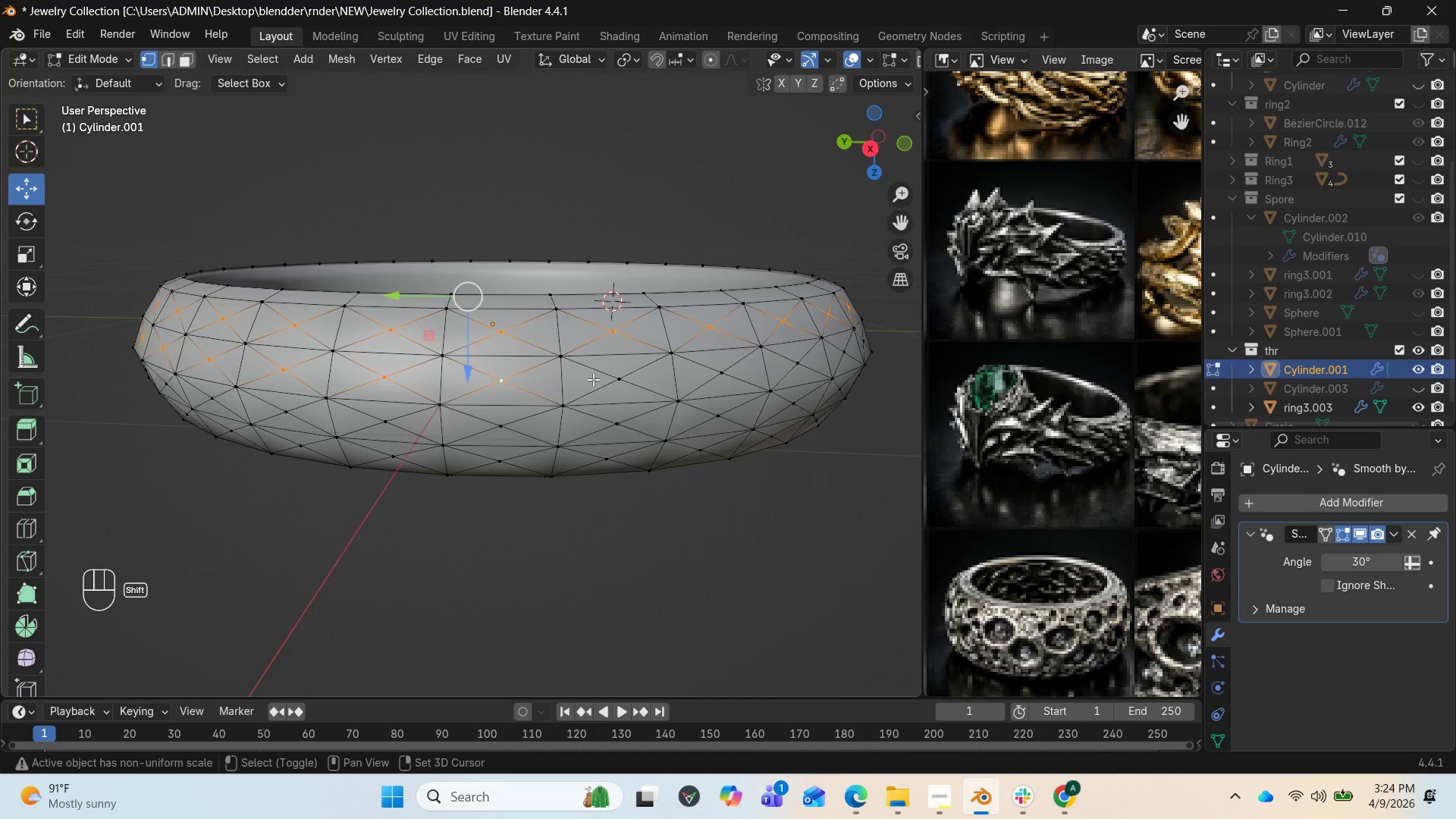 
left_click([600, 379])
 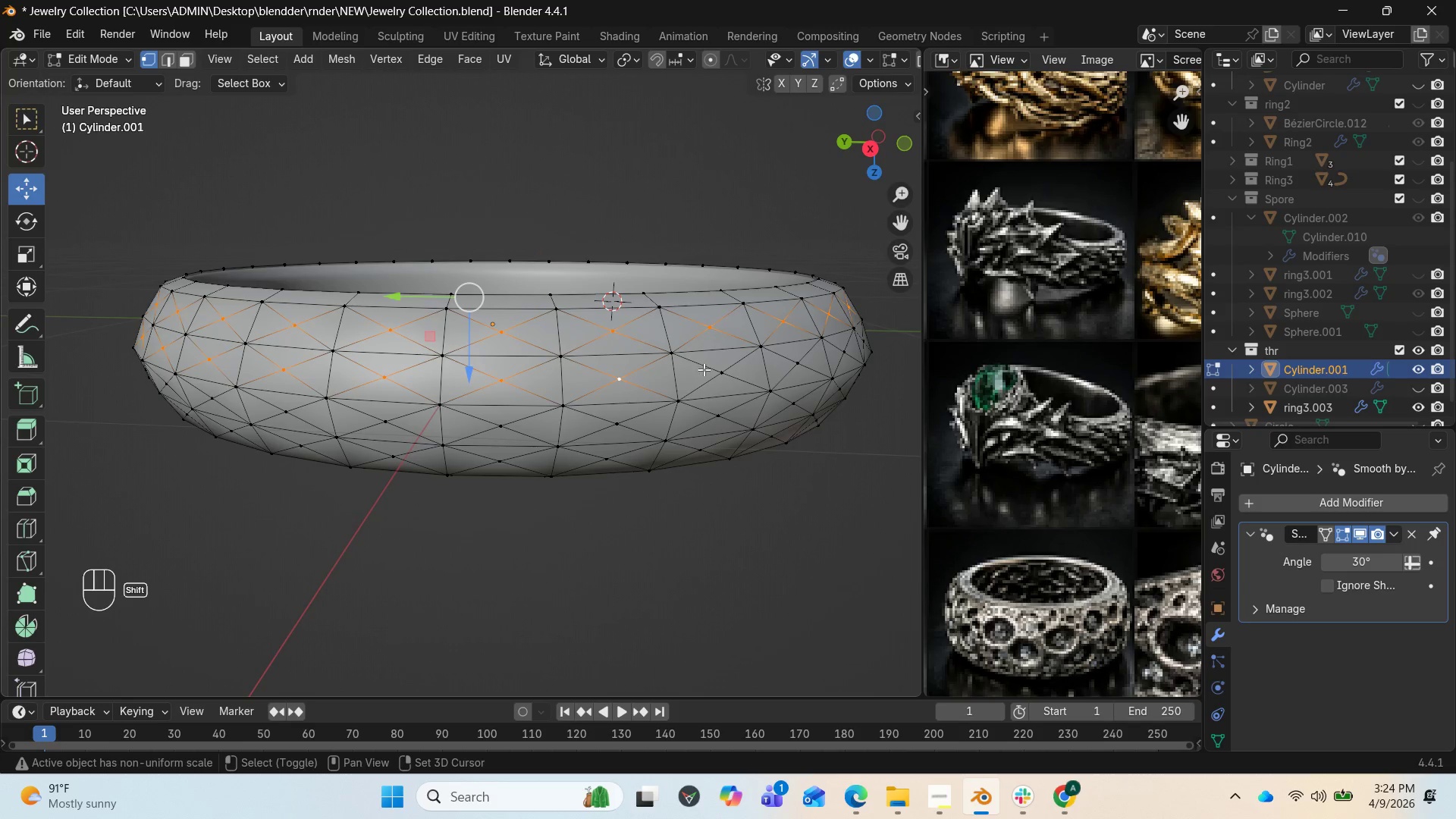 
left_click([723, 369])
 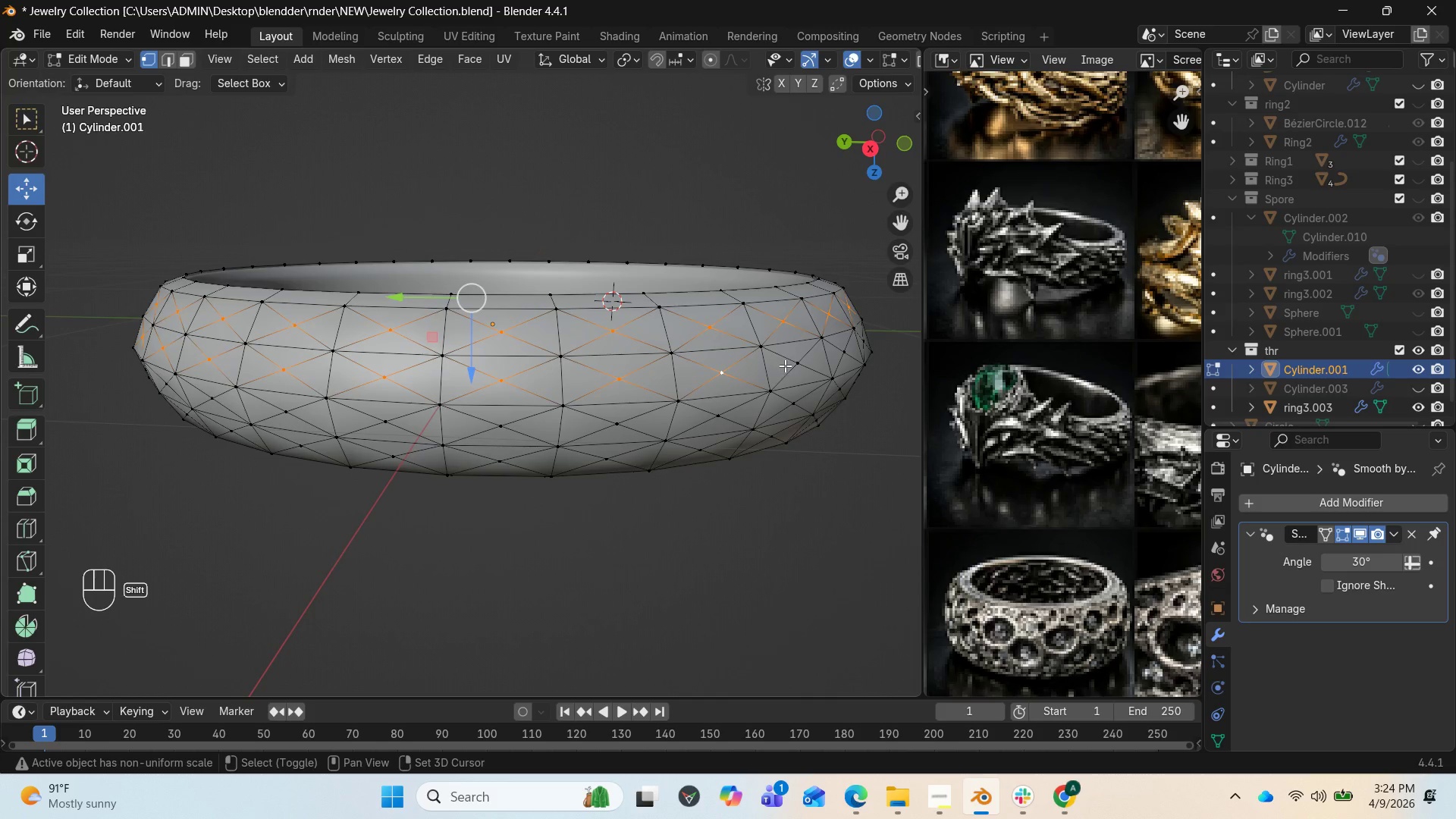 
left_click([786, 366])
 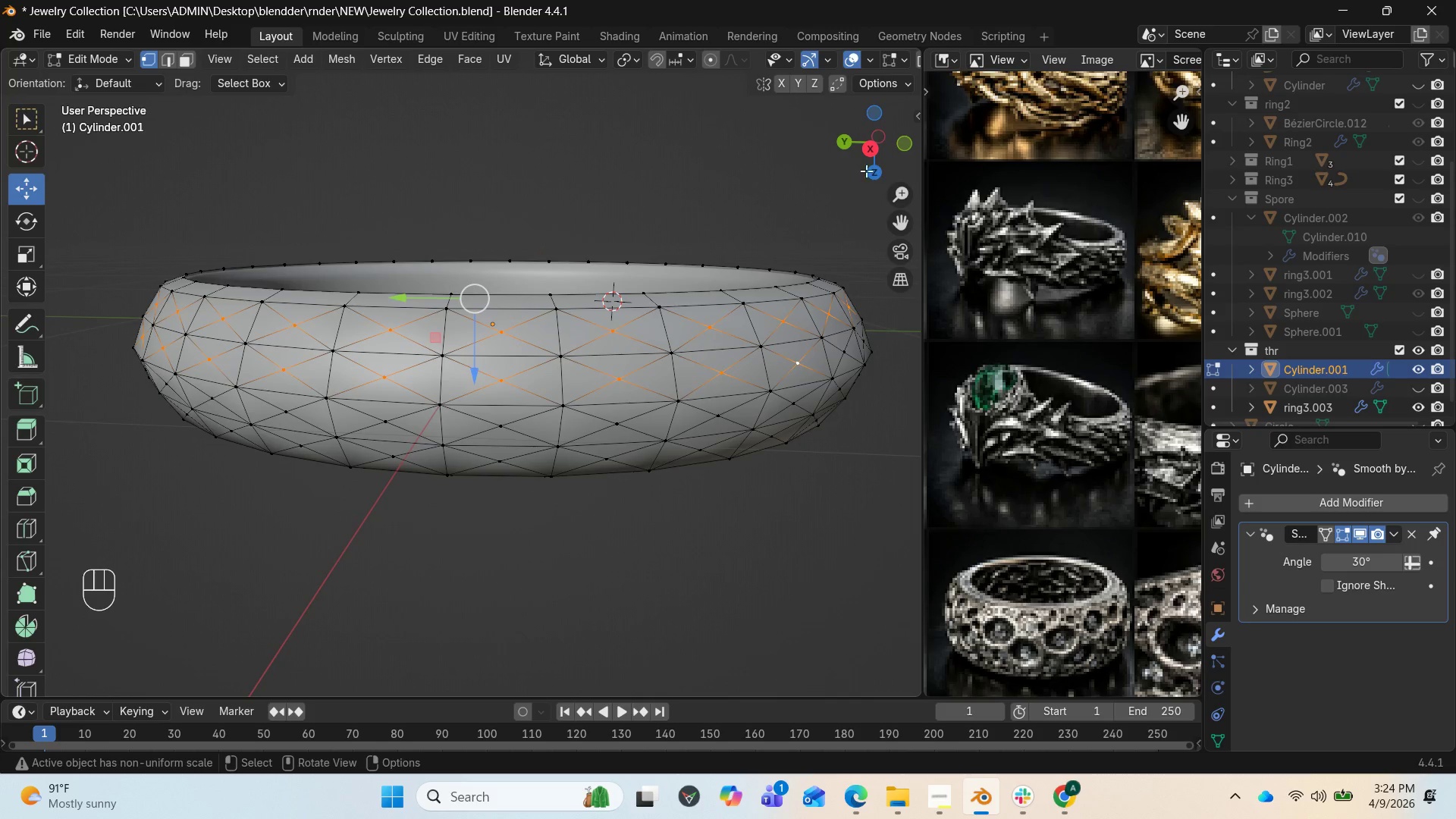 
left_click_drag(start_coordinate=[872, 150], to_coordinate=[751, 156])
 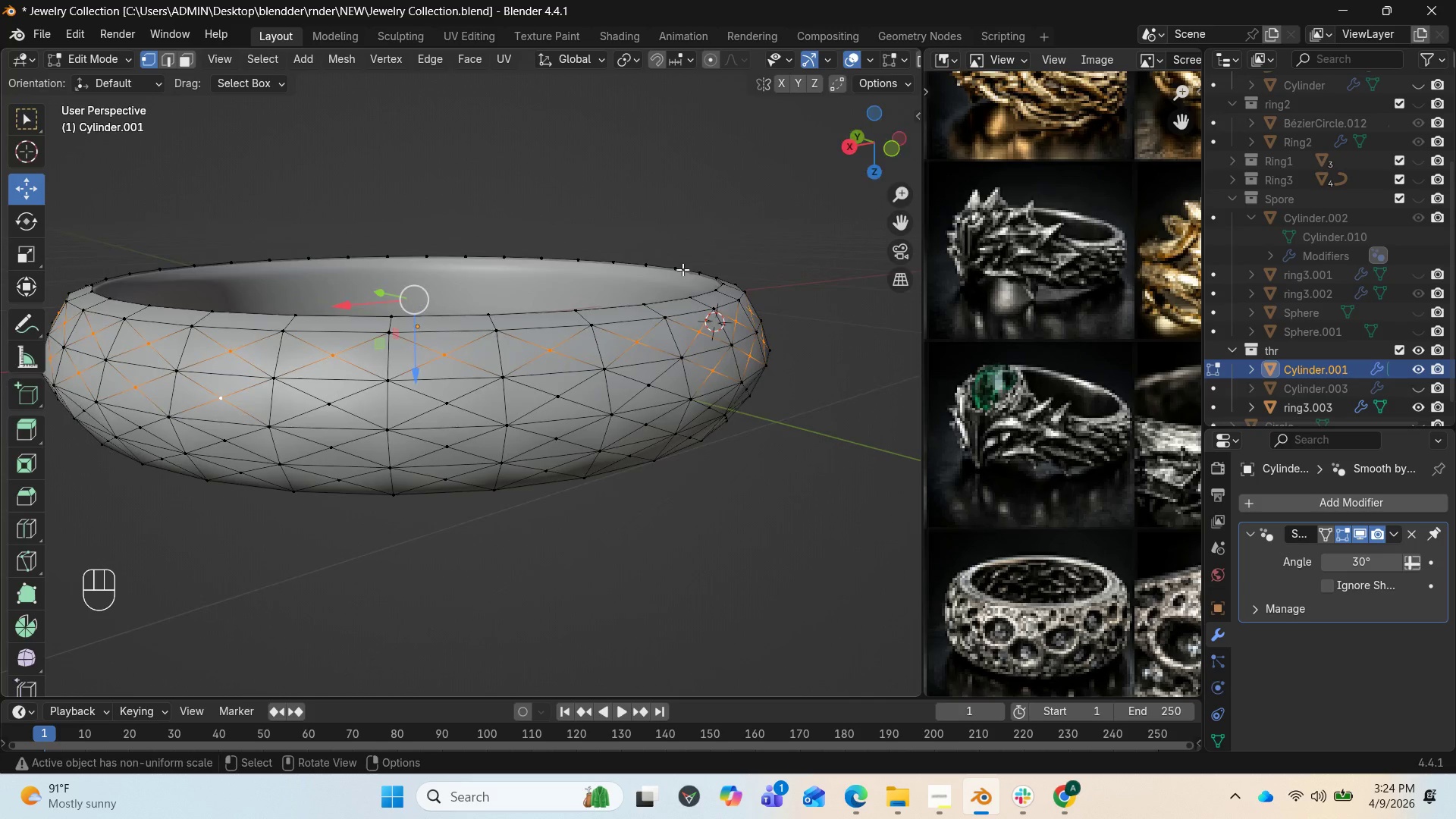 
hold_key(key=ShiftLeft, duration=3.83)
left_click([338, 408])
 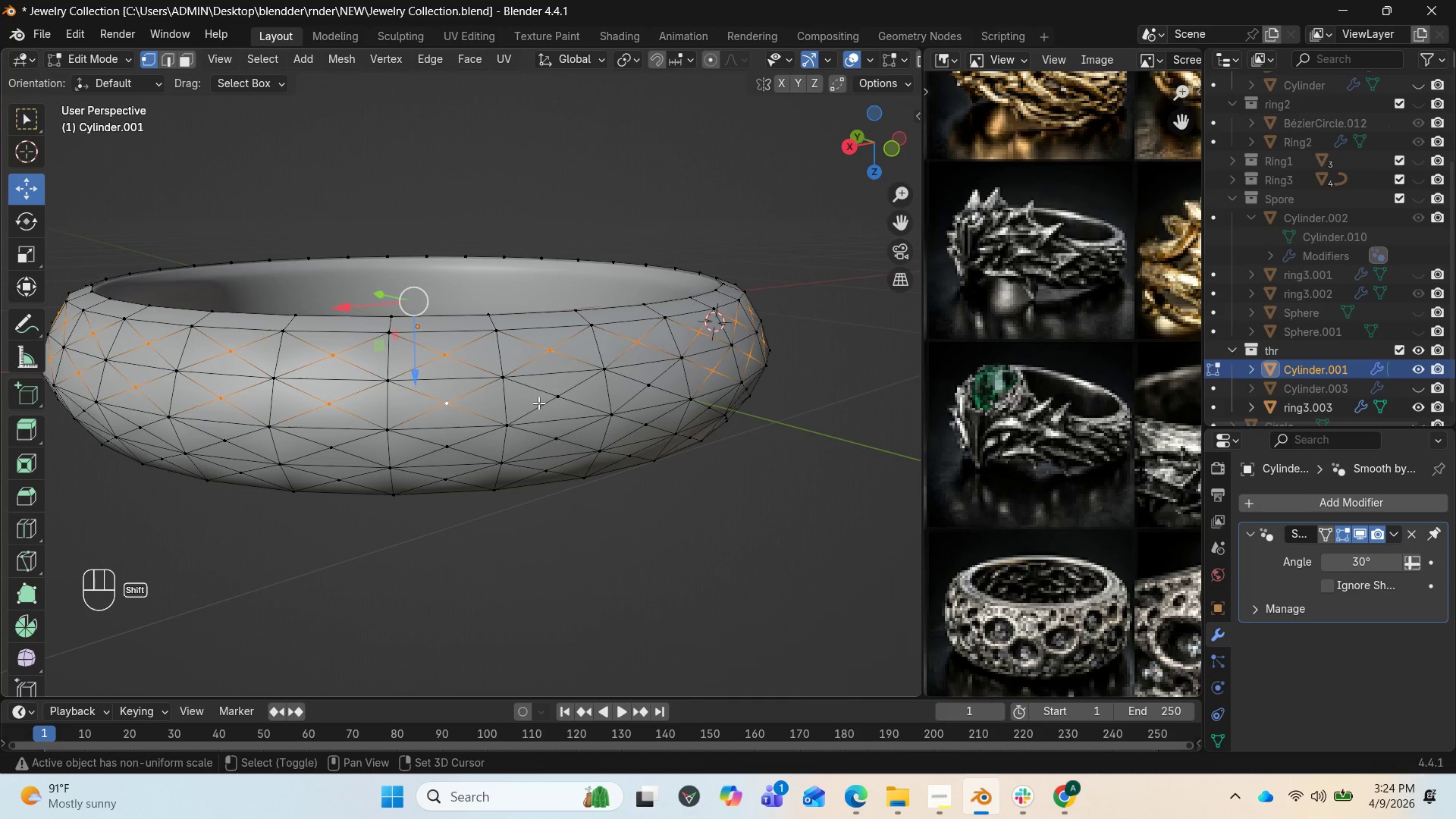 
left_click([549, 400])
 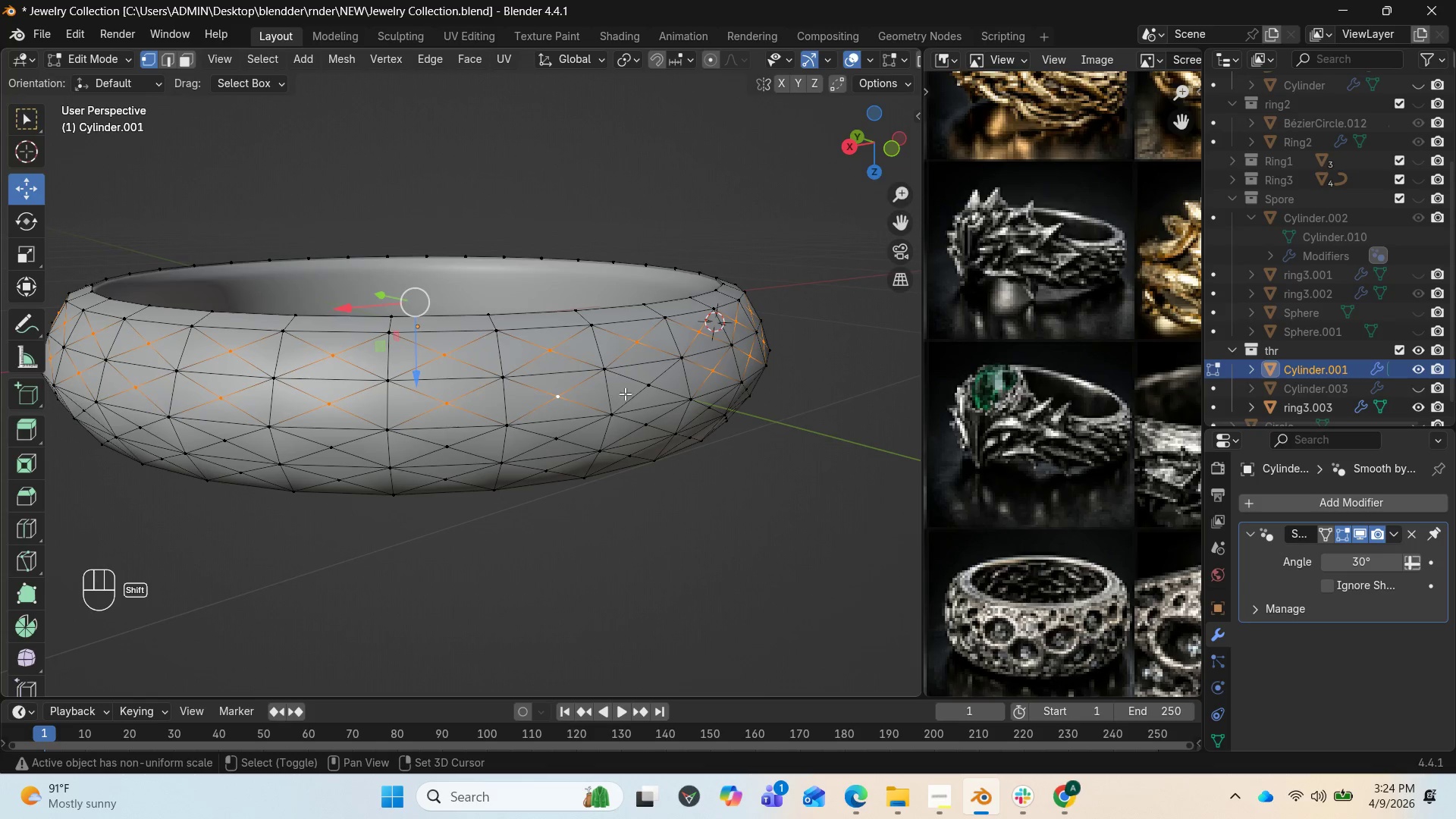 
left_click([635, 388])
 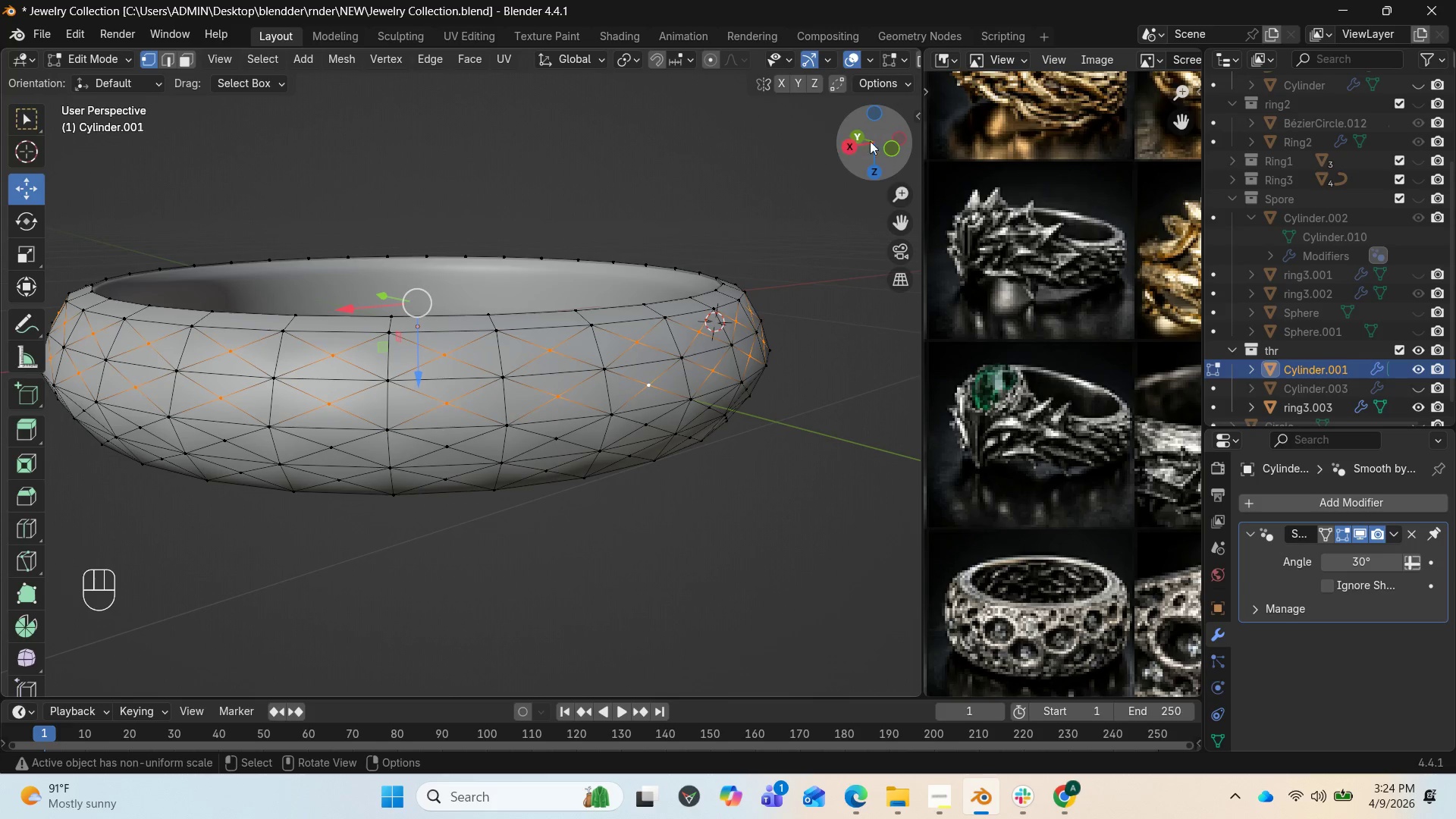 
left_click_drag(start_coordinate=[897, 124], to_coordinate=[866, 105])
 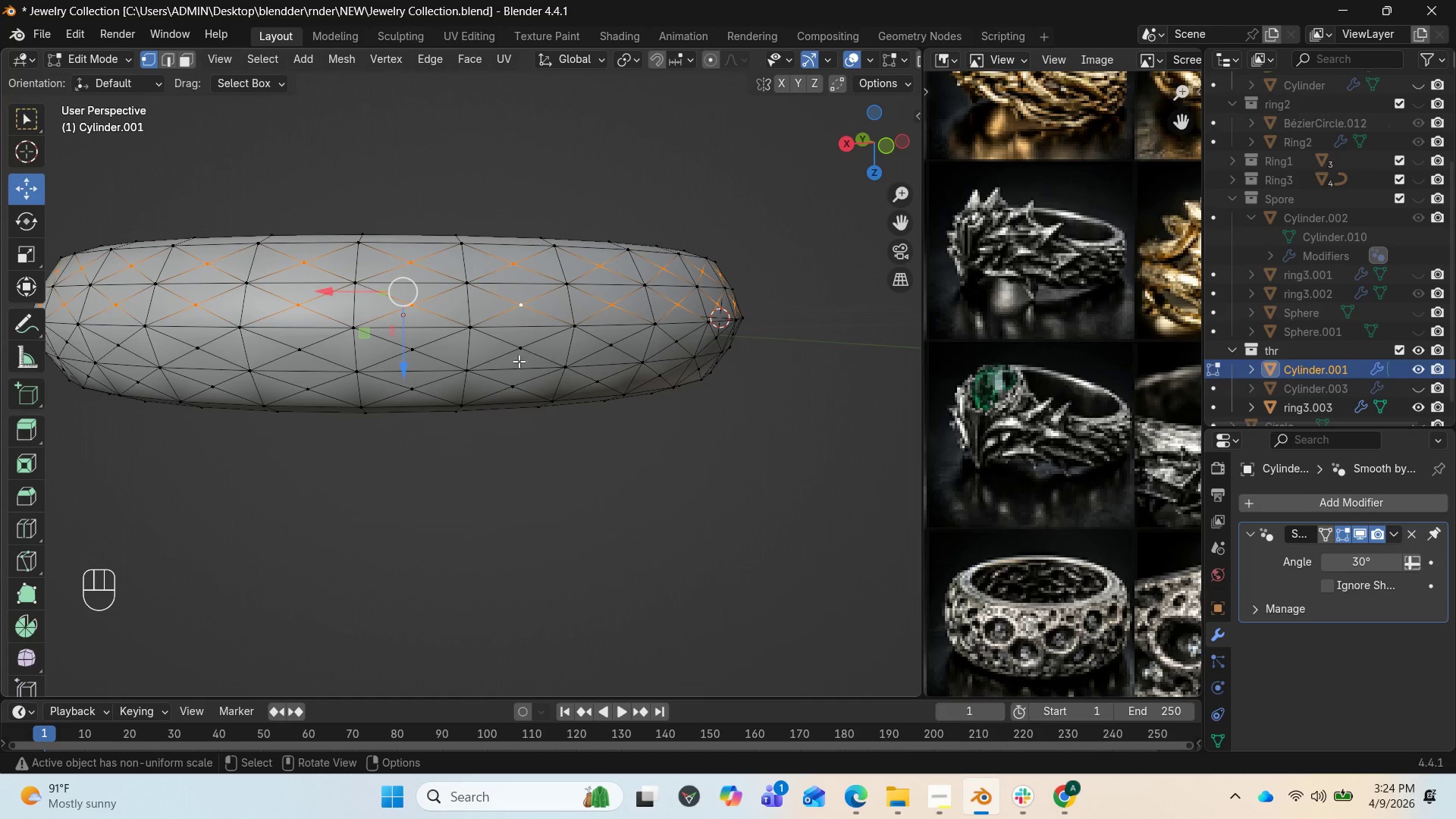 
hold_key(key=ControlLeft, duration=2.47)
 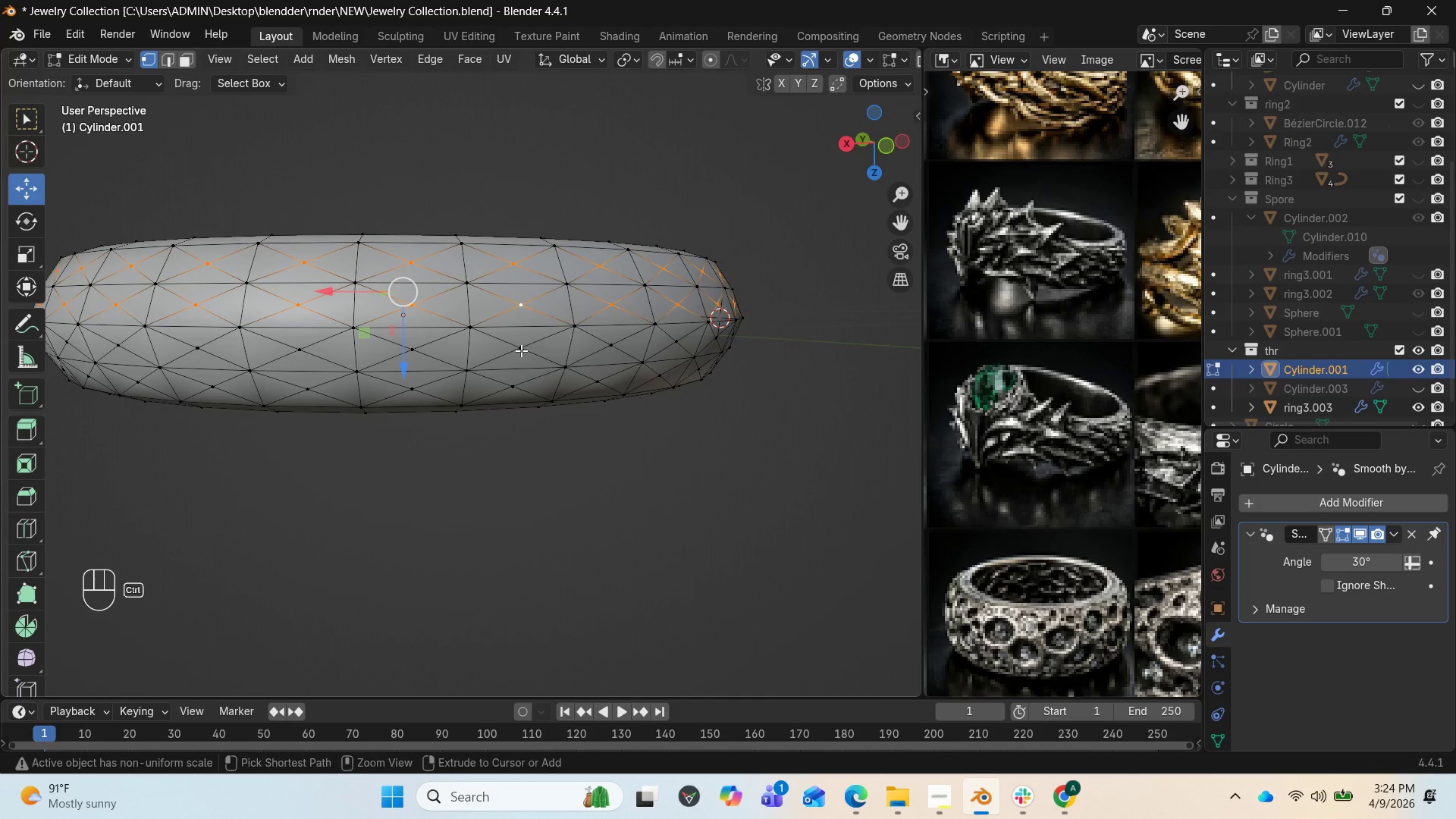 
hold_key(key=ControlLeft, duration=0.38)
 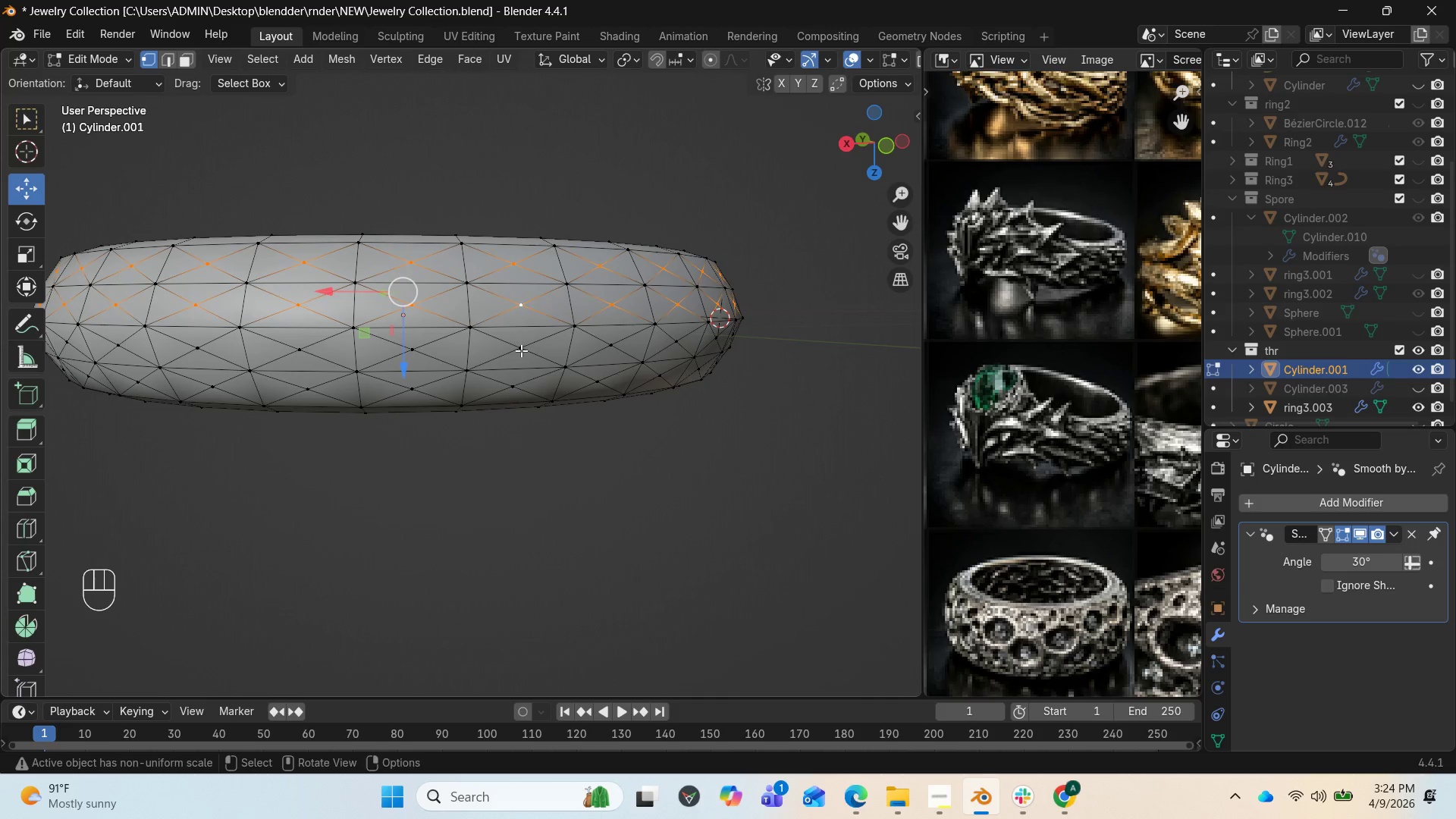 
hold_key(key=ShiftLeft, duration=3.66)
left_click([521, 350])
 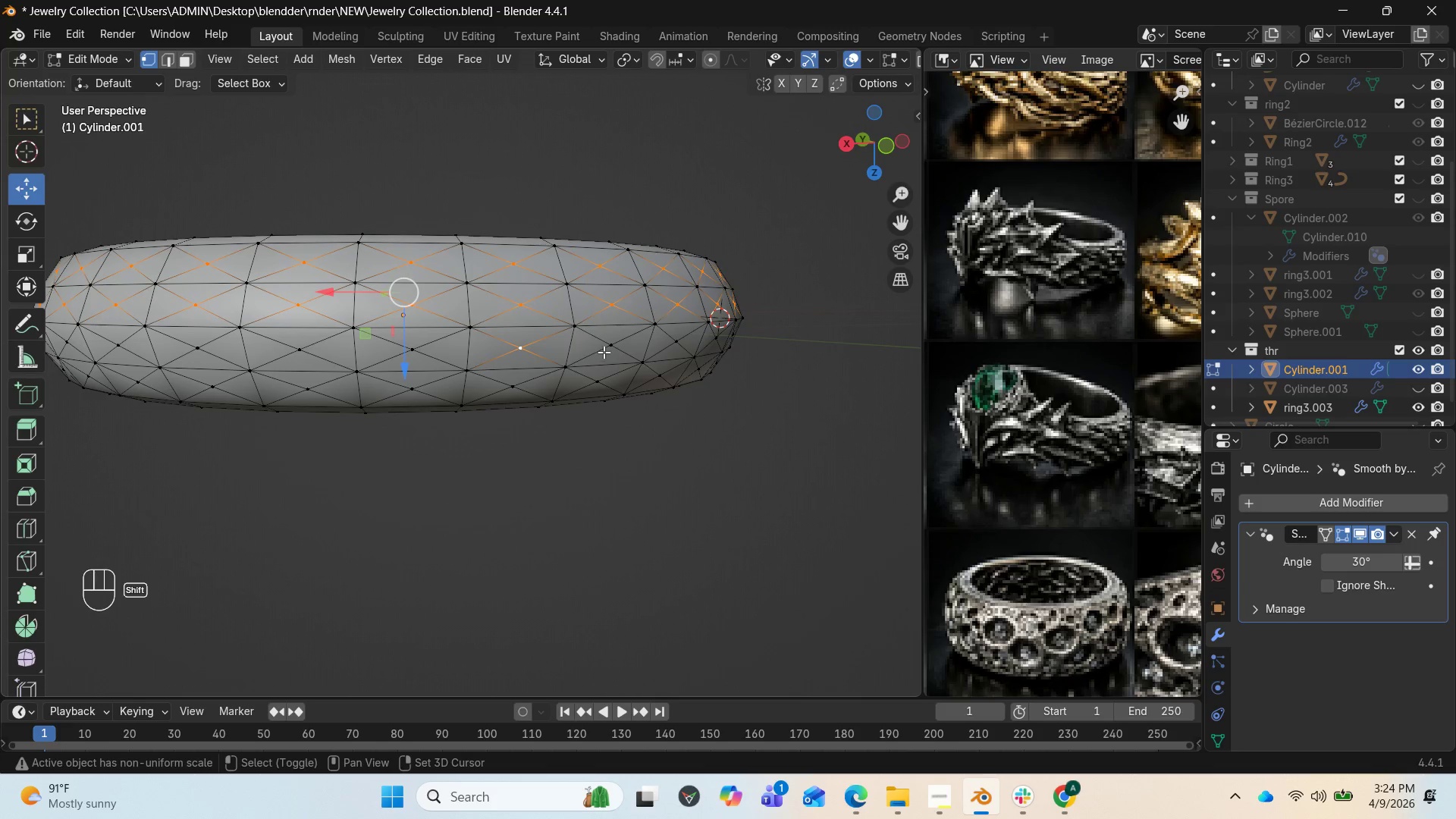 
left_click([607, 347])
 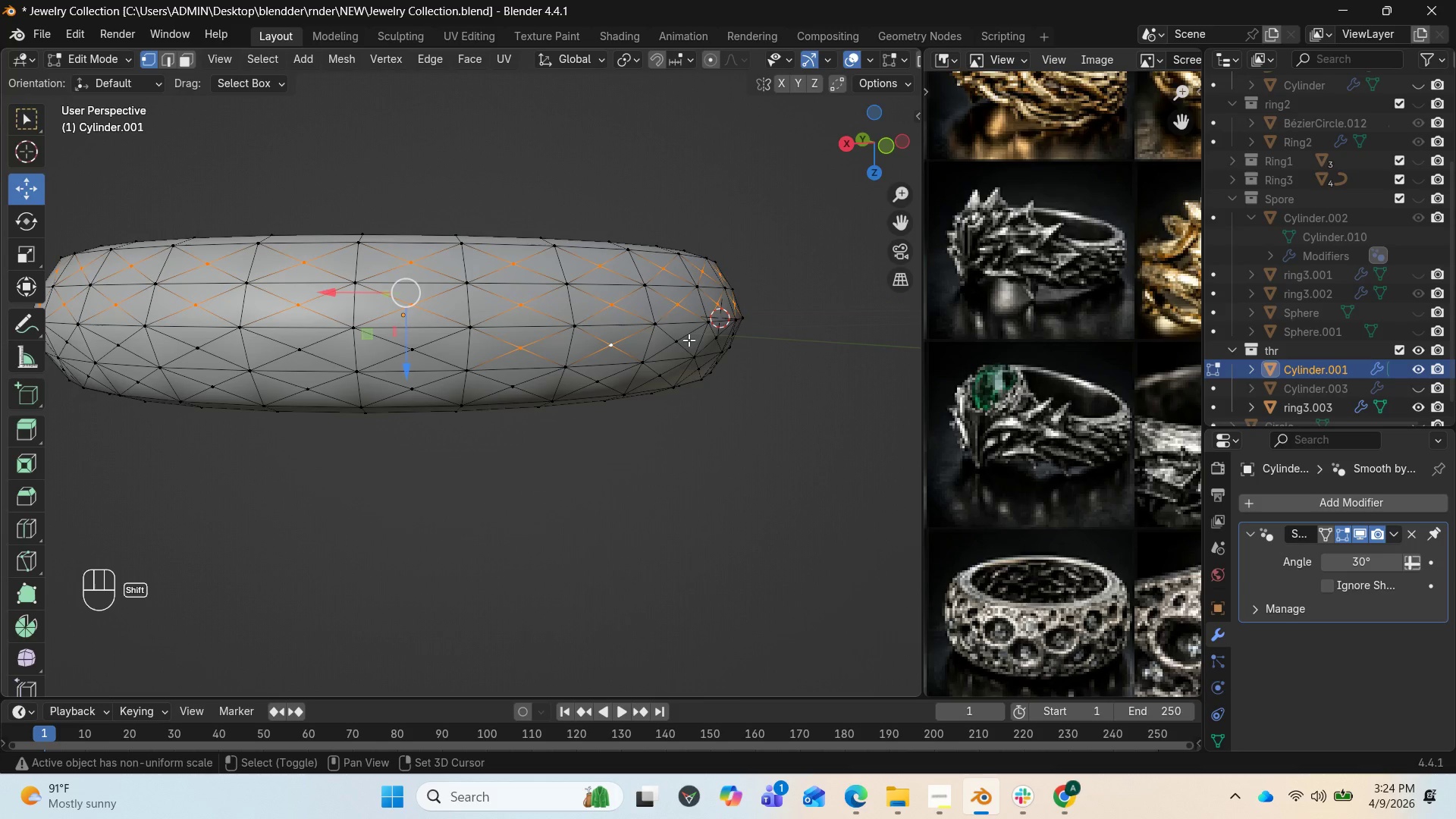 
left_click([686, 339])
 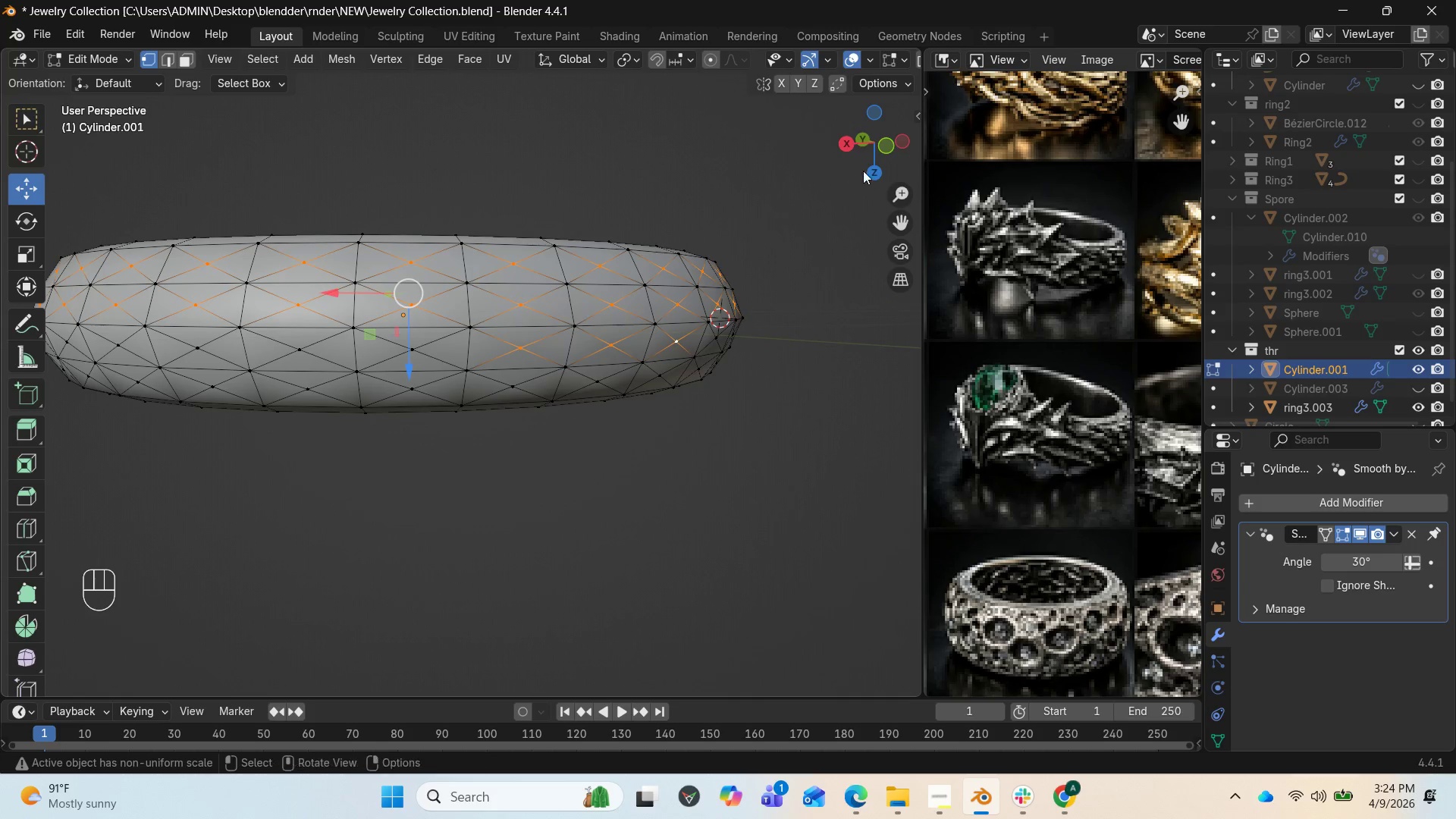 
left_click_drag(start_coordinate=[870, 157], to_coordinate=[792, 147])
 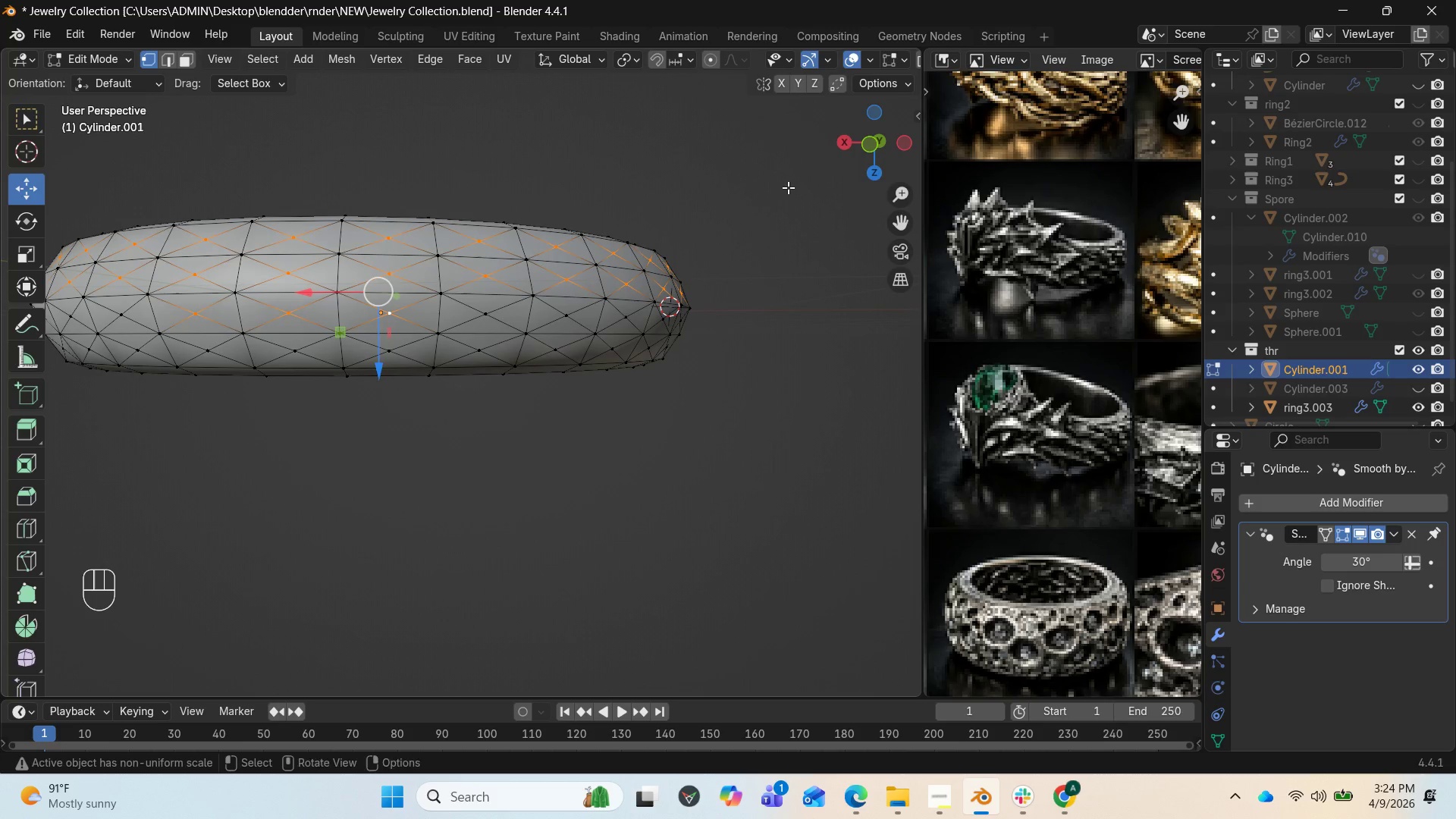 
hold_key(key=ShiftLeft, duration=3.59)
left_click([495, 317])
 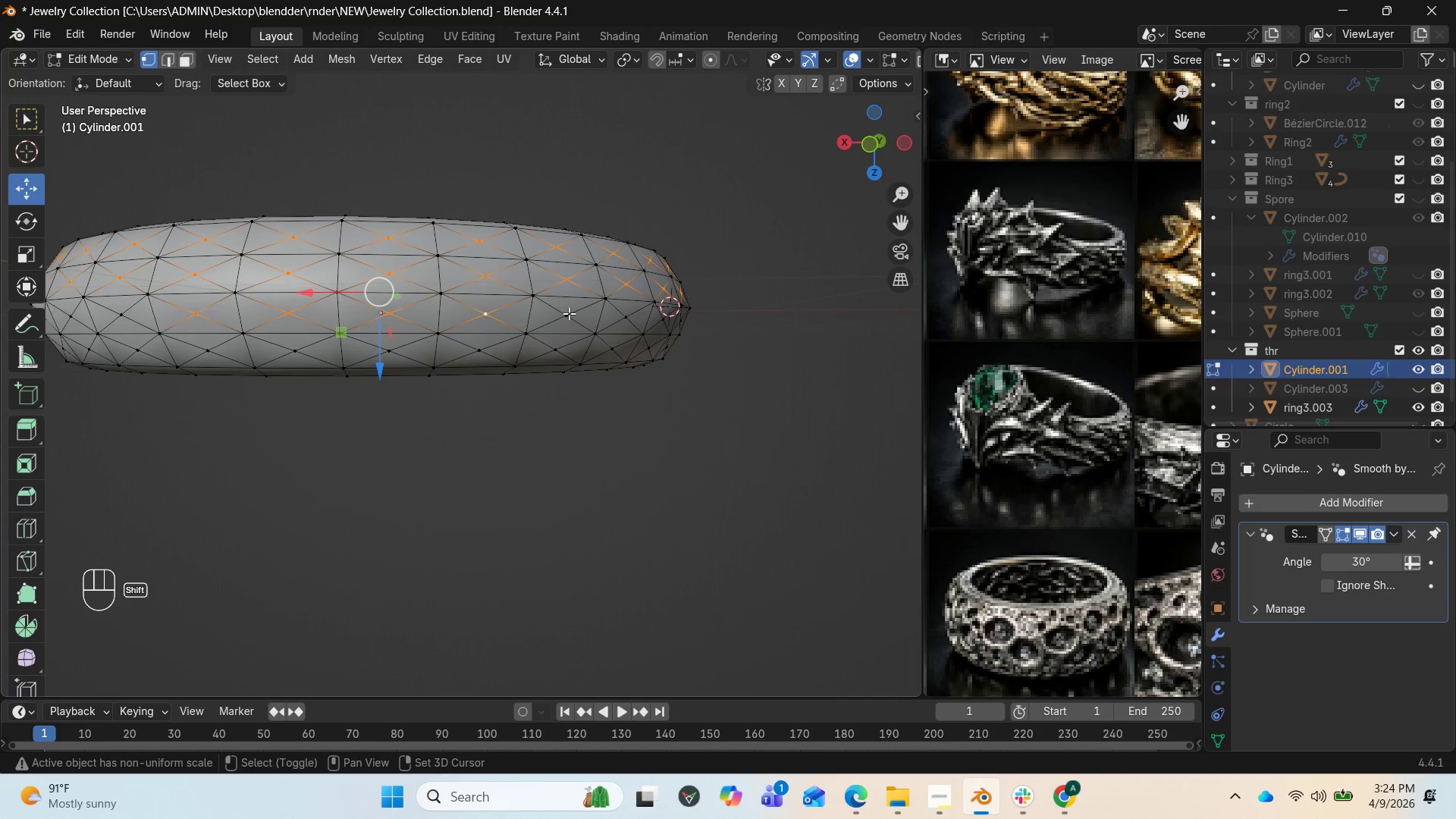 
left_click([569, 313])
 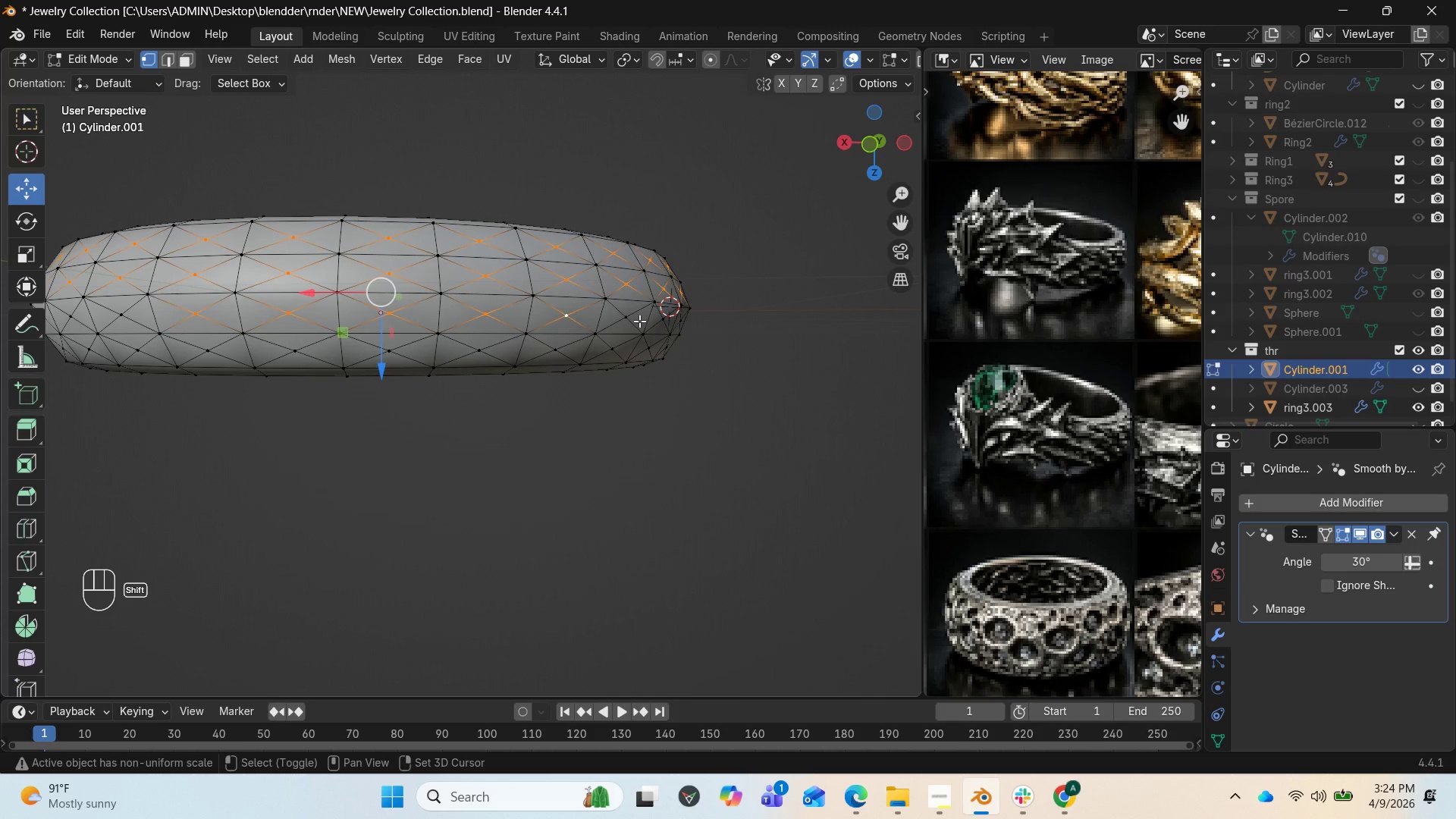 
left_click([635, 319])
 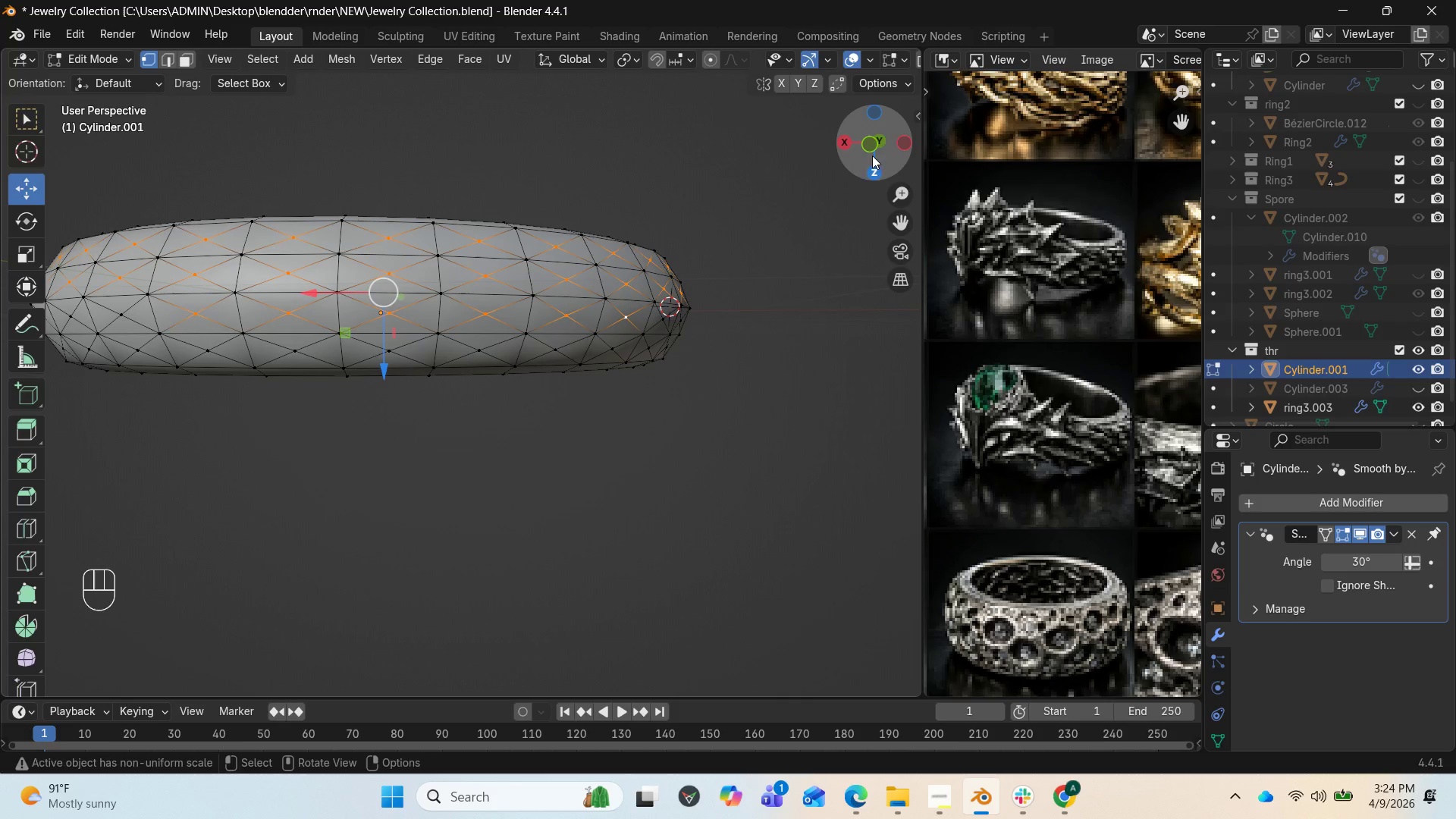 
left_click_drag(start_coordinate=[890, 133], to_coordinate=[805, 148])
 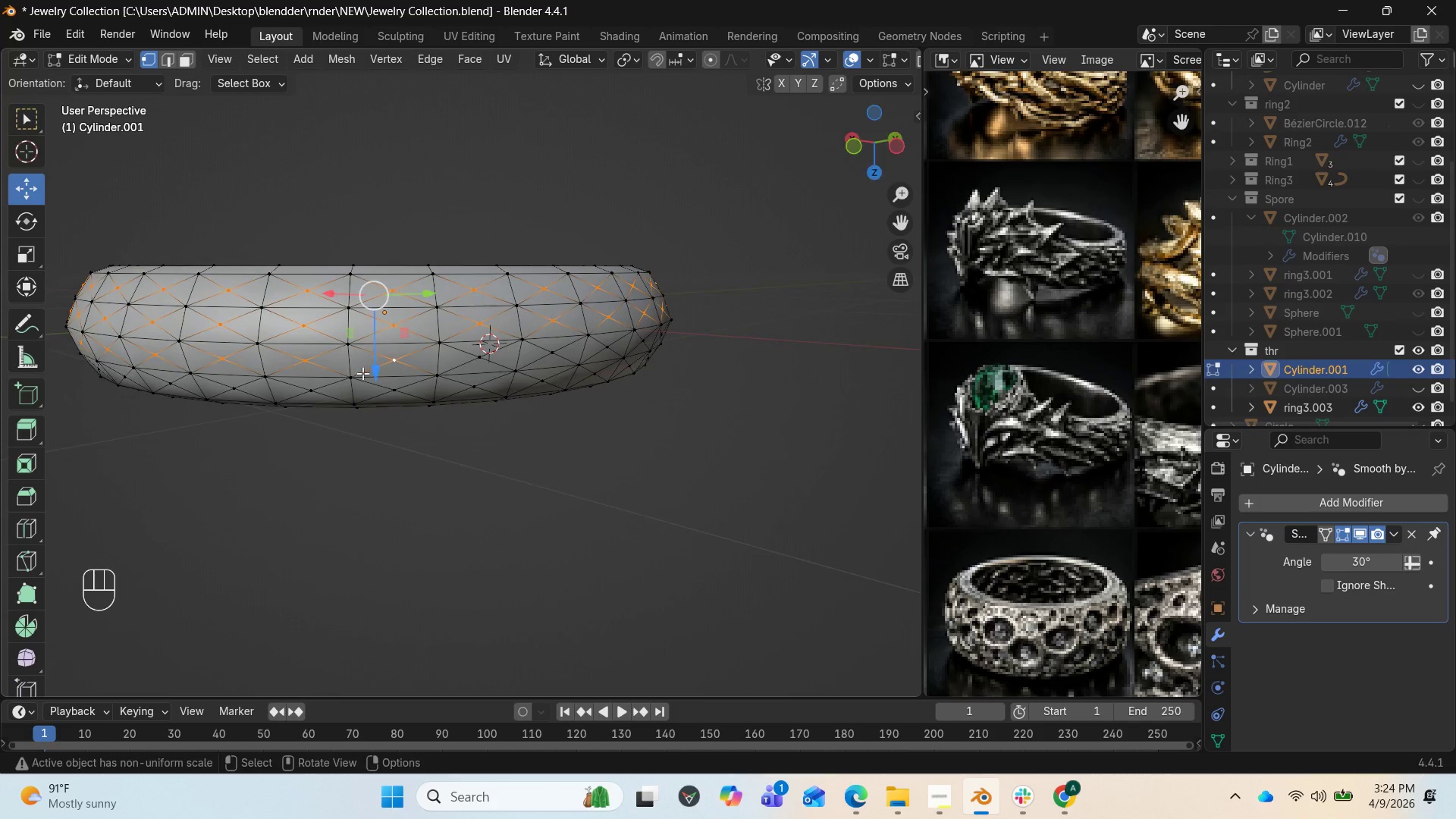 
hold_key(key=ShiftLeft, duration=1.51)
left_click([482, 375])
 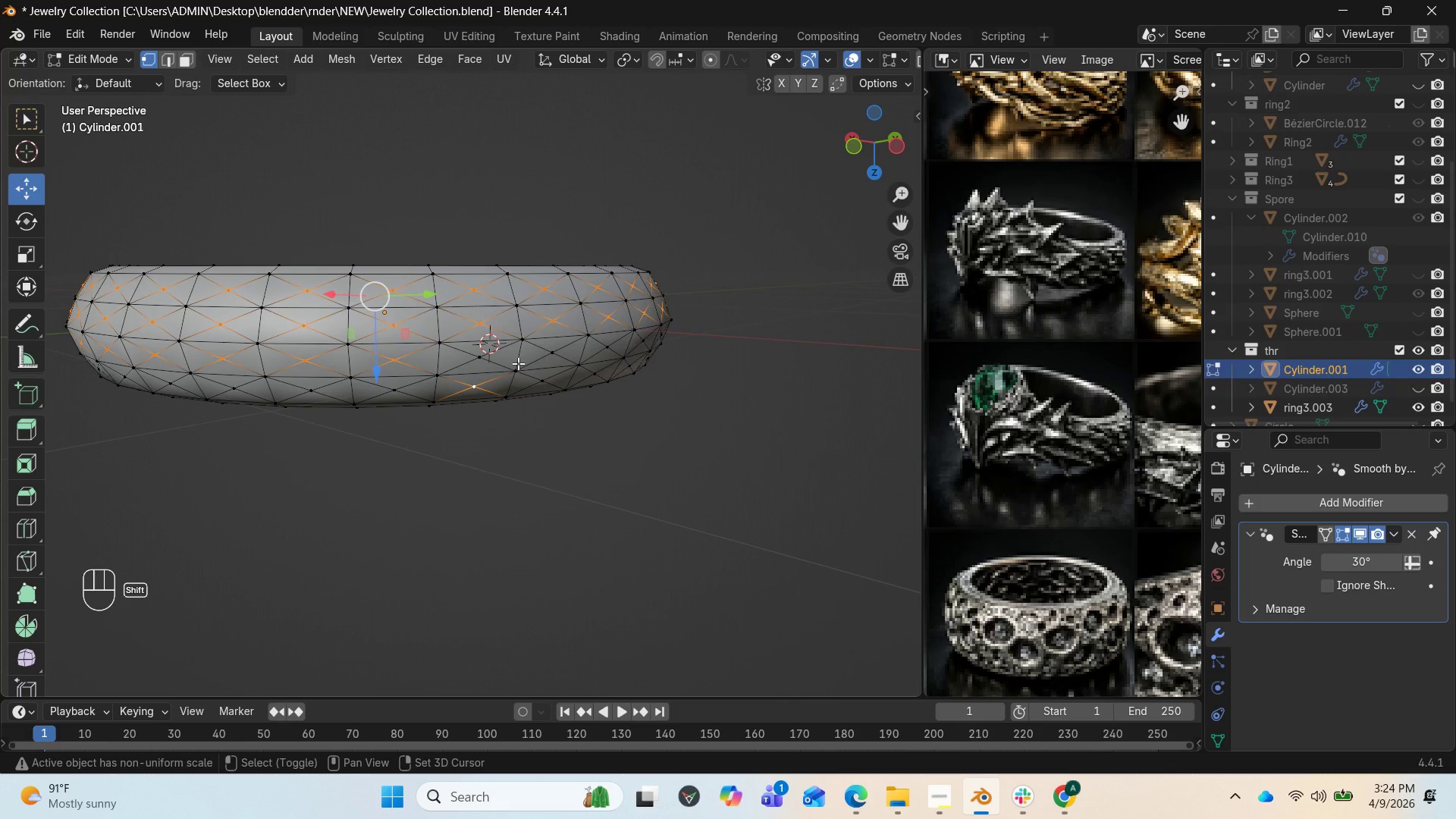 
hold_key(key=ControlLeft, duration=0.47)
 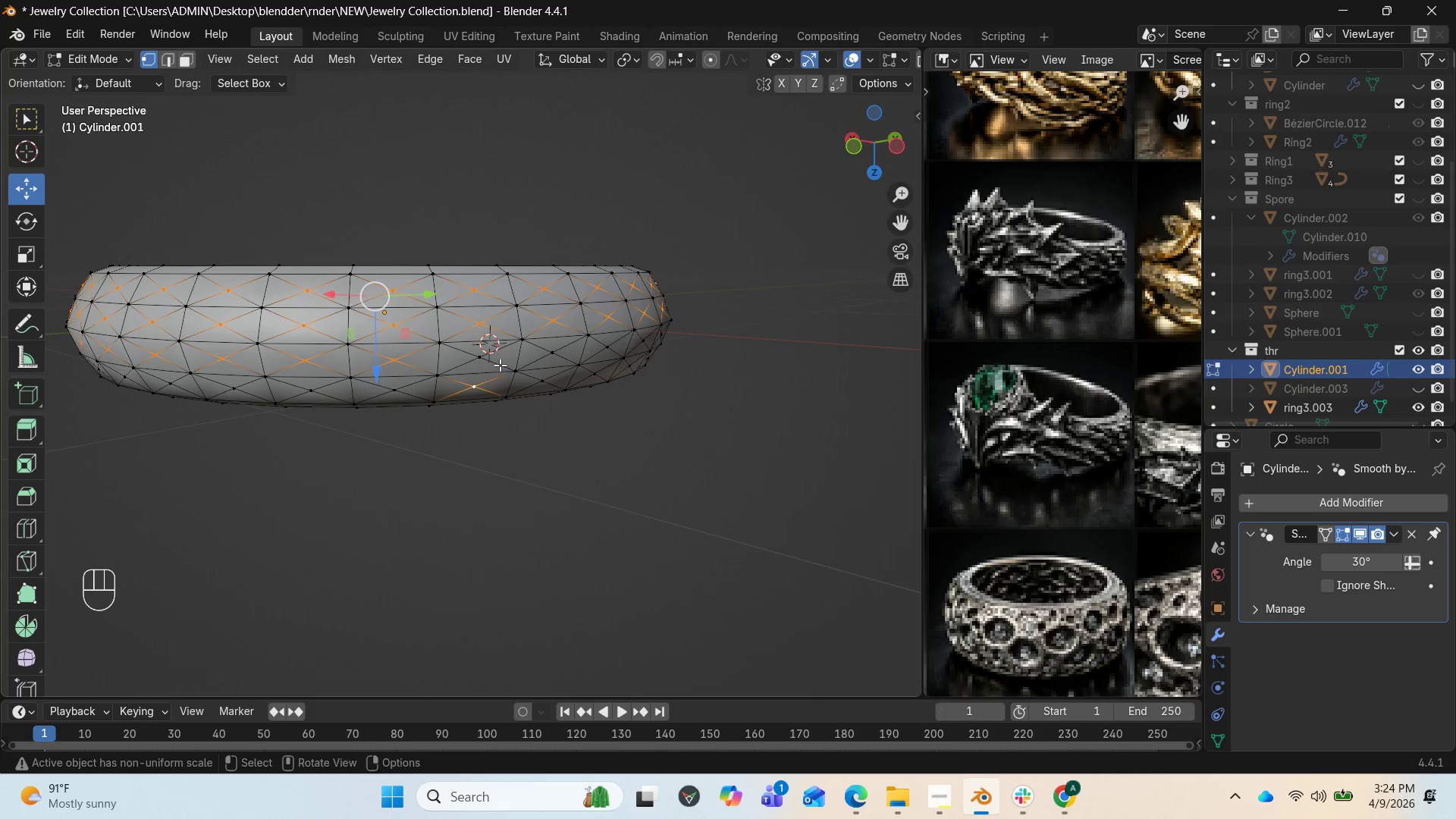 
hold_key(key=ShiftLeft, duration=4.08)
left_click([484, 357])
 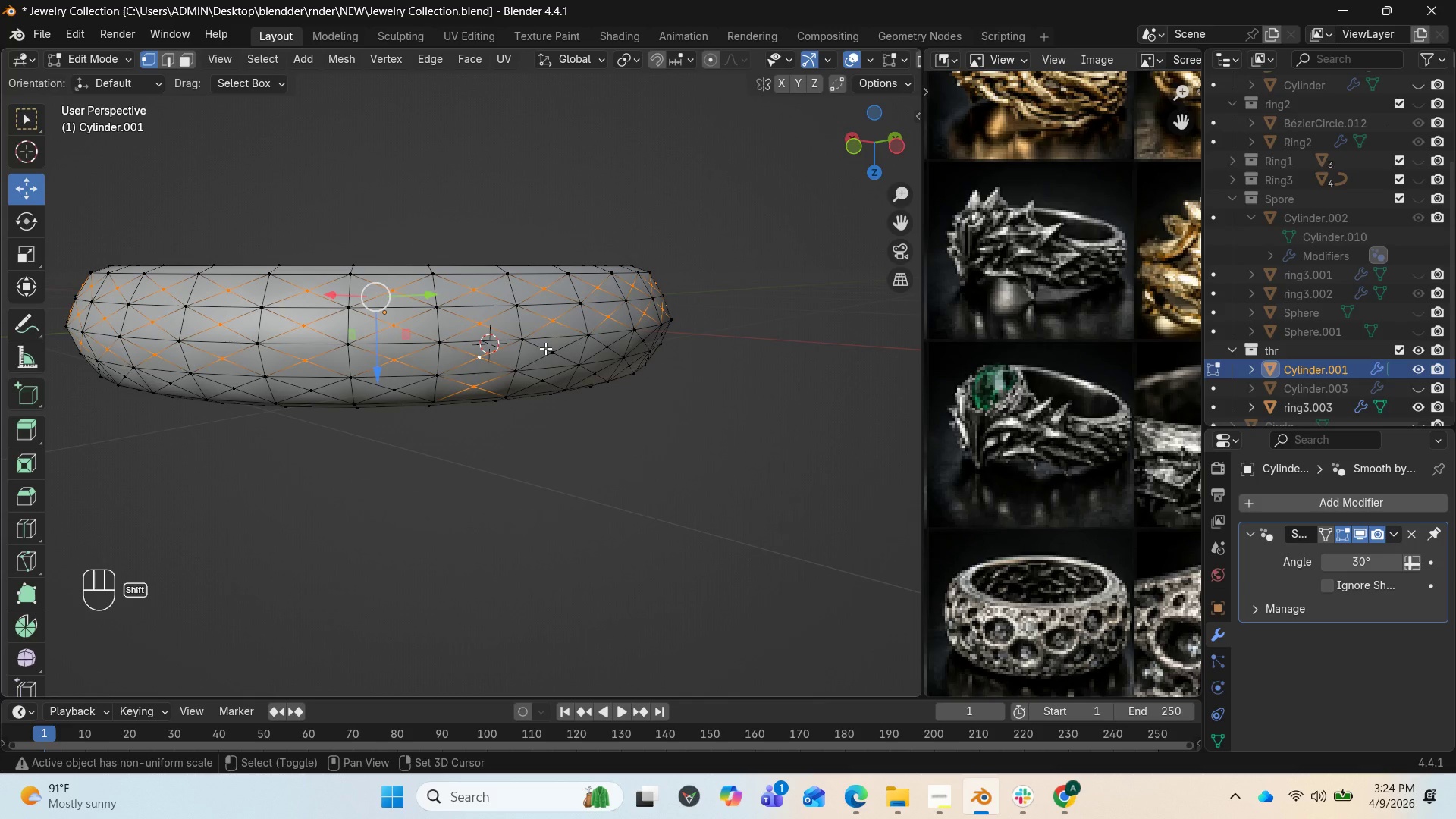 
left_click([548, 345])
 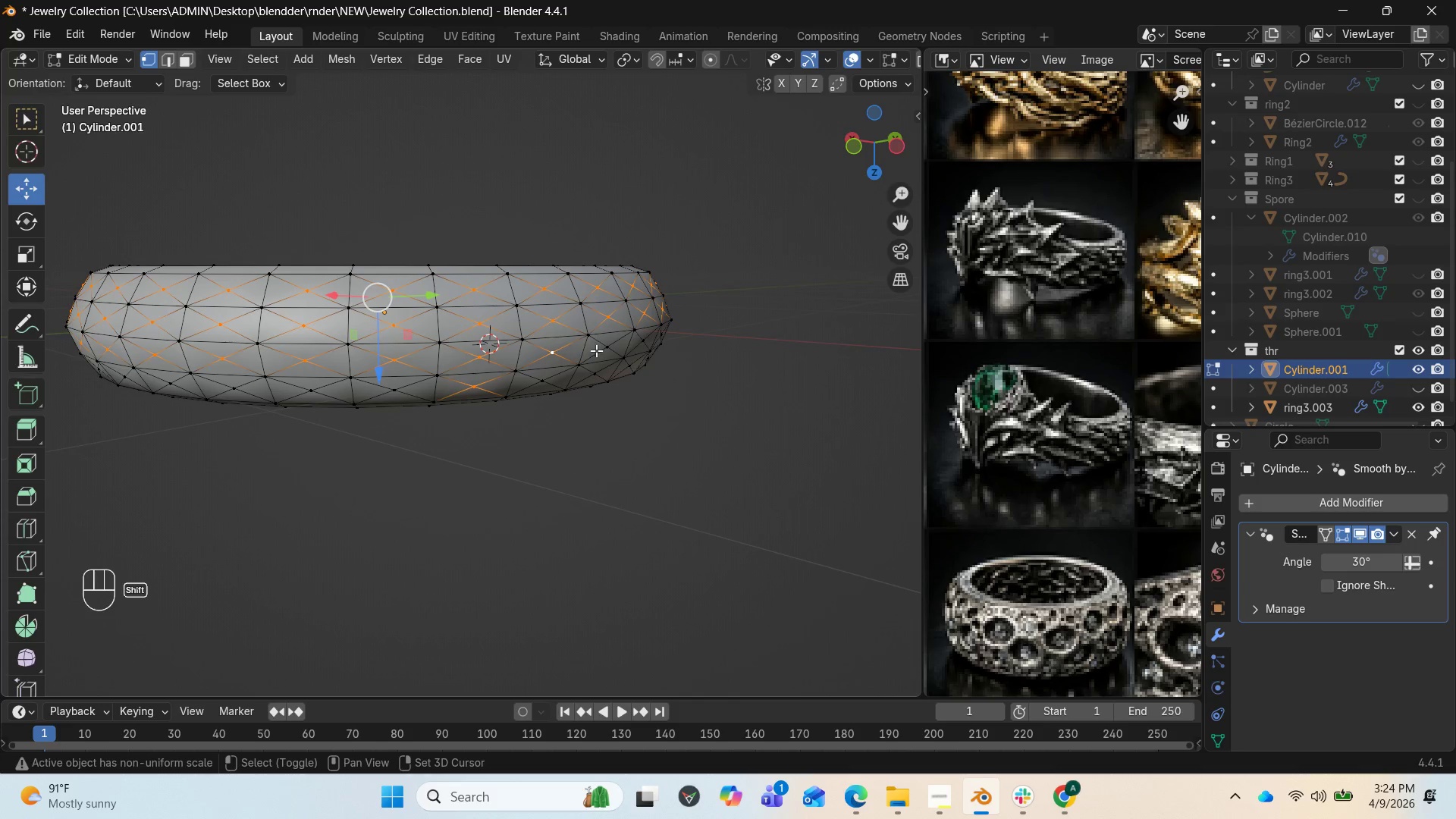 
left_click([596, 350])
 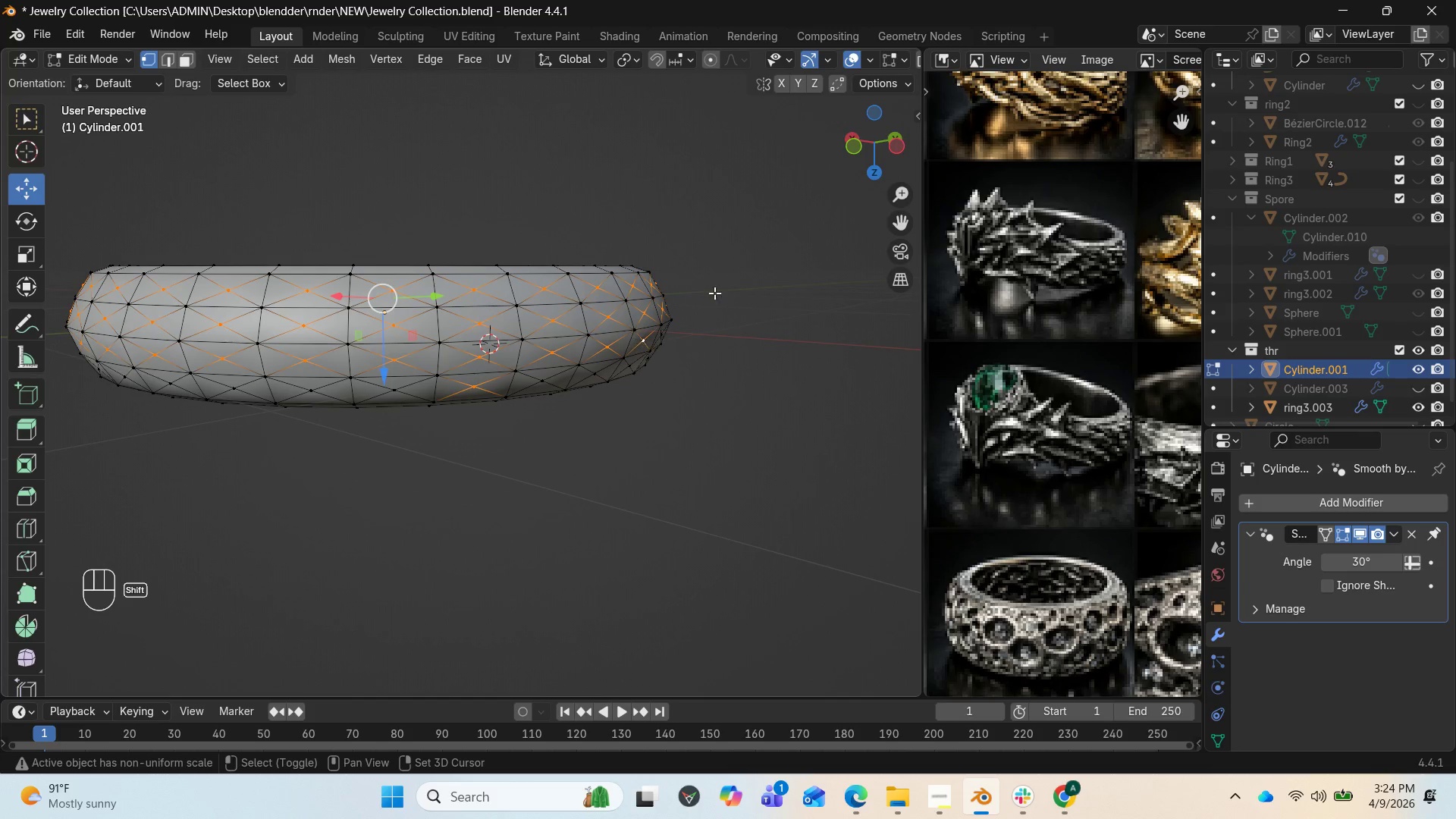 
left_click_drag(start_coordinate=[890, 142], to_coordinate=[701, 143])
 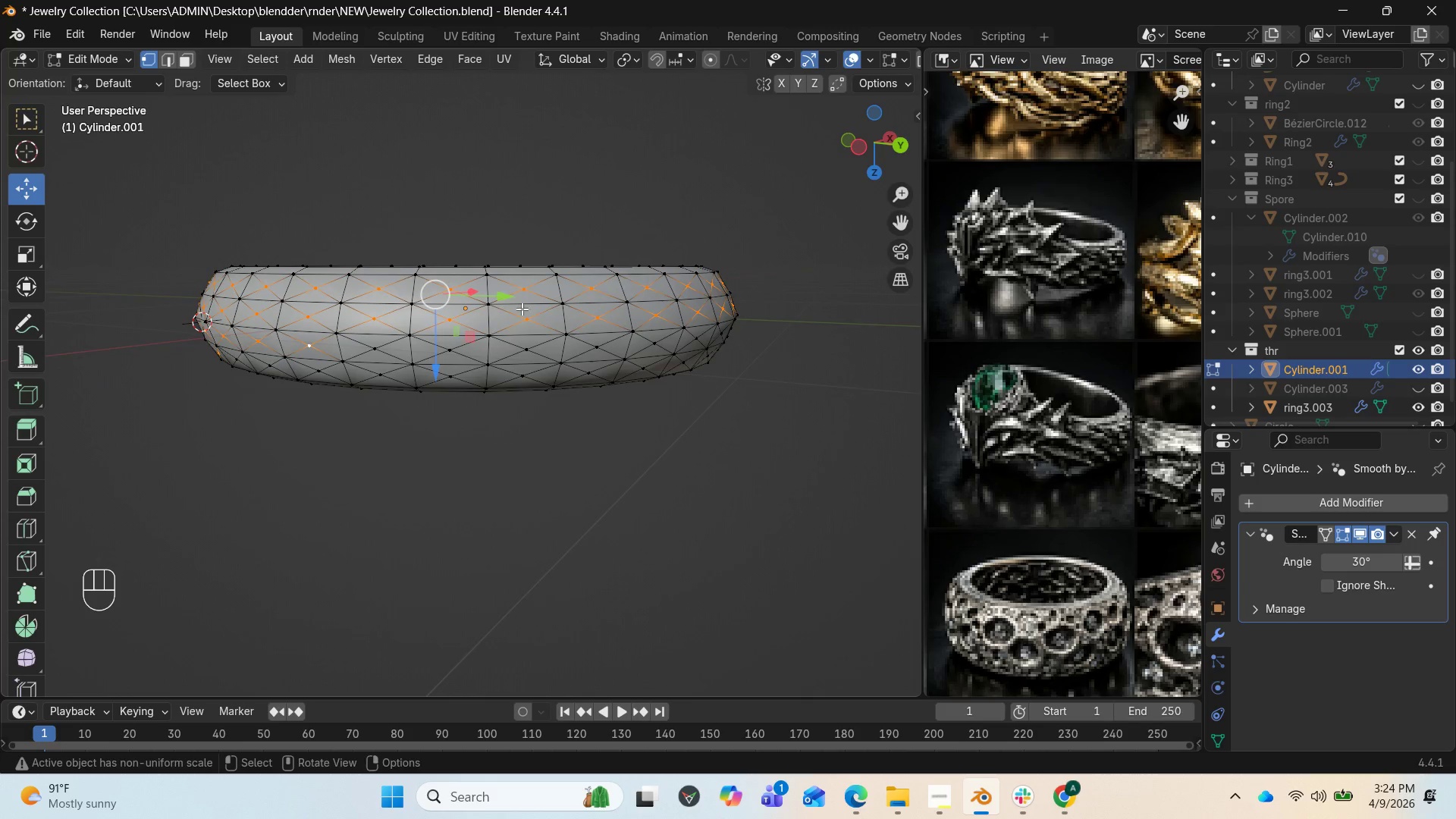 
hold_key(key=ShiftLeft, duration=4.94)
left_click([458, 356])
 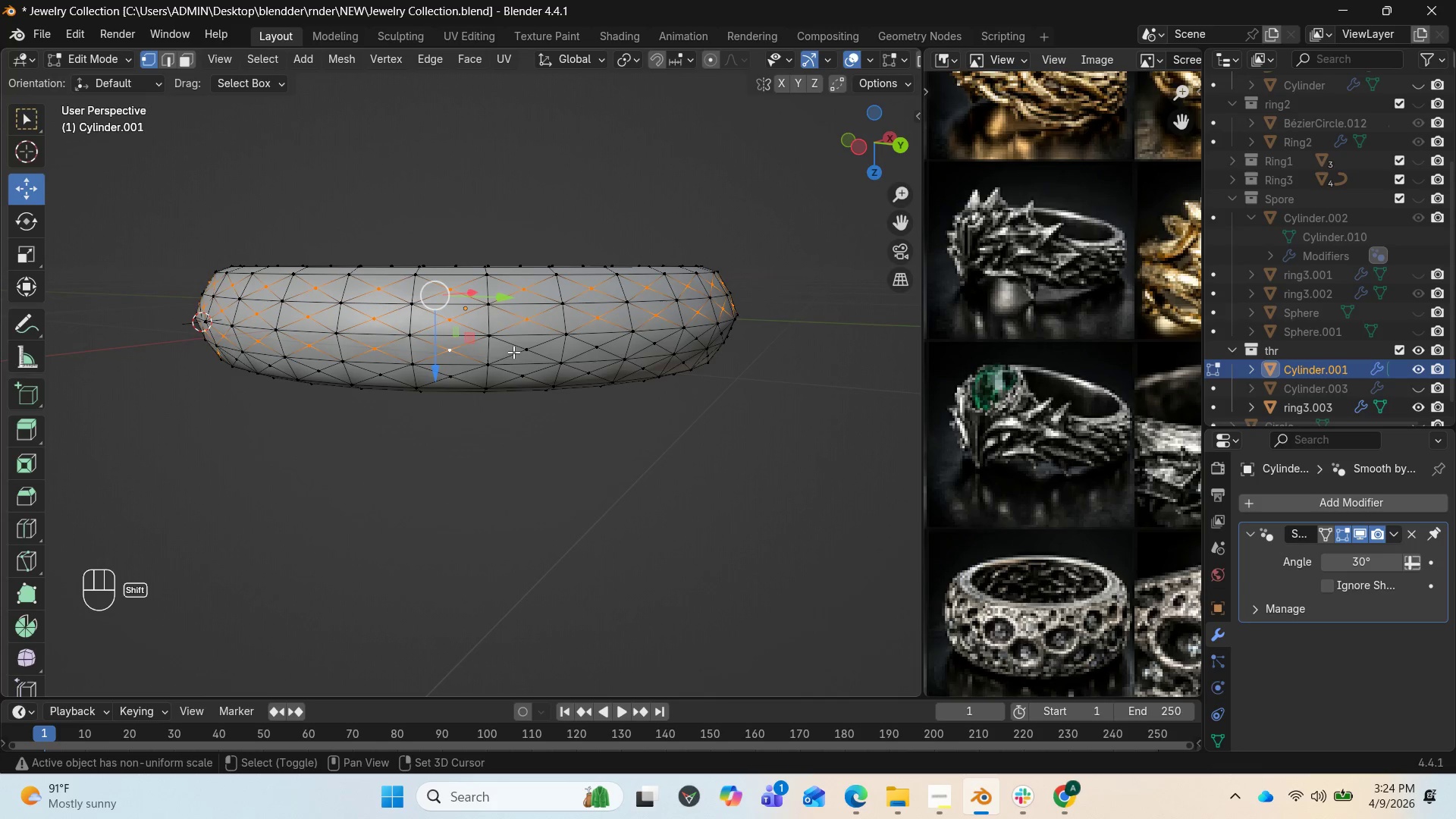 
left_click([518, 351])
 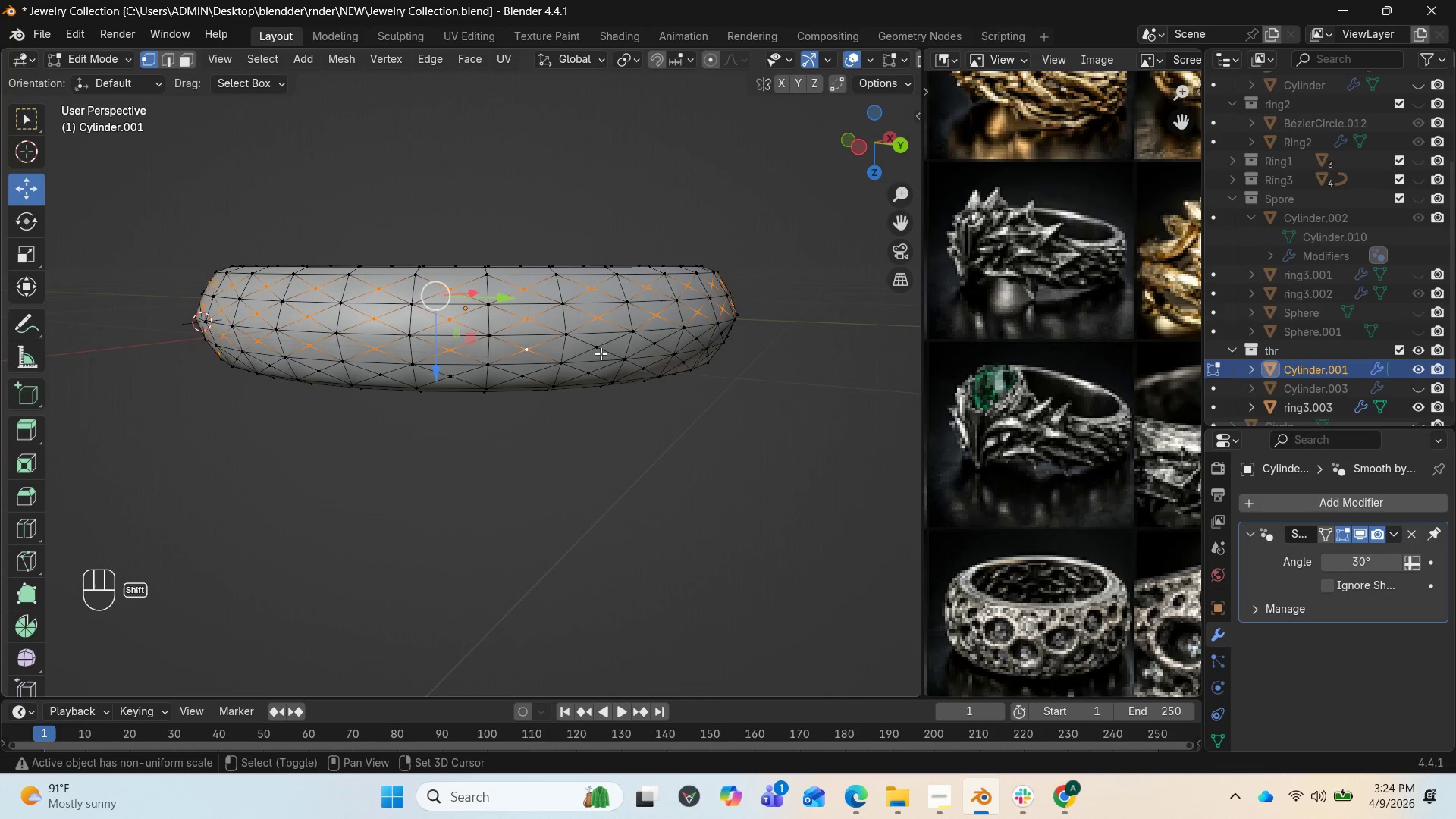 
left_click([601, 351])
 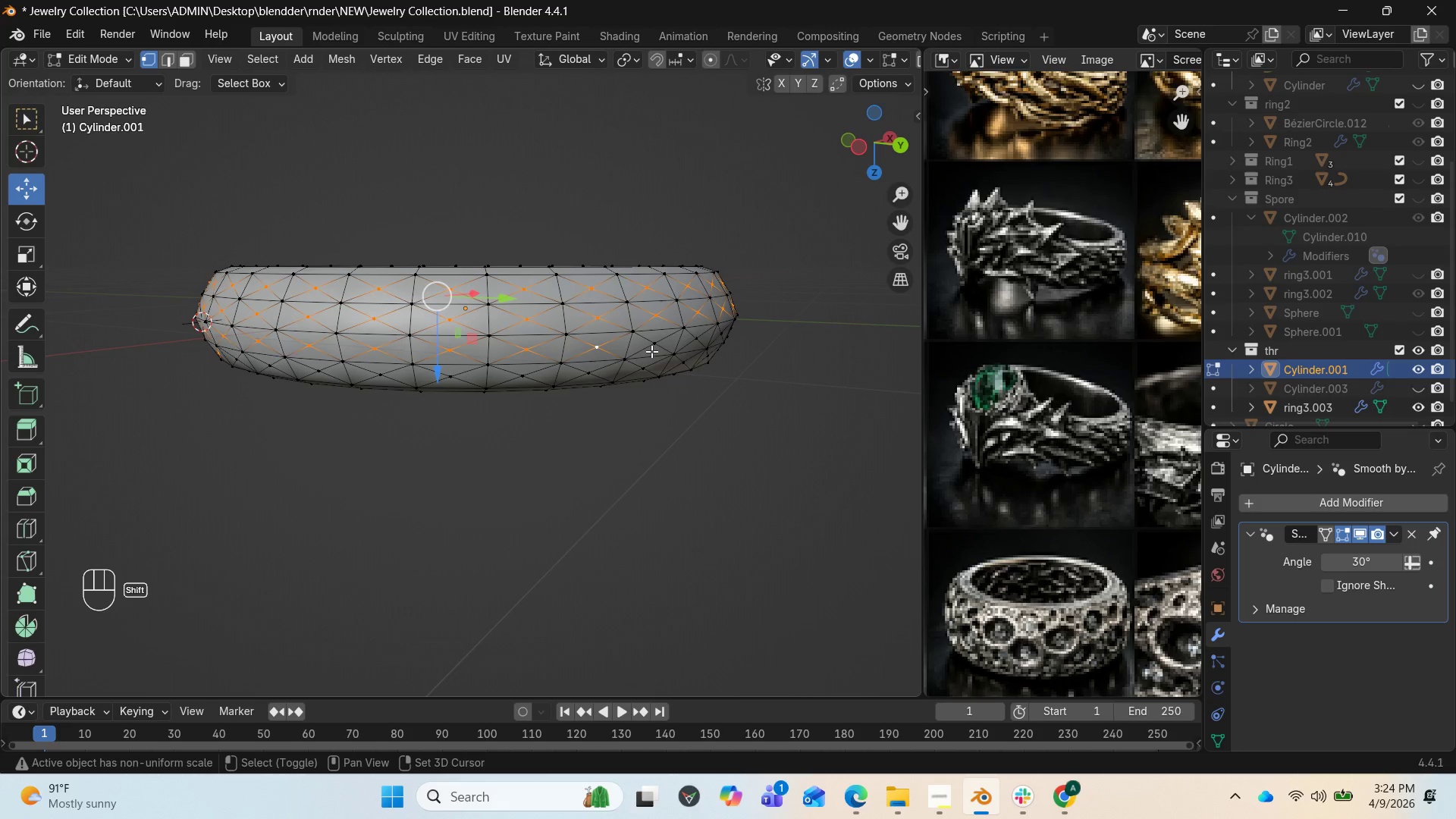 
left_click([651, 351])
 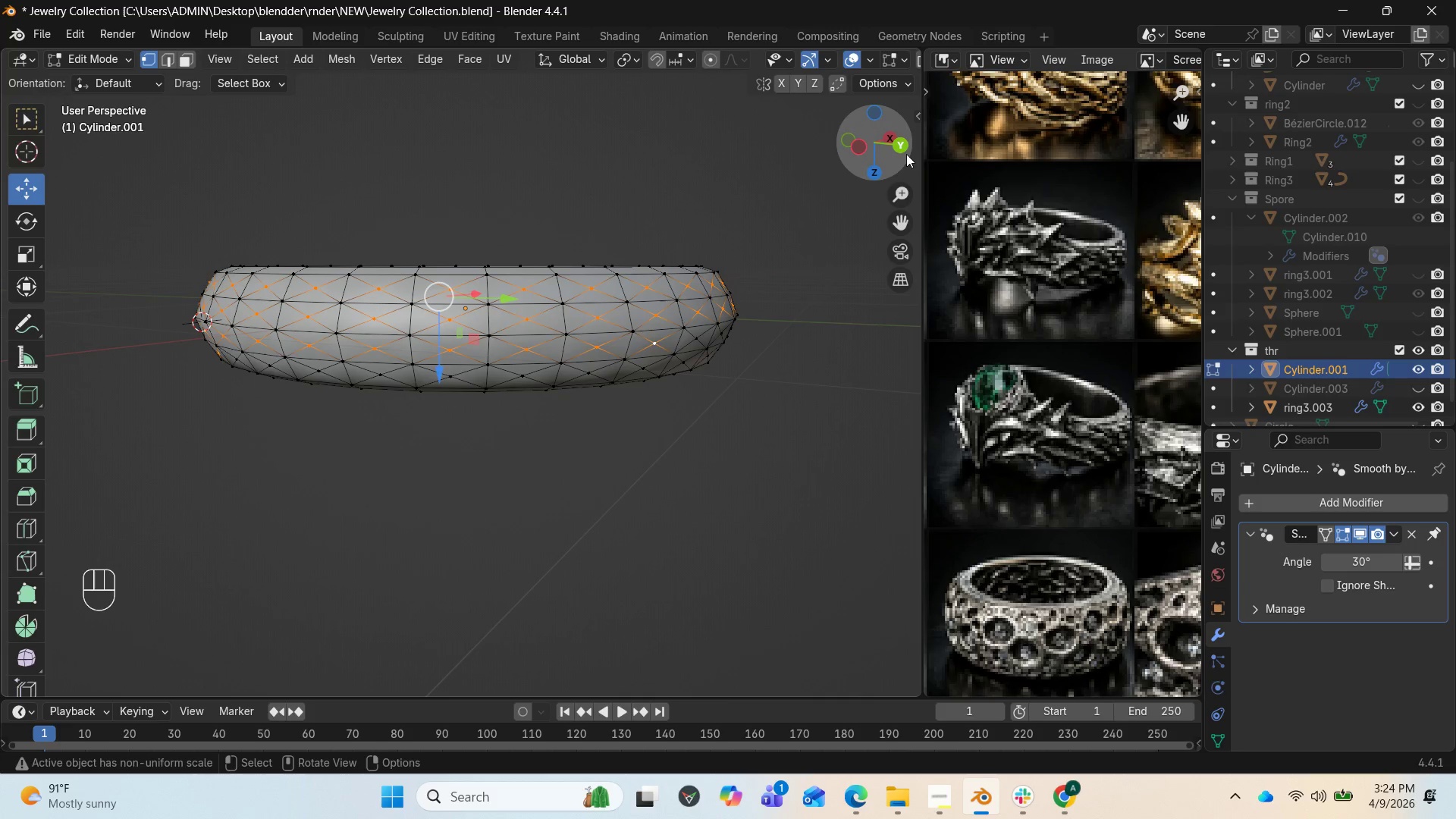 
left_click_drag(start_coordinate=[896, 143], to_coordinate=[808, 148])
 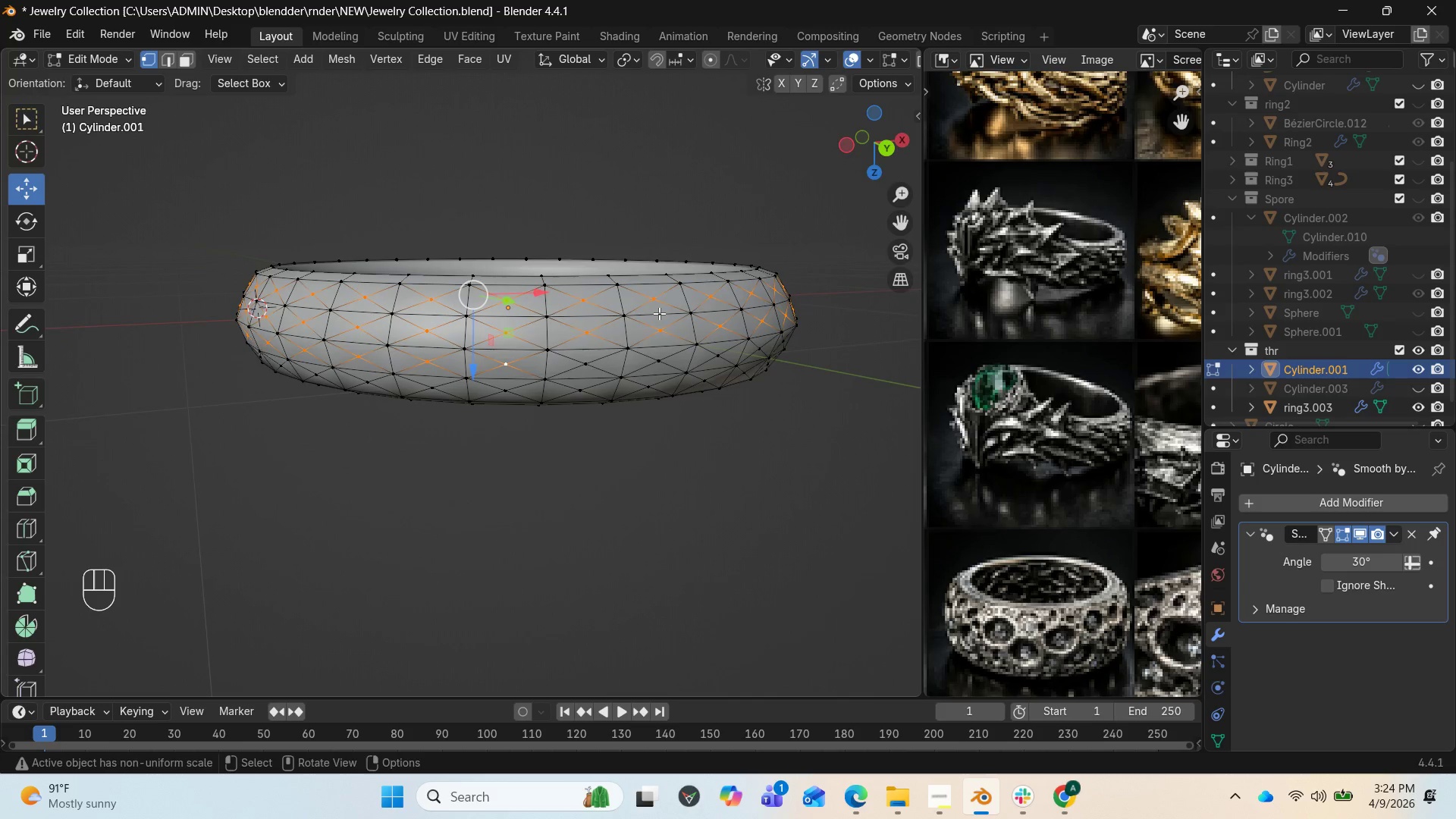 
hold_key(key=ShiftLeft, duration=3.59)
left_click([593, 366])
 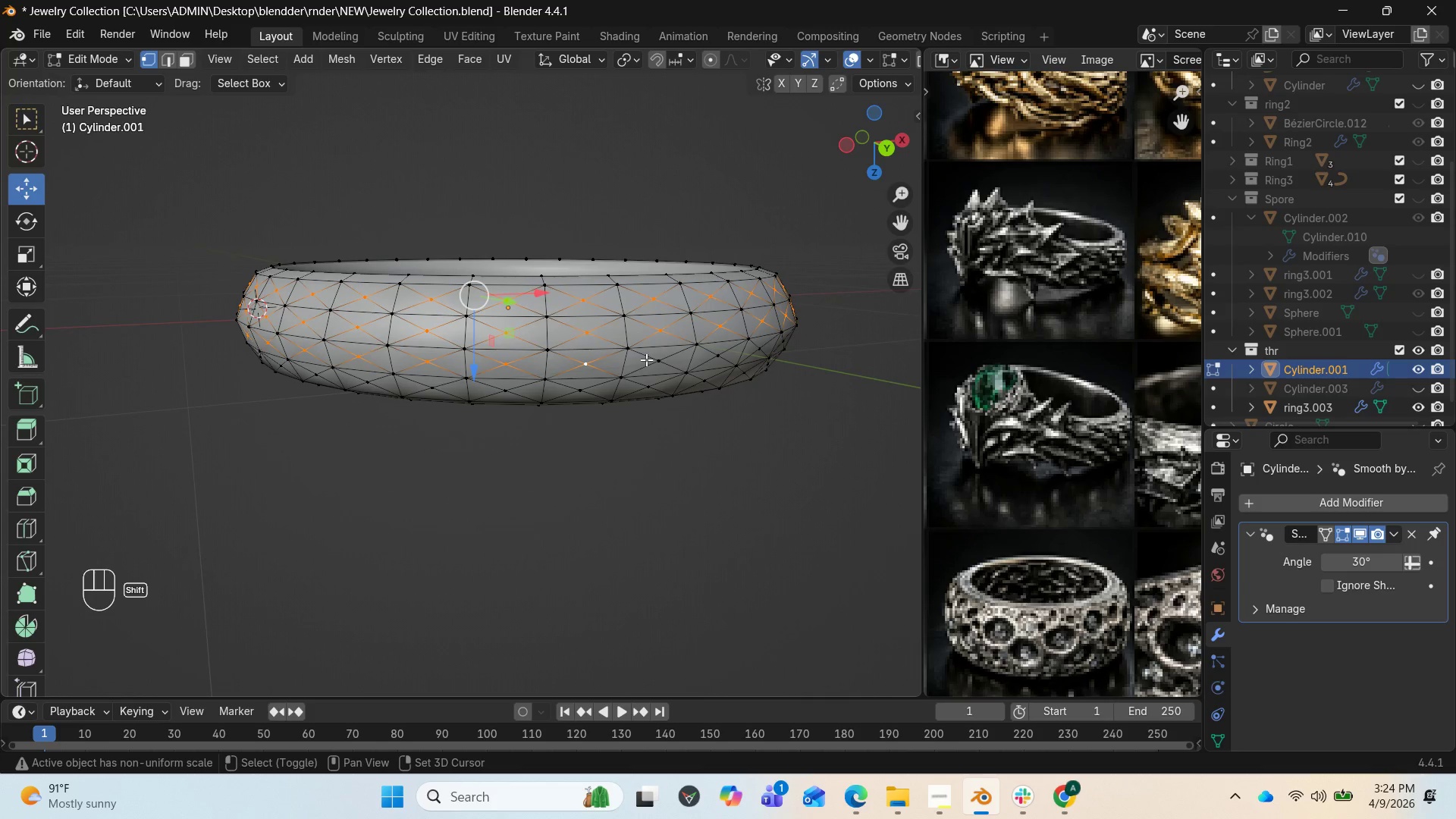 
left_click([653, 360])
 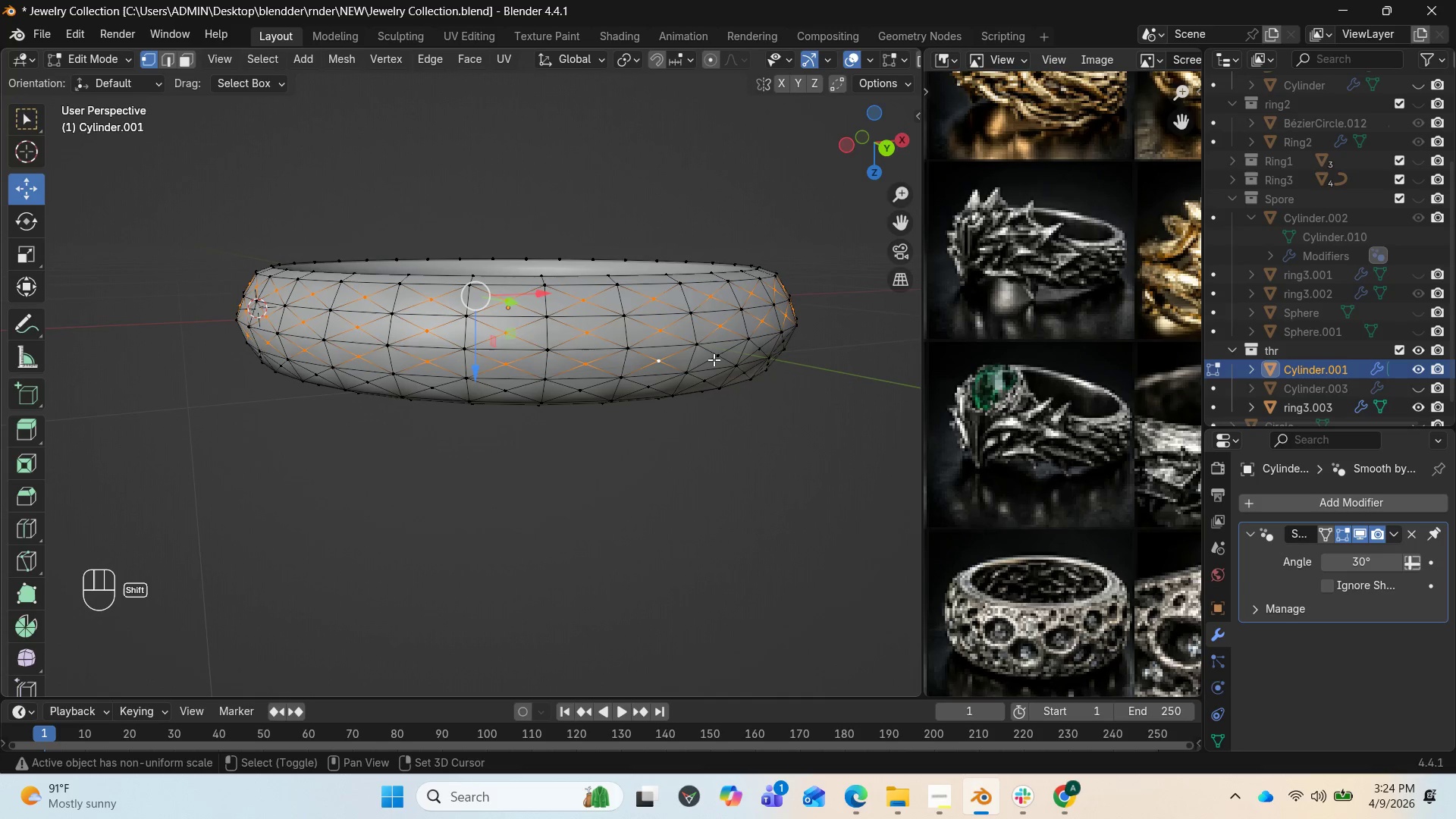 
left_click([713, 357])
 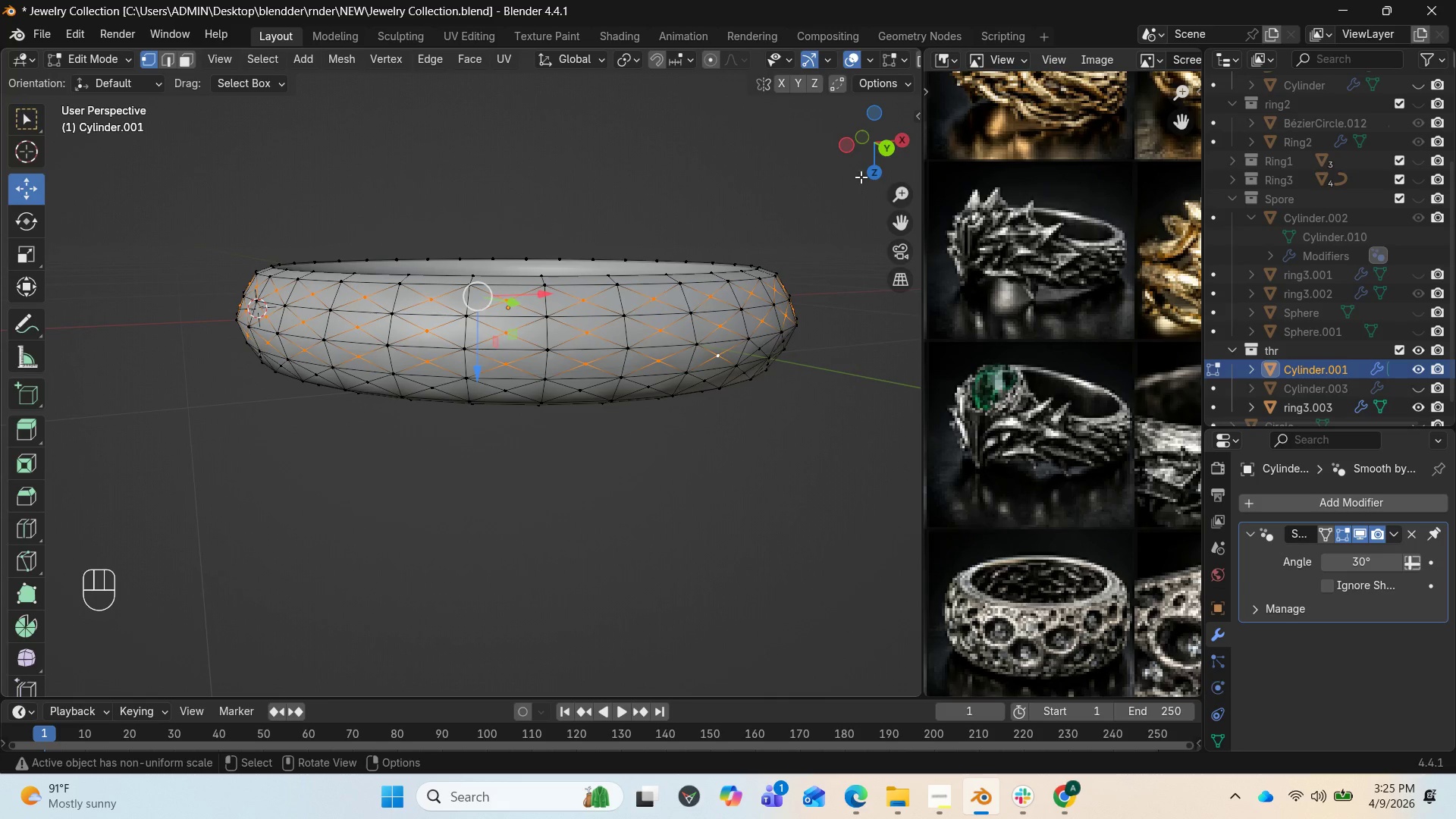 
left_click_drag(start_coordinate=[871, 166], to_coordinate=[760, 164])
 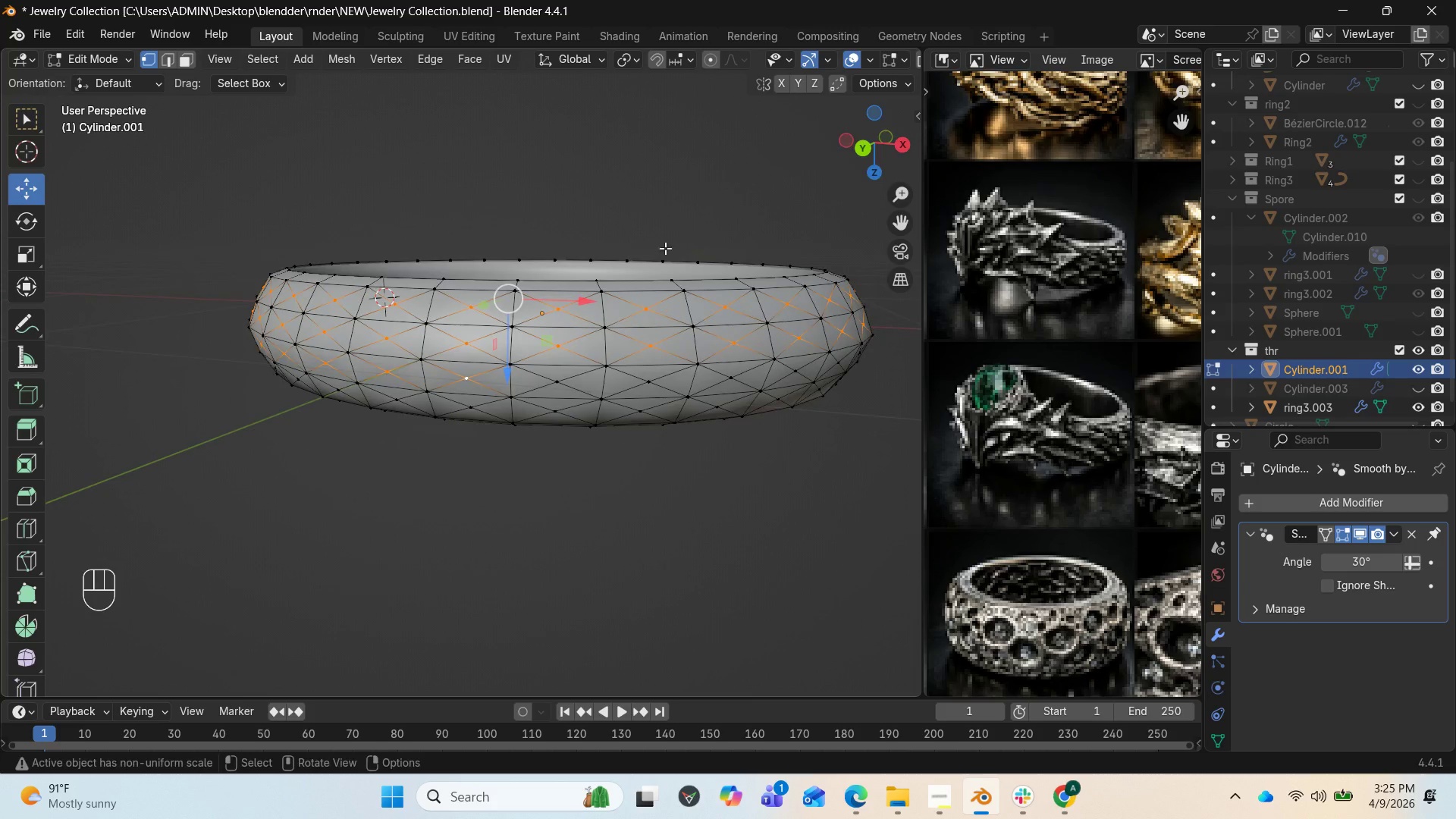 
hold_key(key=ShiftLeft, duration=3.58)
left_click([549, 386])
 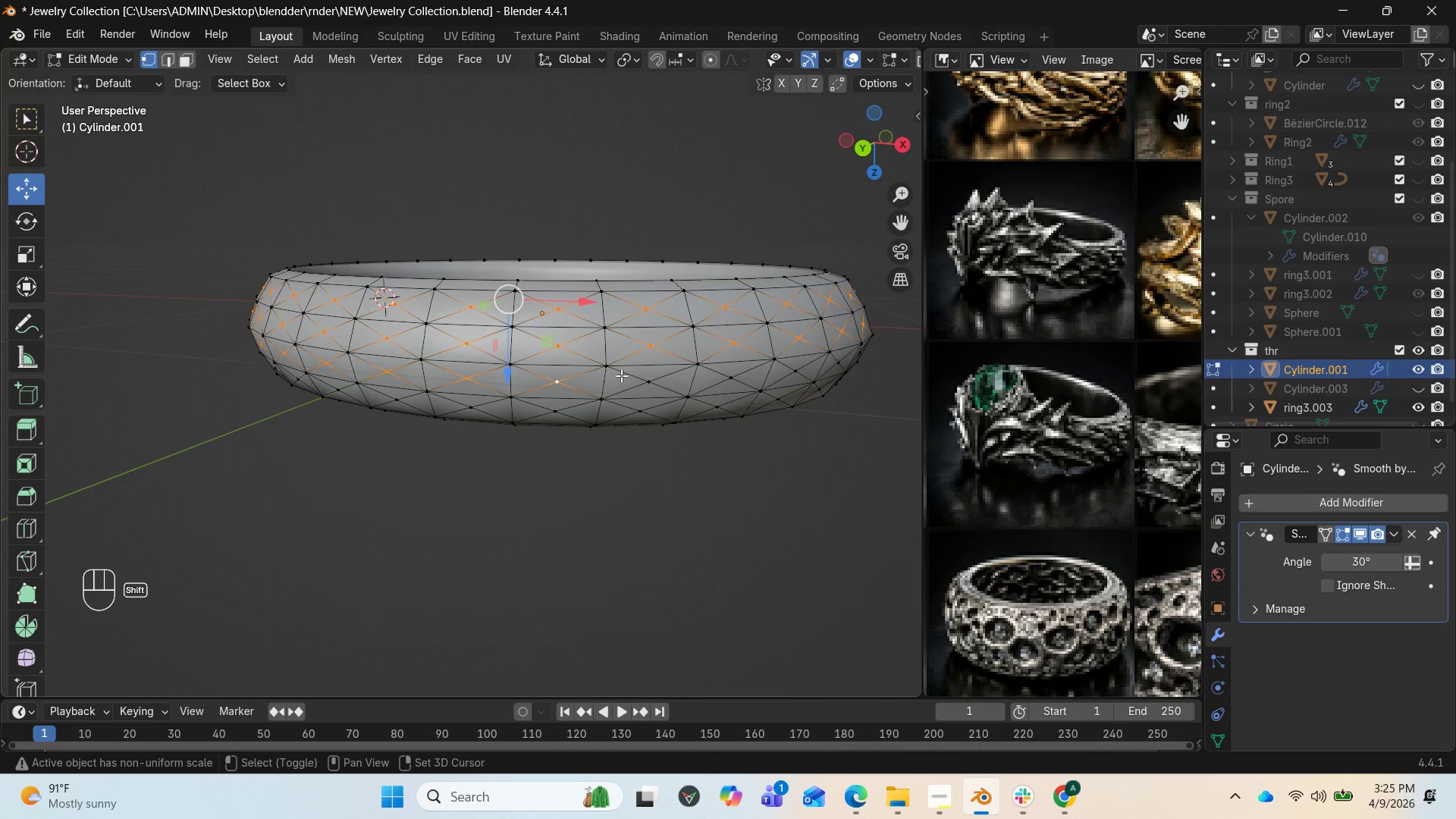 
left_click([627, 377])
 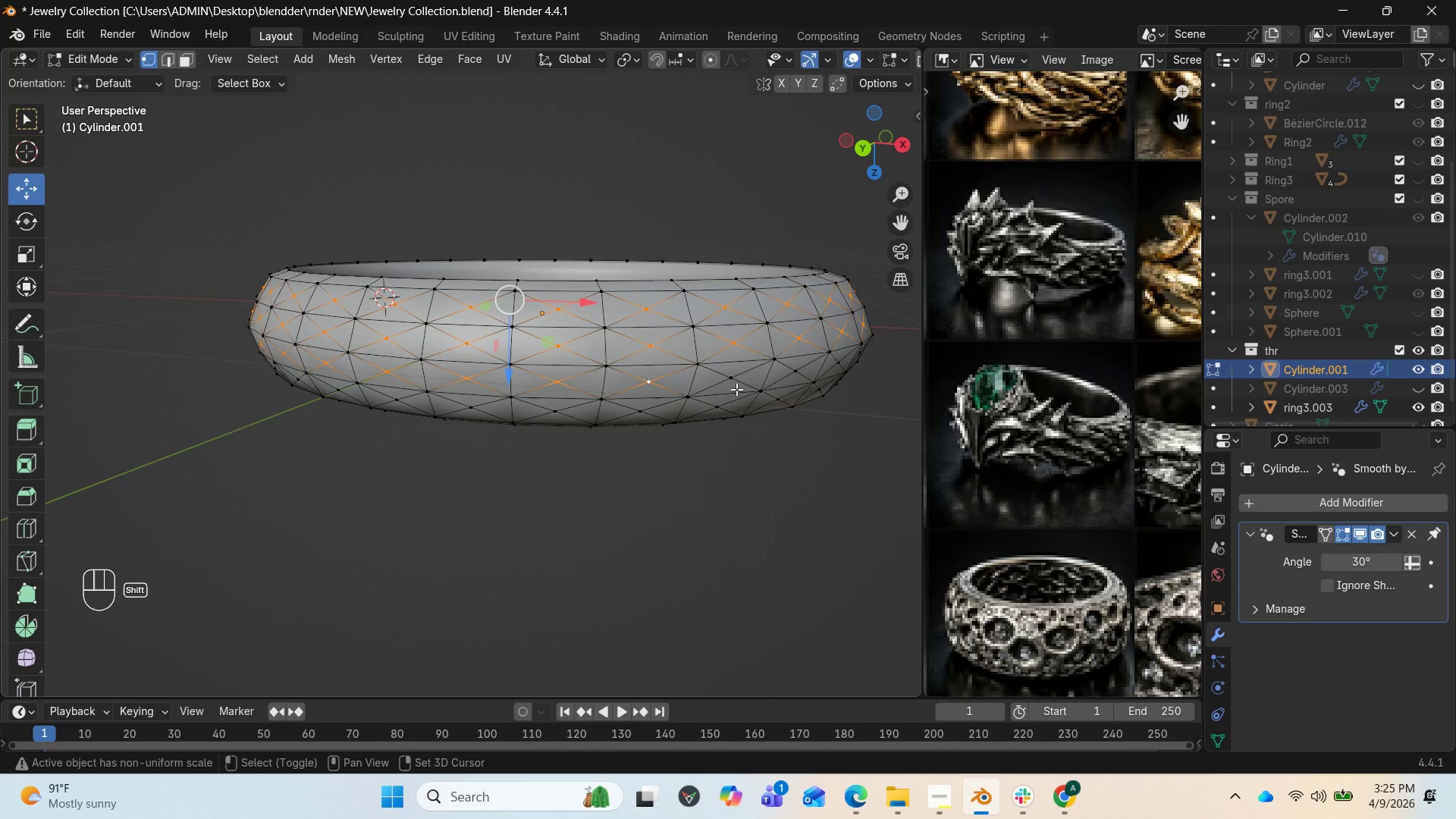 
left_click([734, 384])
 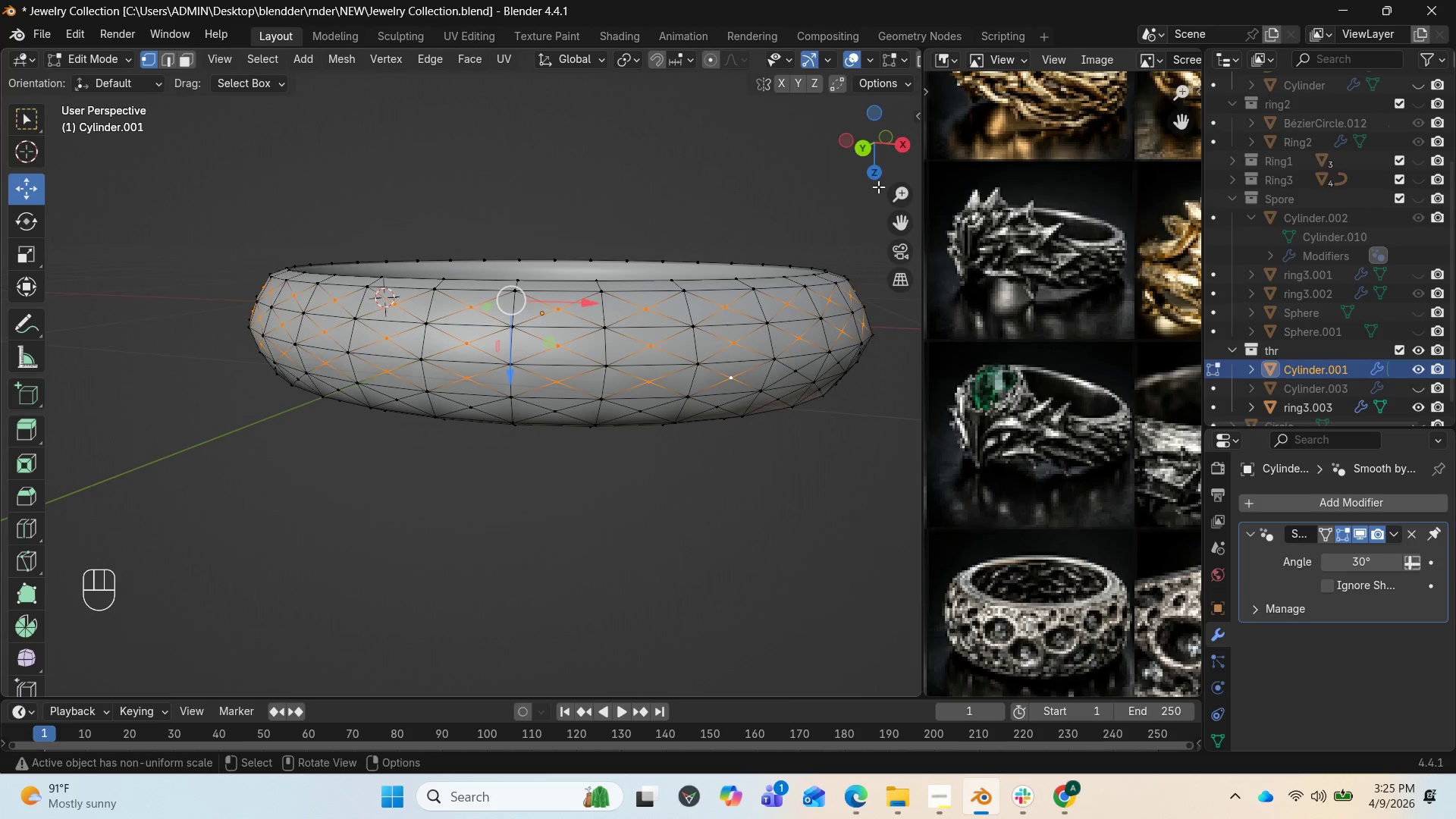 
left_click_drag(start_coordinate=[883, 155], to_coordinate=[799, 158])
 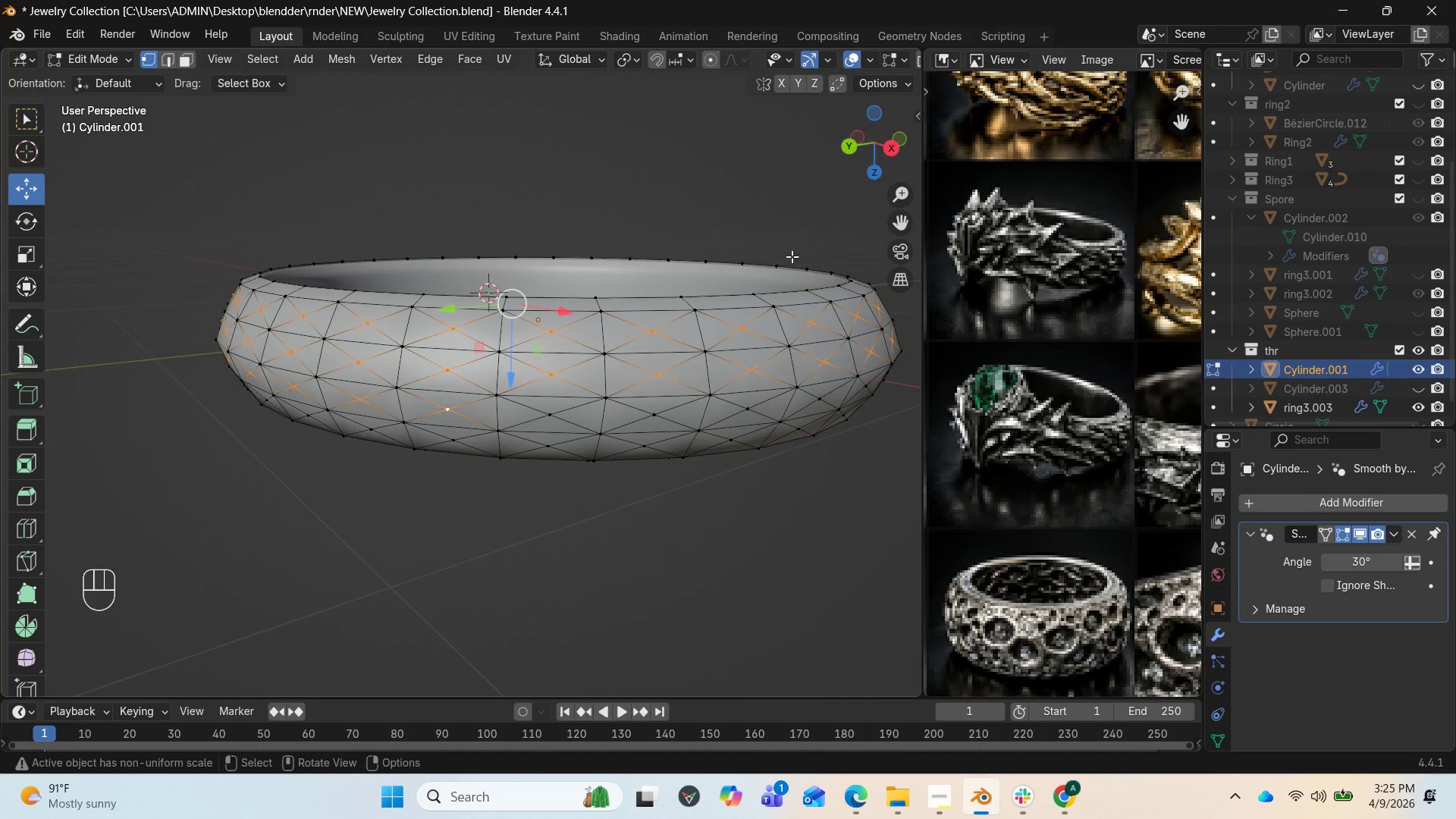 
hold_key(key=ShiftLeft, duration=2.94)
left_click([557, 412])
 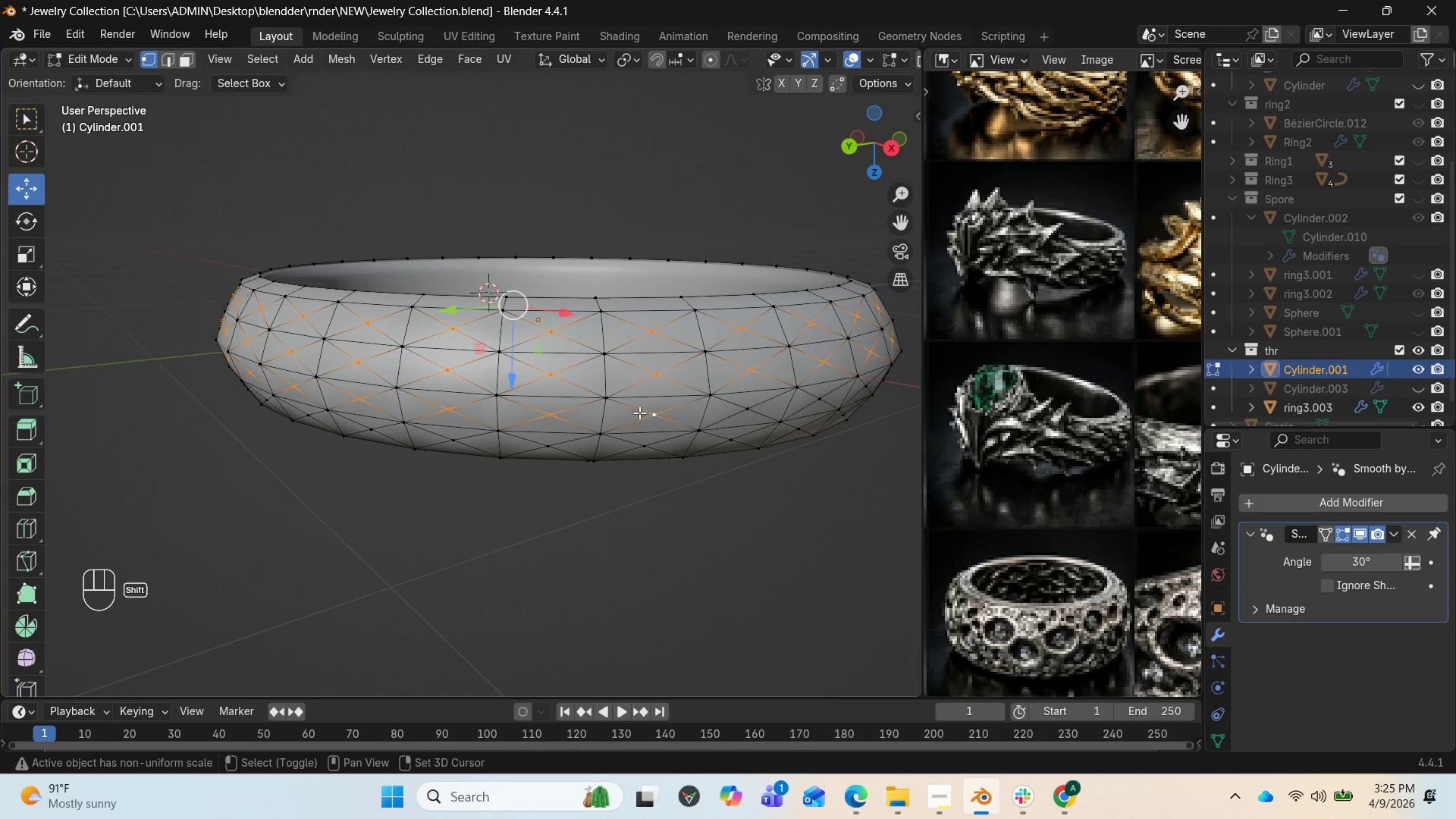 
left_click([739, 420])
 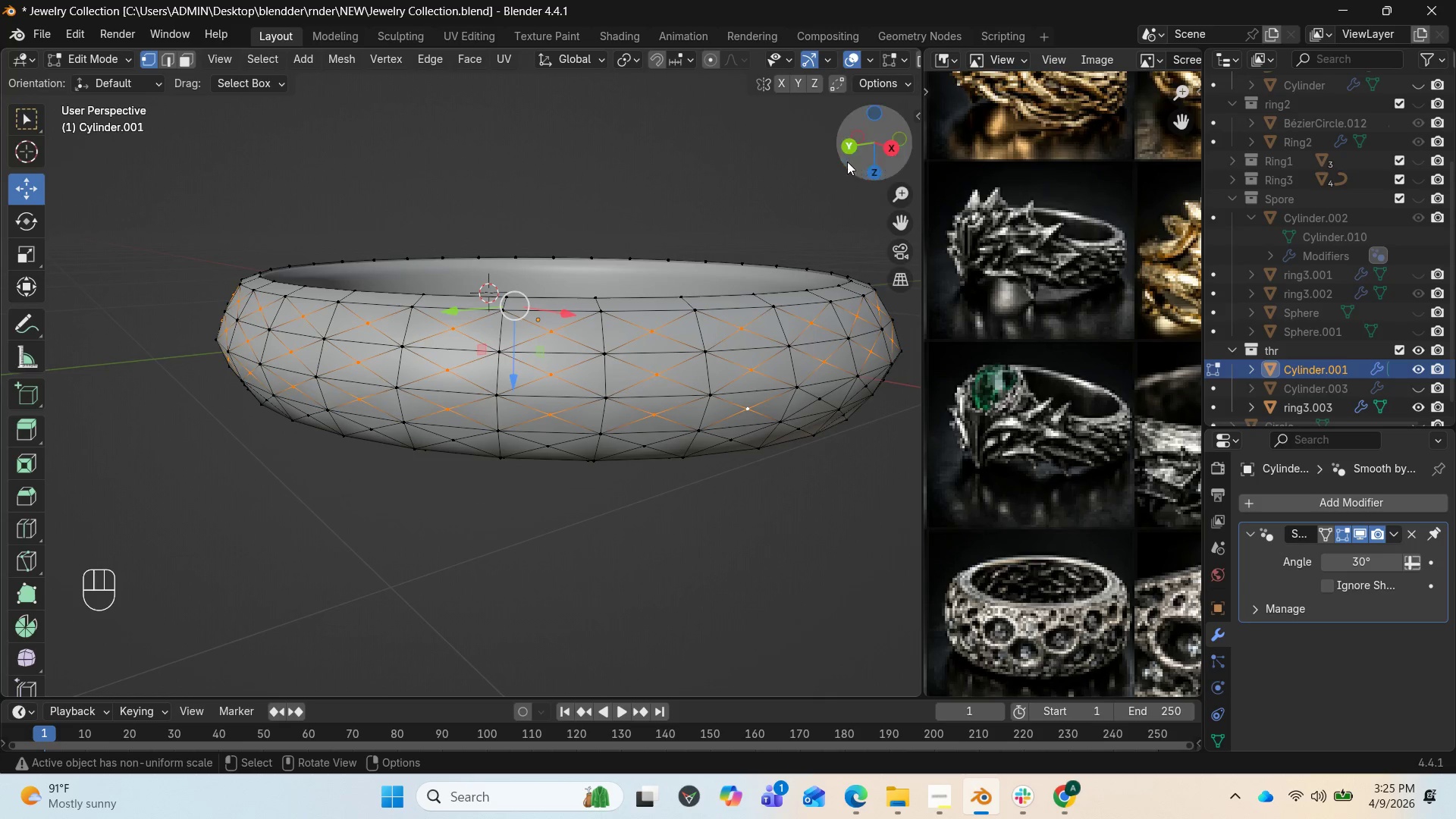 
left_click_drag(start_coordinate=[877, 156], to_coordinate=[773, 146])
 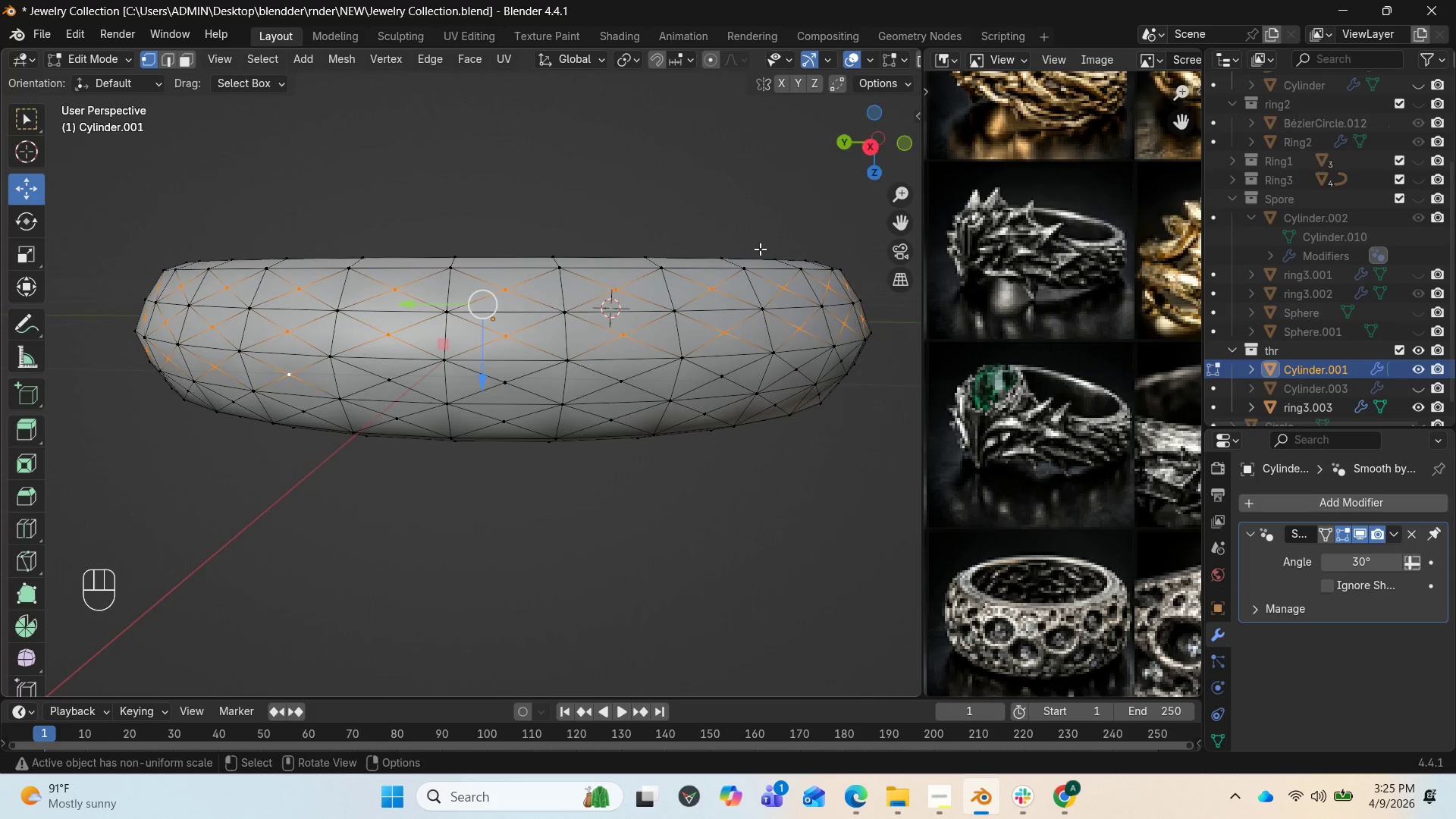 
hold_key(key=ShiftLeft, duration=4.88)
left_click([371, 380])
 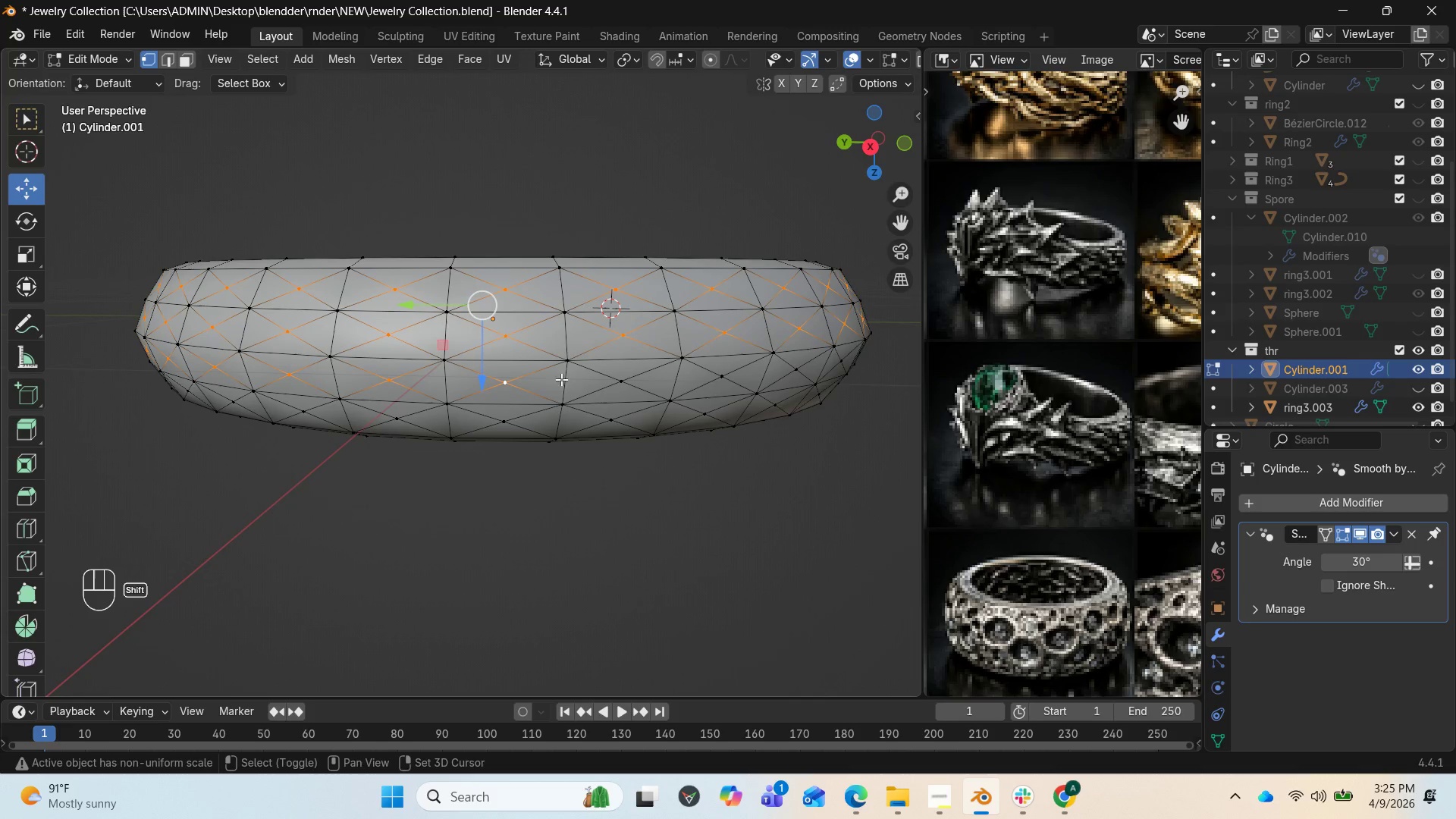 
left_click([598, 383])
 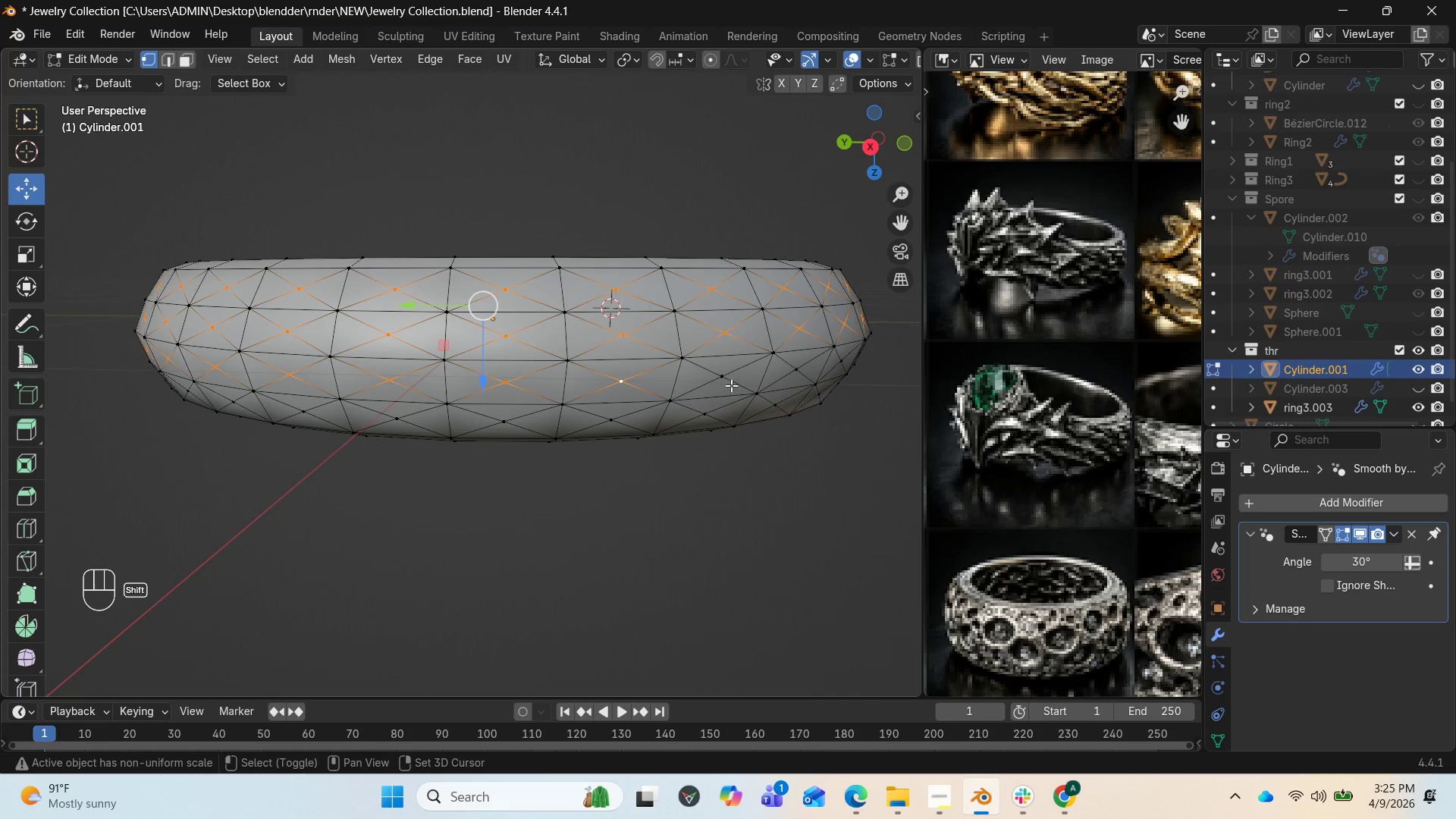 
left_click([724, 378])
 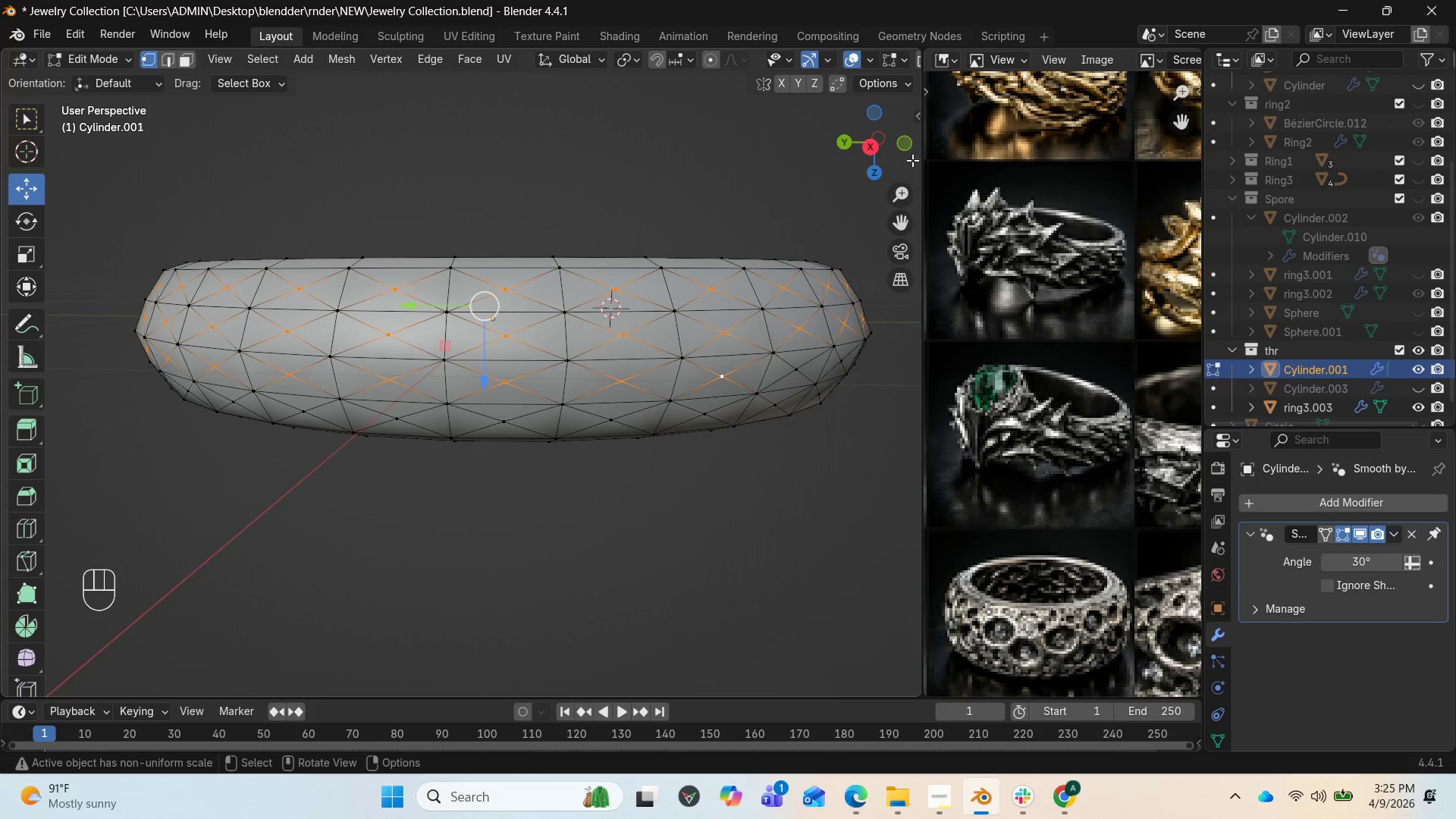 
left_click_drag(start_coordinate=[881, 148], to_coordinate=[783, 133])
 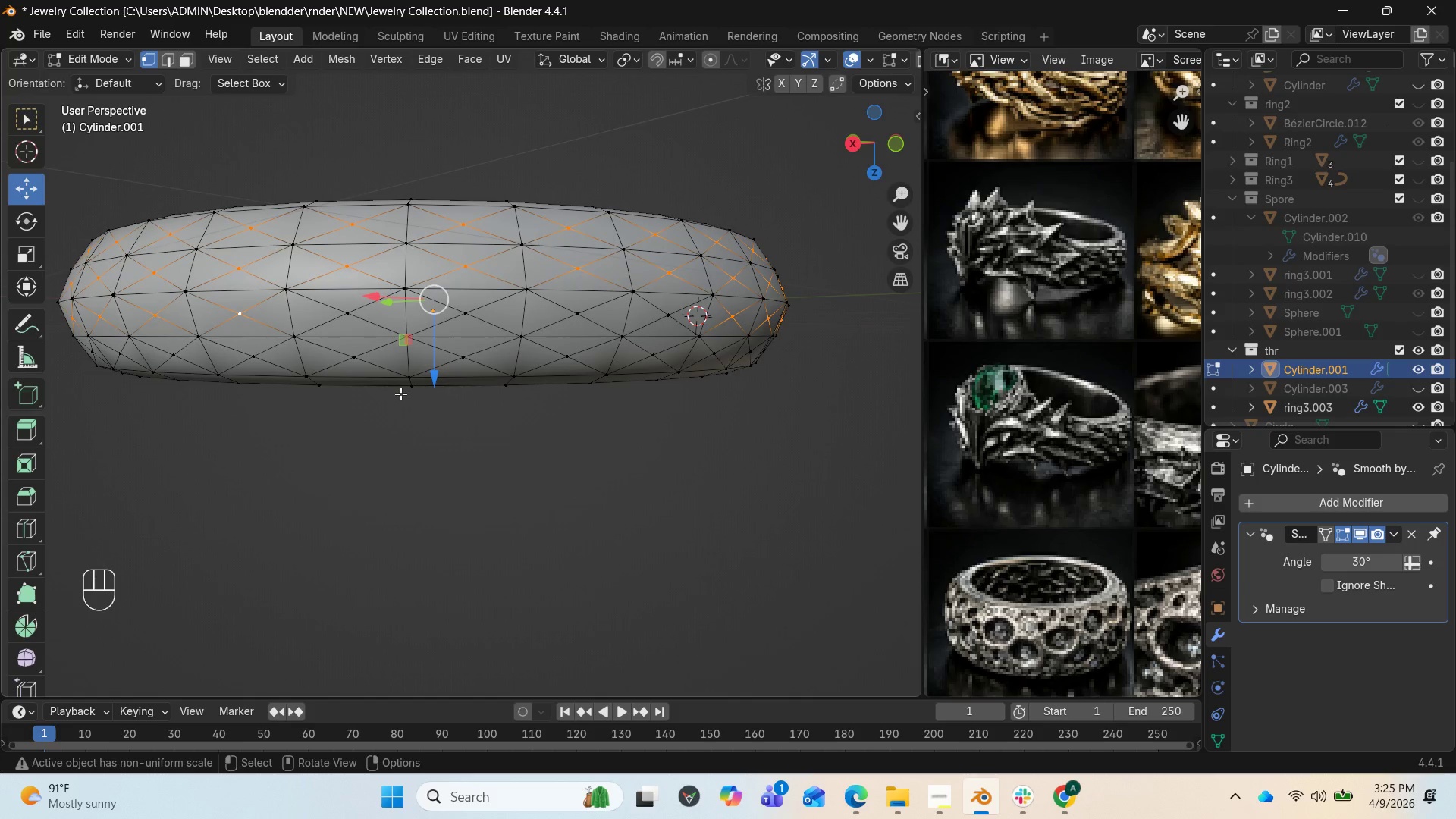 
hold_key(key=ShiftLeft, duration=4.55)
left_click([342, 300])
 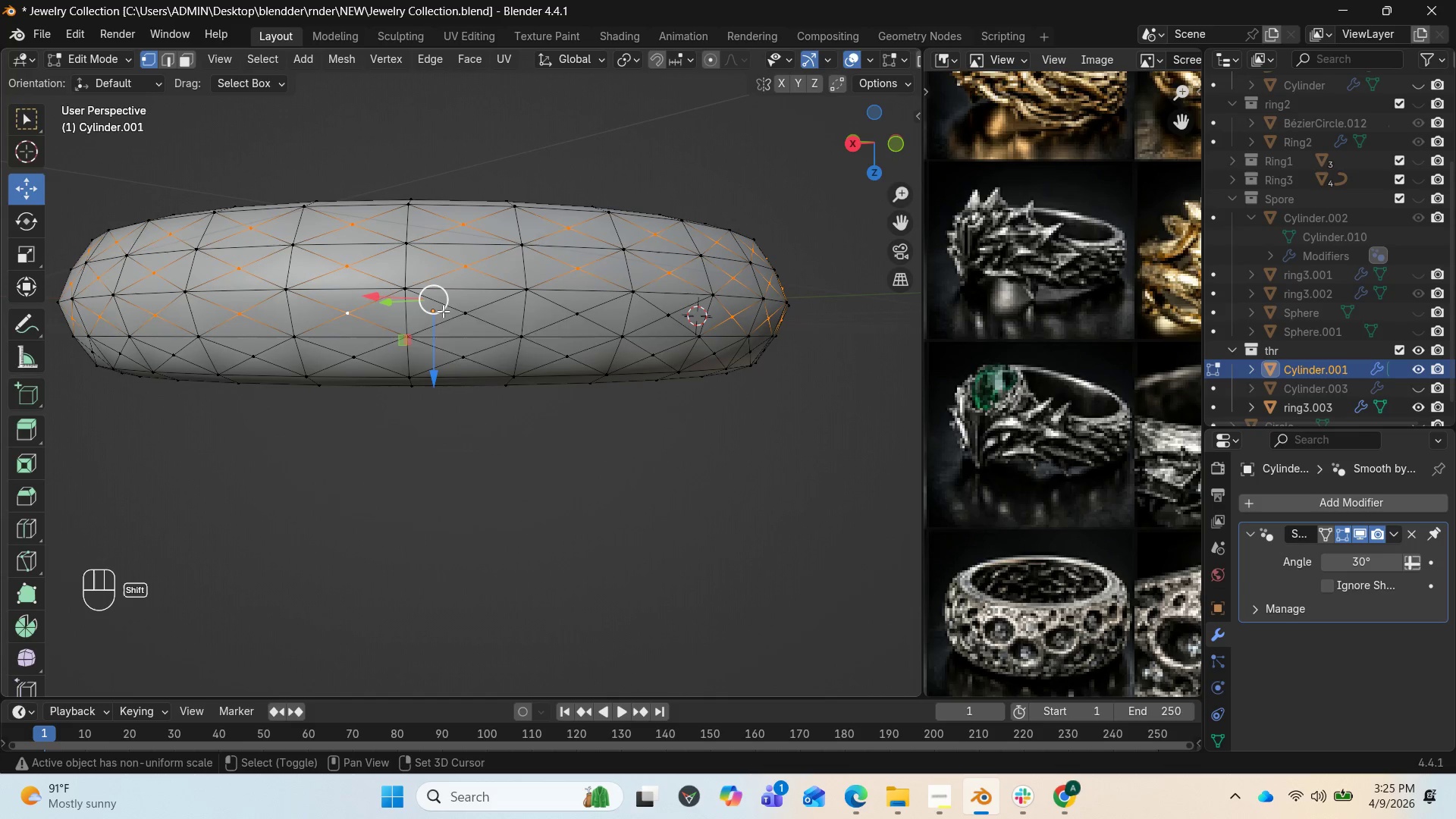 
left_click([456, 308])
 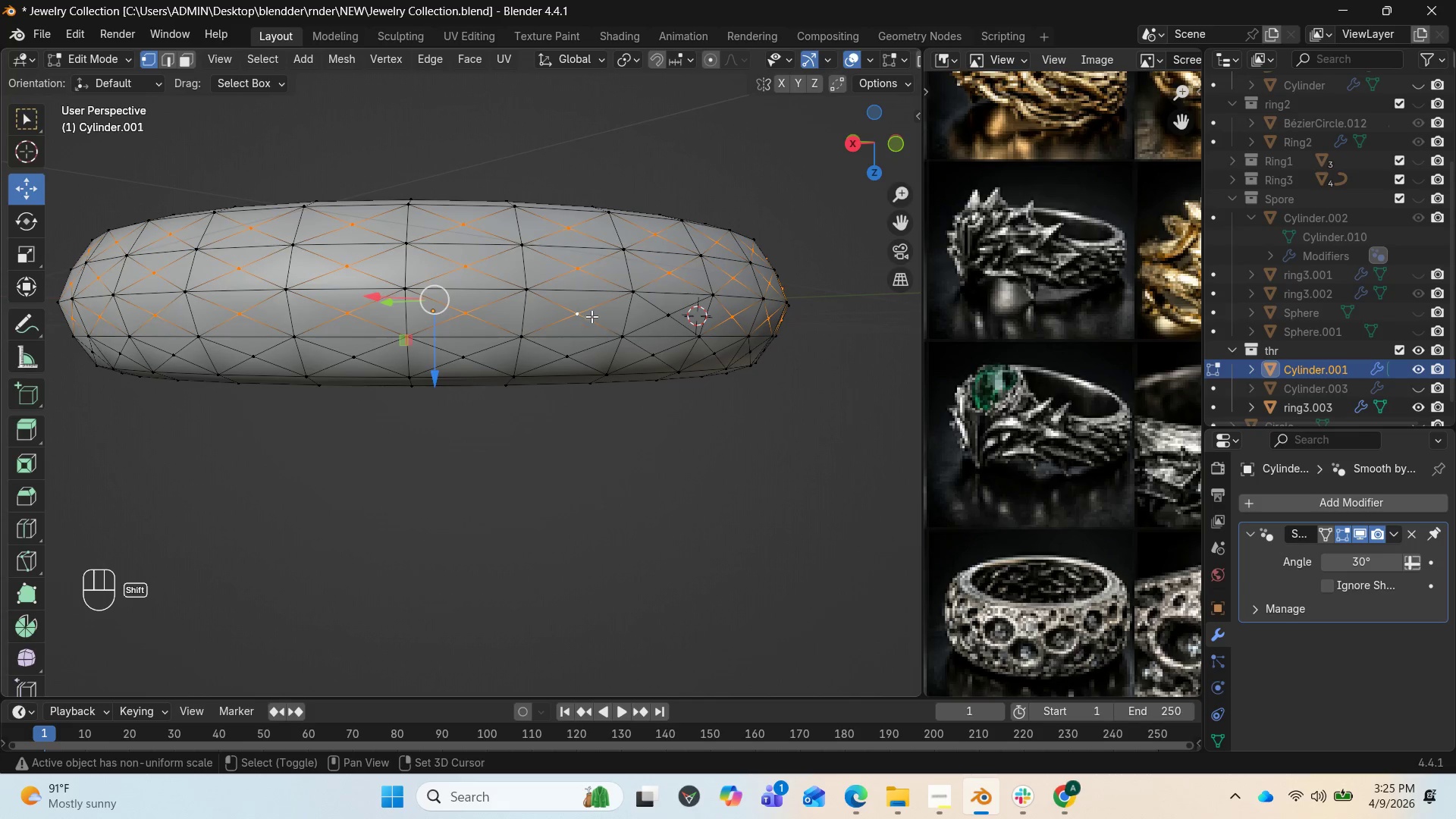 
left_click([658, 311])
 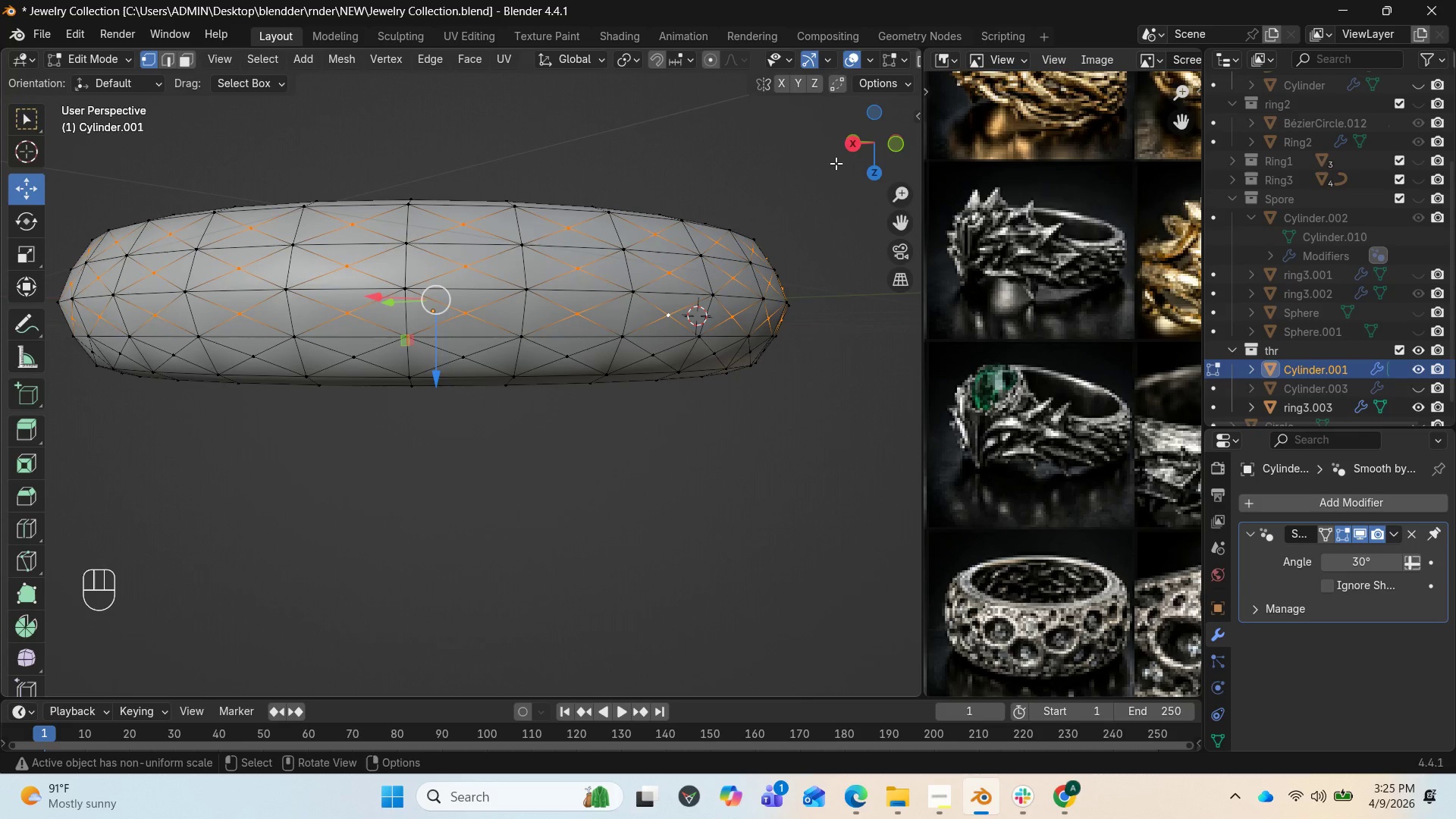 
left_click_drag(start_coordinate=[878, 143], to_coordinate=[806, 115])
 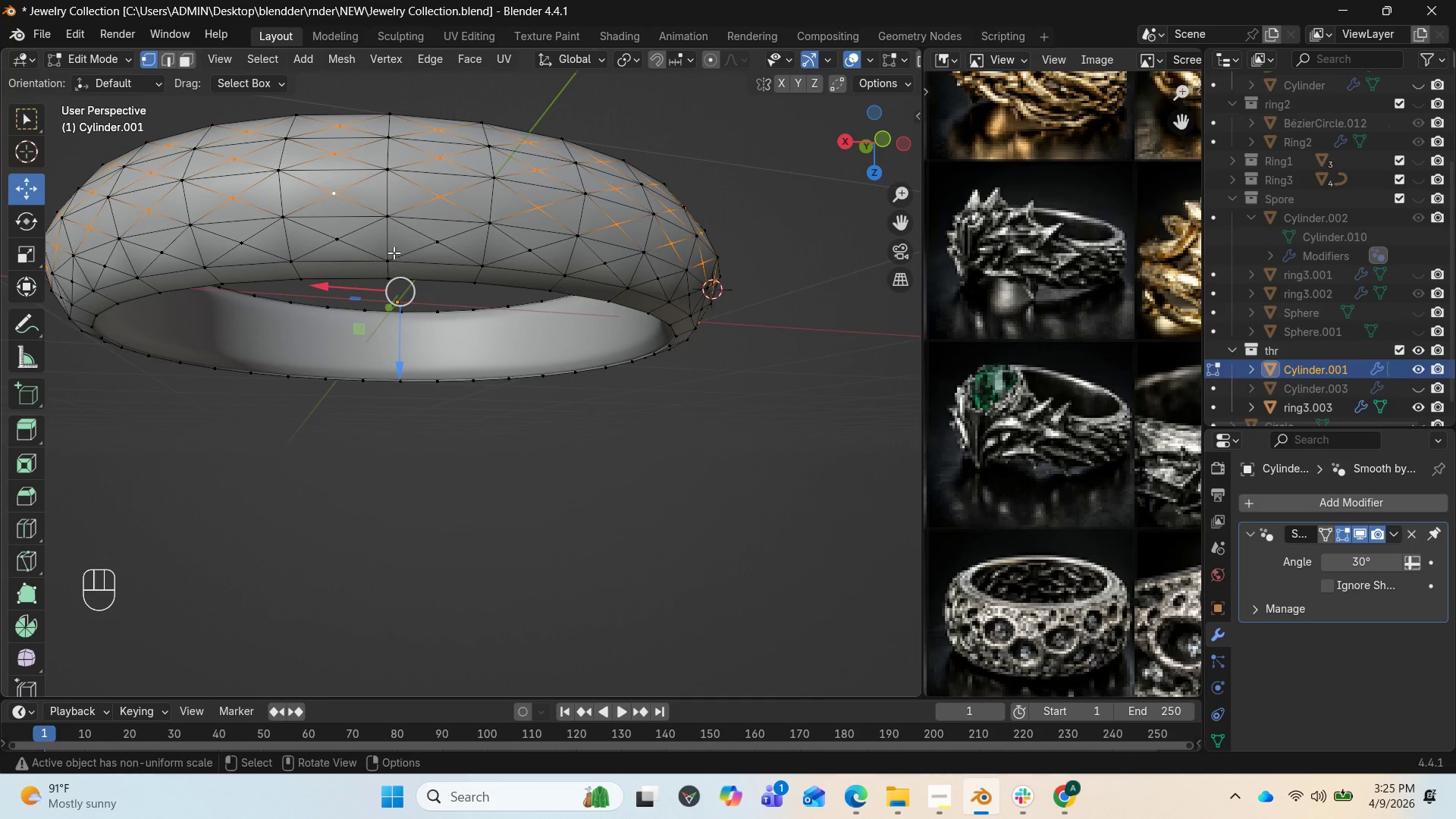 
hold_key(key=ShiftLeft, duration=4.49)
left_click([336, 243])
 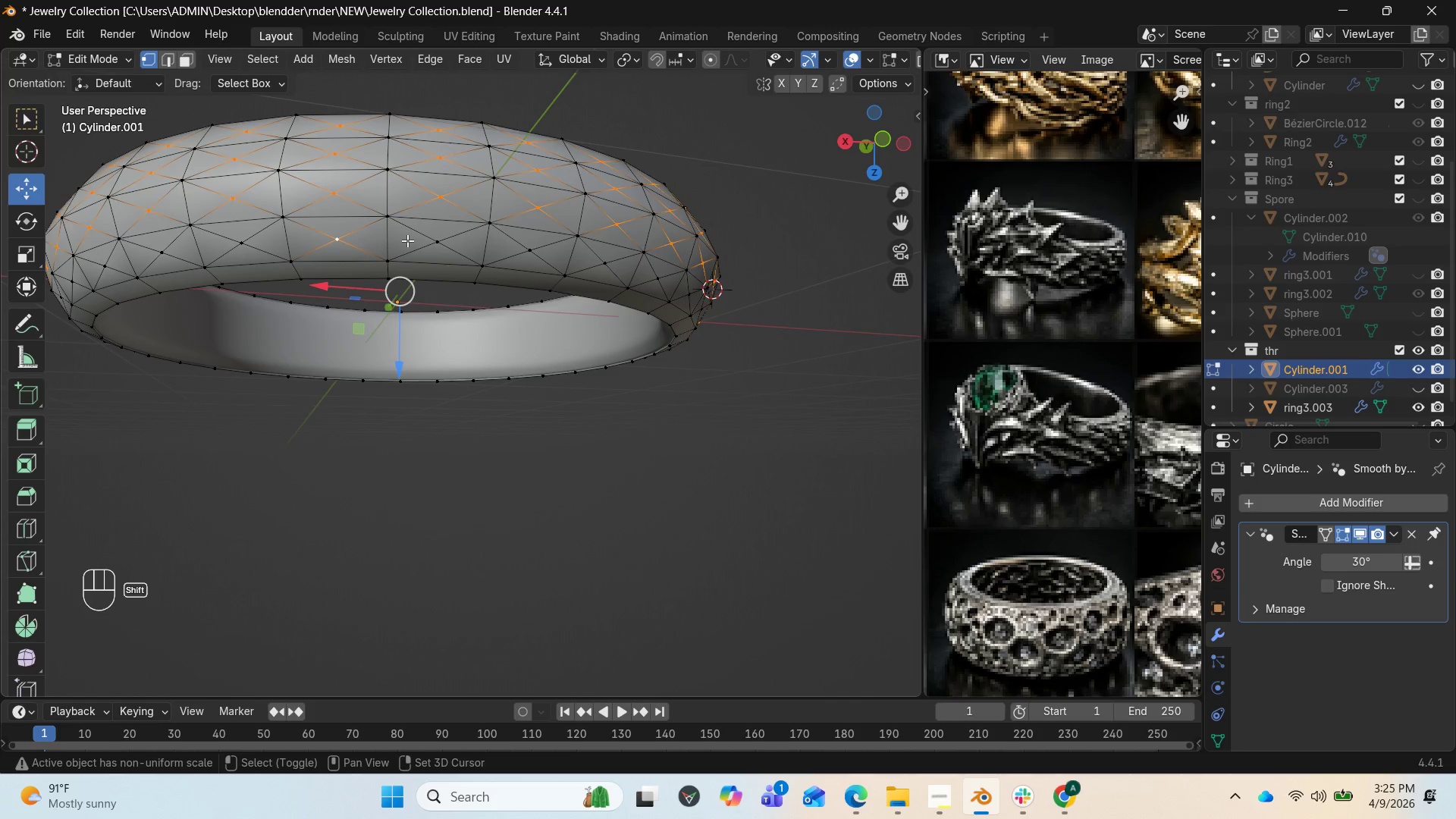 
left_click([435, 236])
 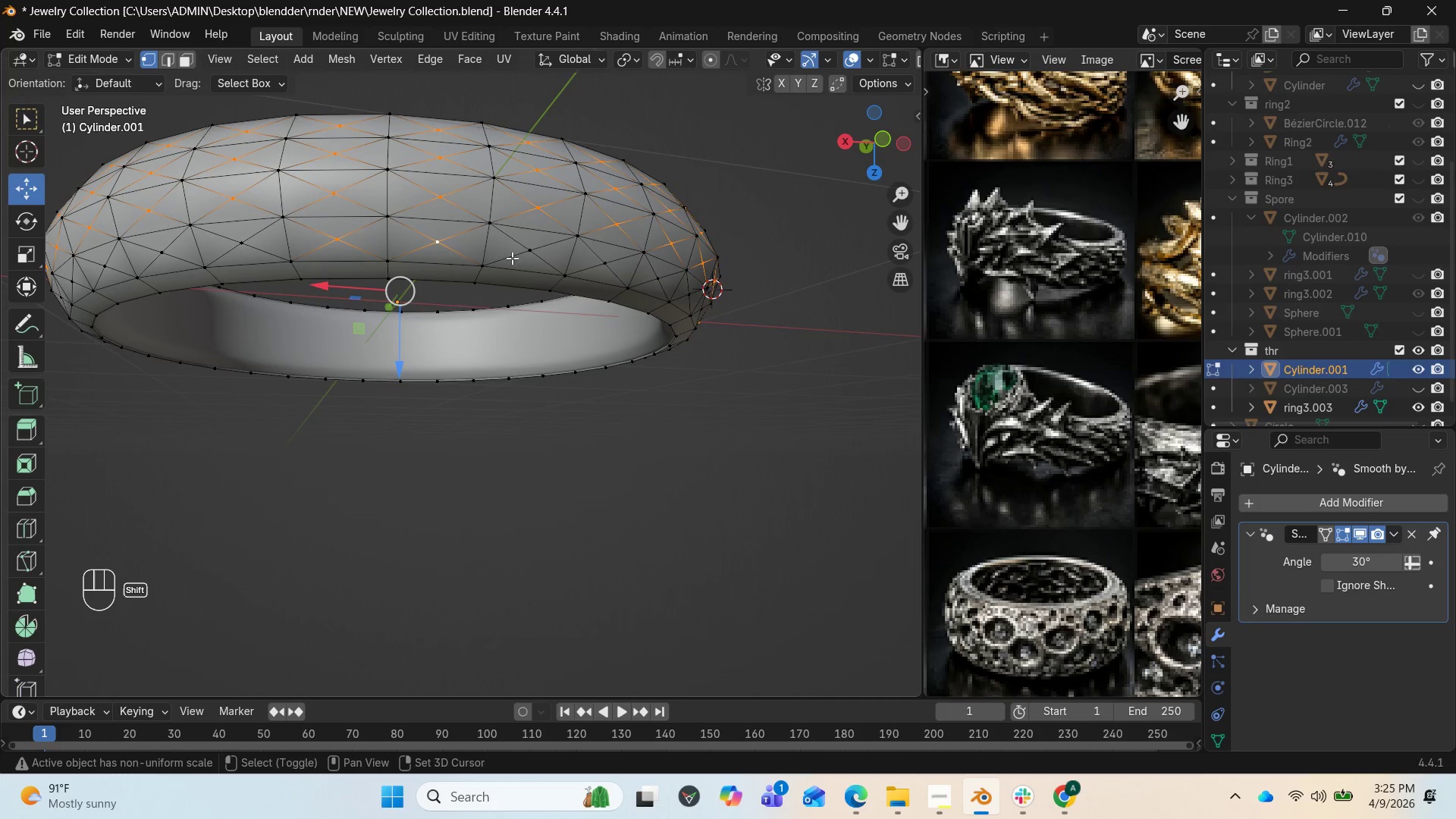 
left_click([525, 253])
 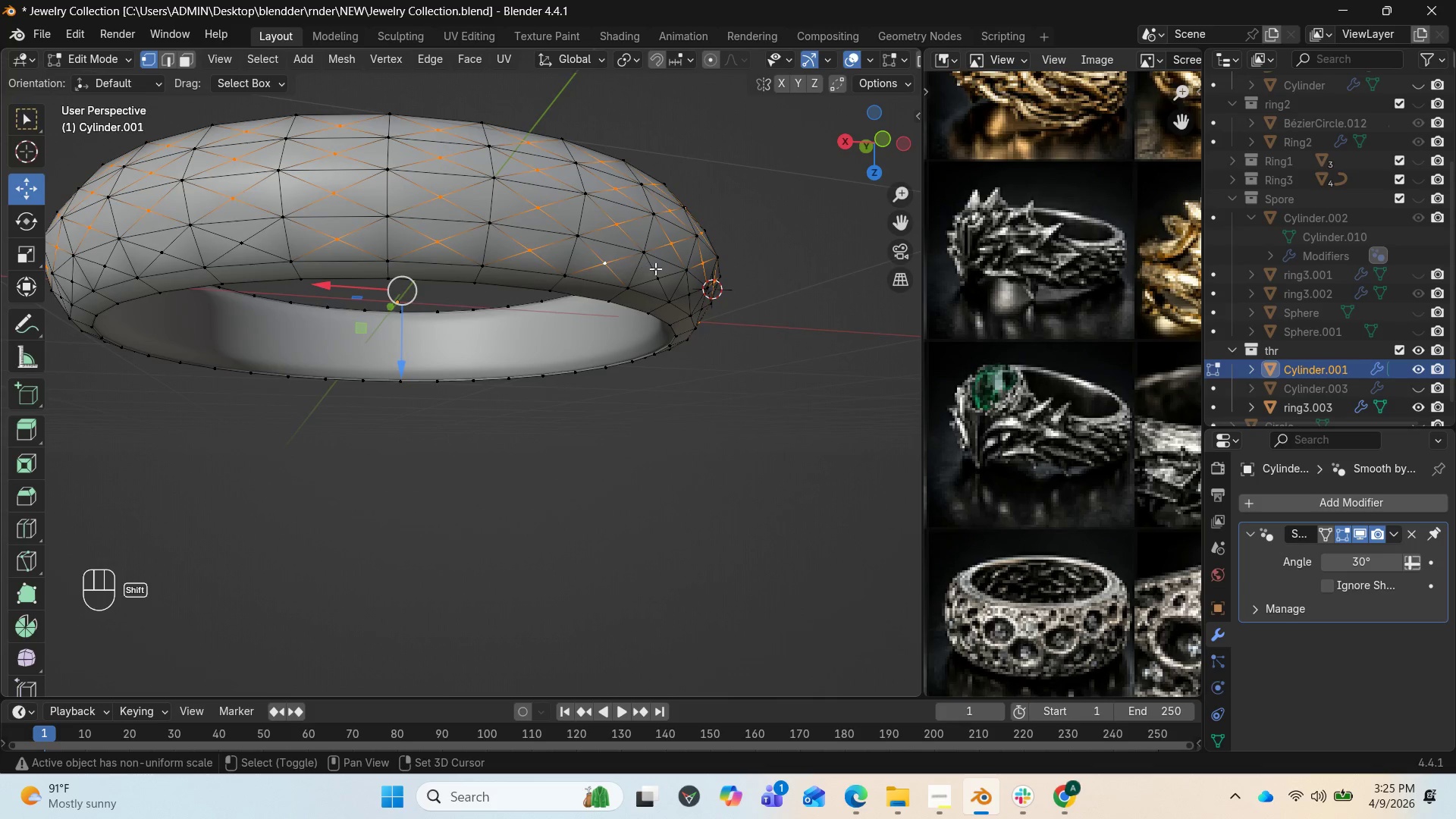 
left_click([660, 276])
 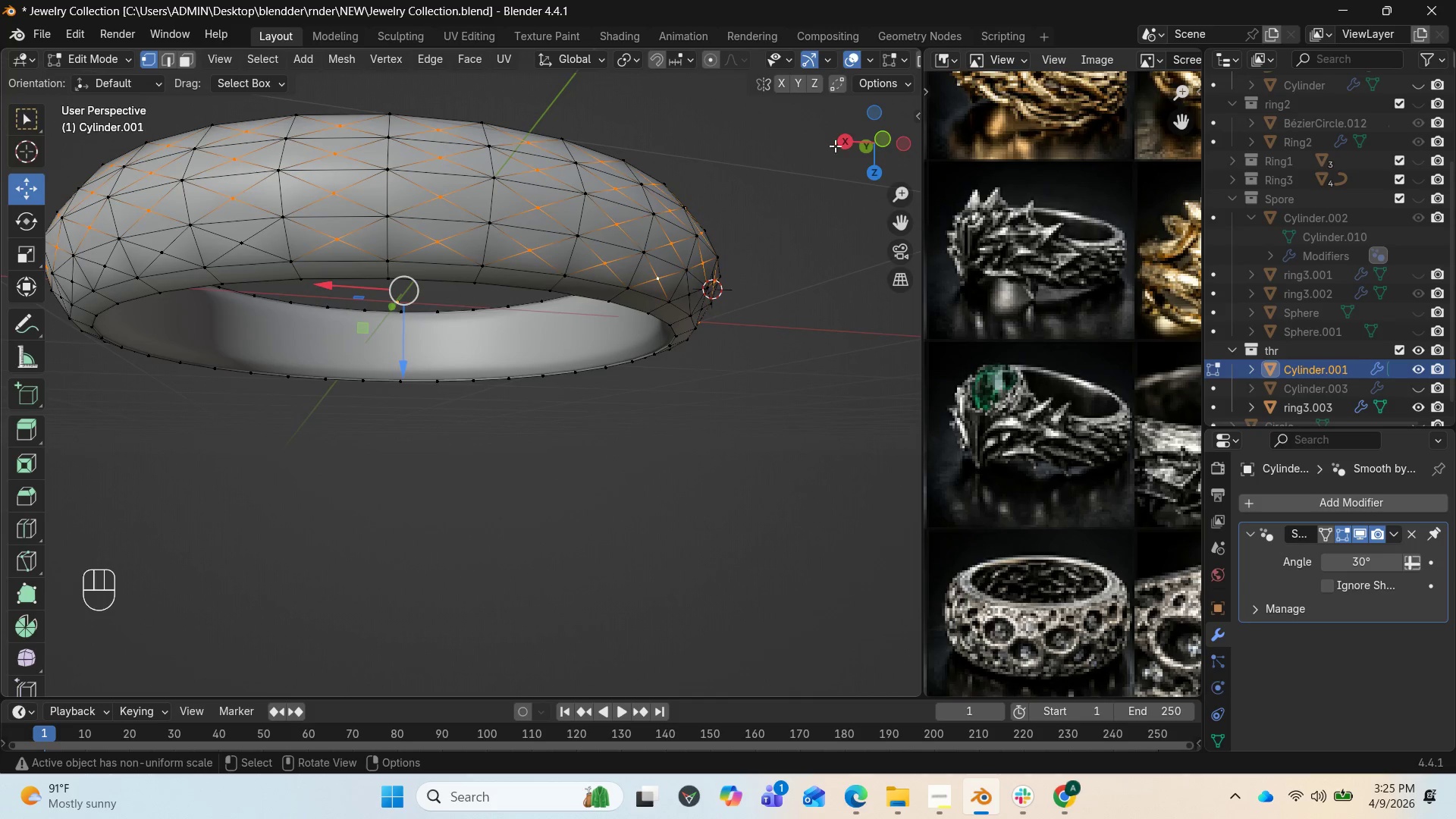 
left_click_drag(start_coordinate=[850, 143], to_coordinate=[726, 131])
 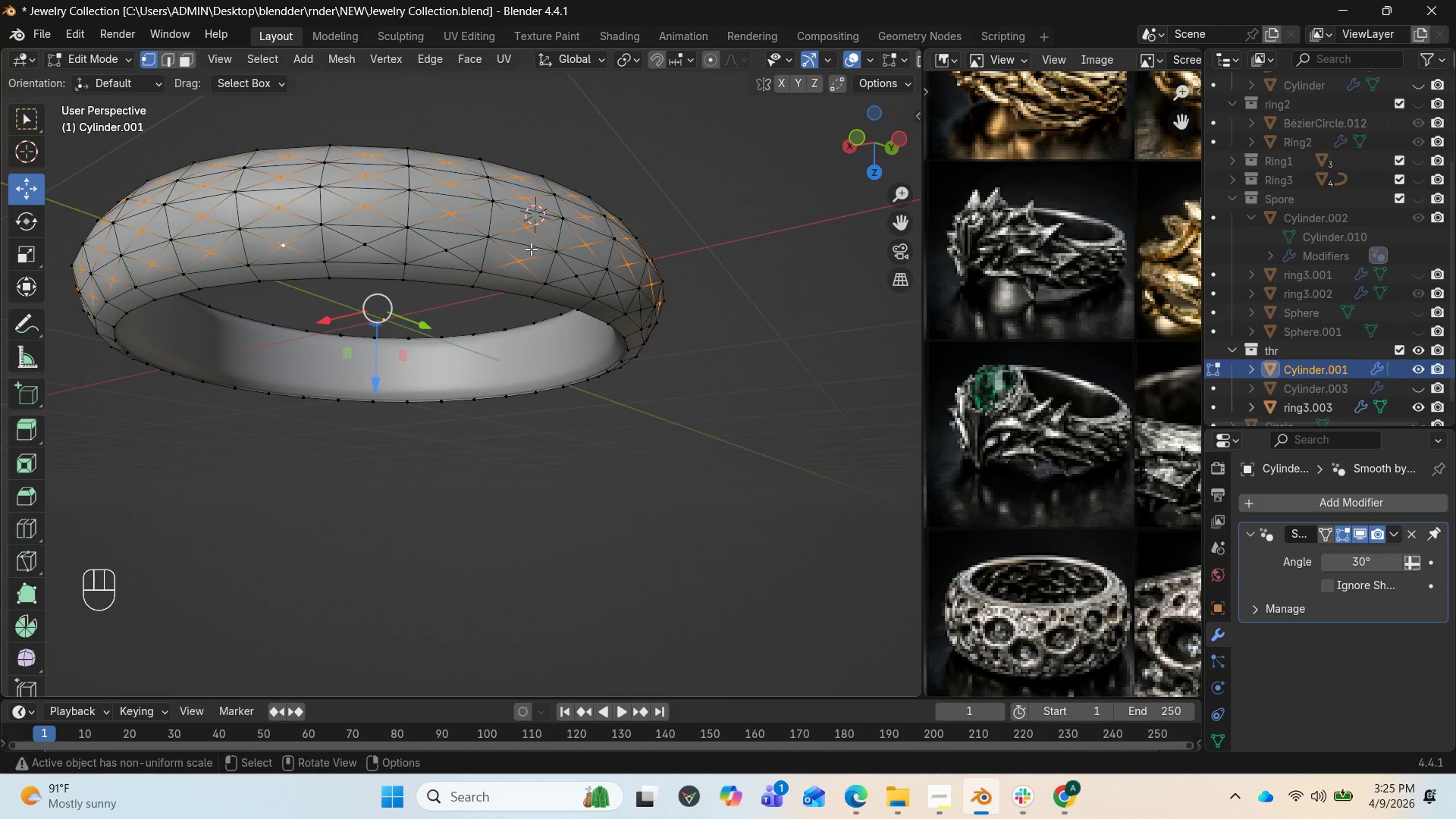 
hold_key(key=ShiftLeft, duration=3.17)
left_click([377, 248])
 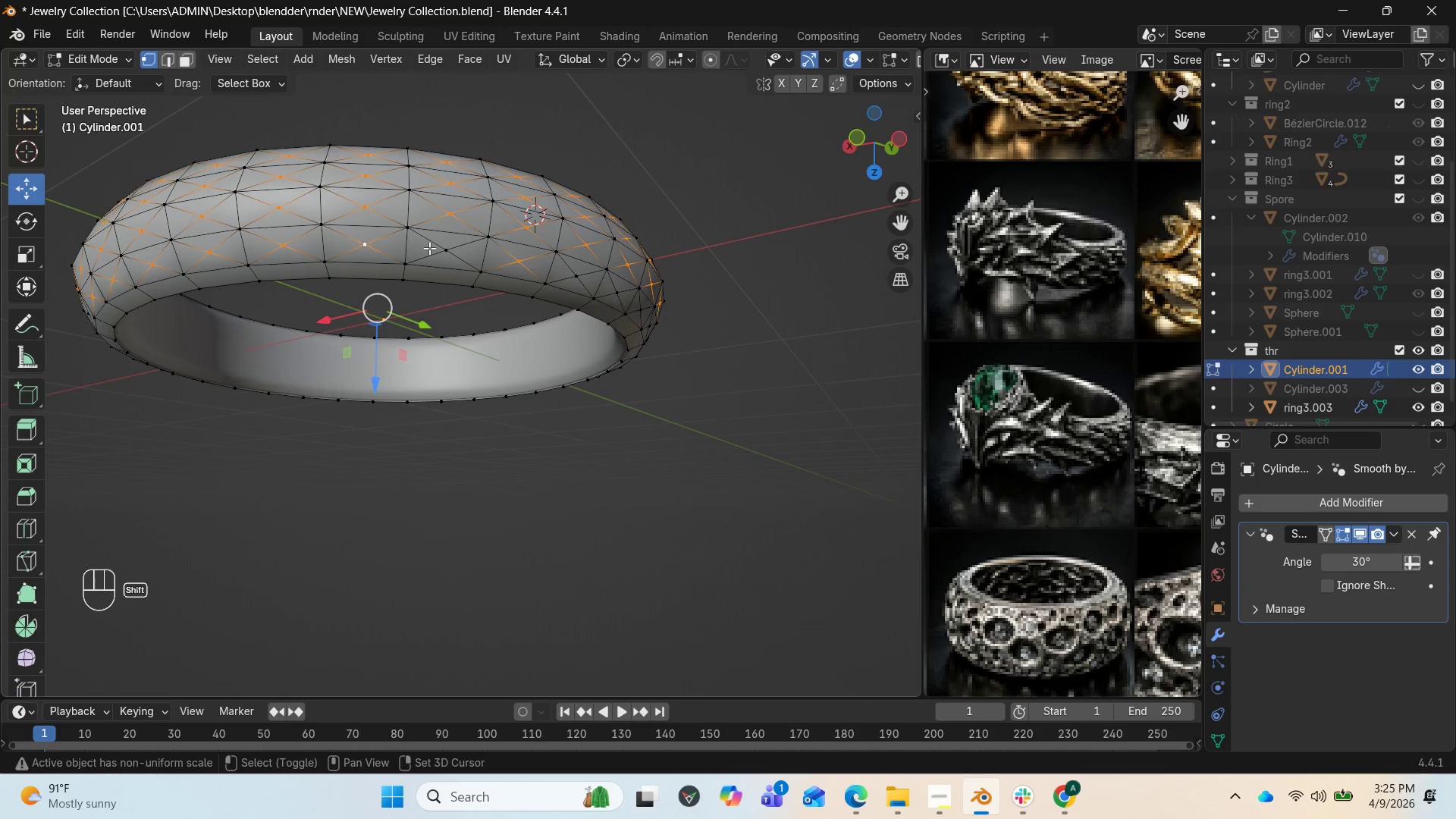 
left_click([435, 249])
 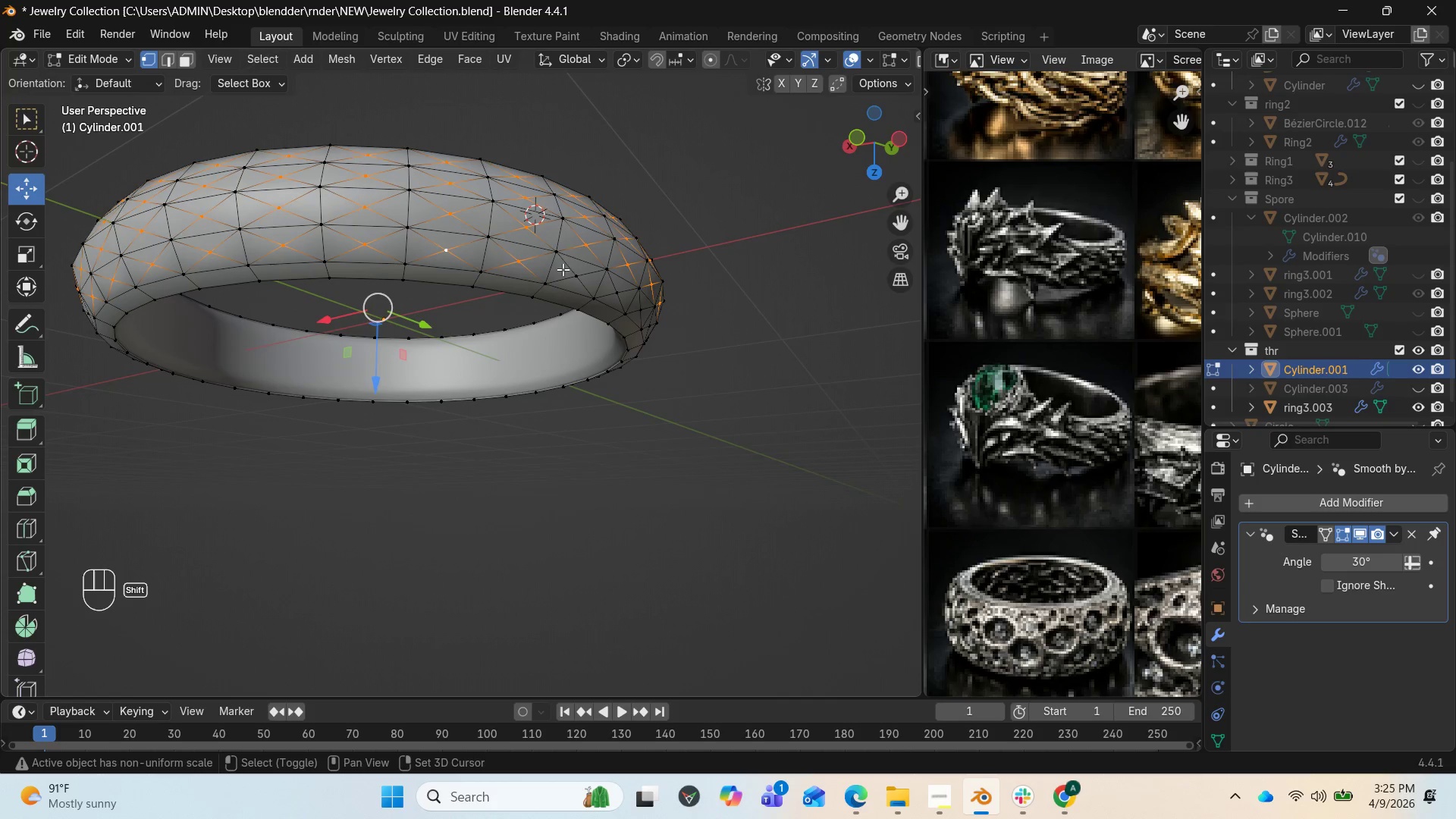 
left_click([582, 270])
 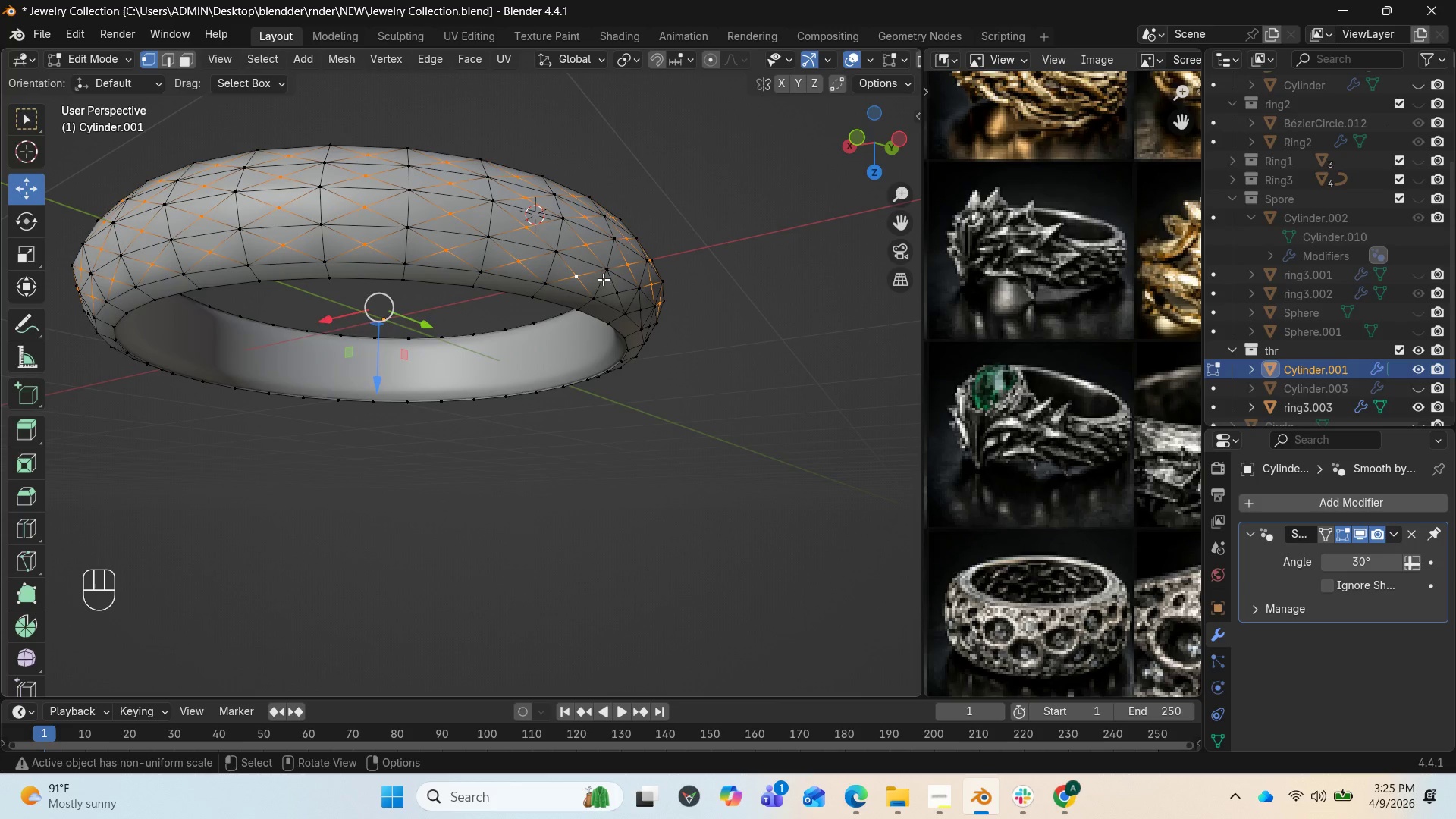 
hold_key(key=ShiftLeft, duration=0.7)
left_click([613, 292])
 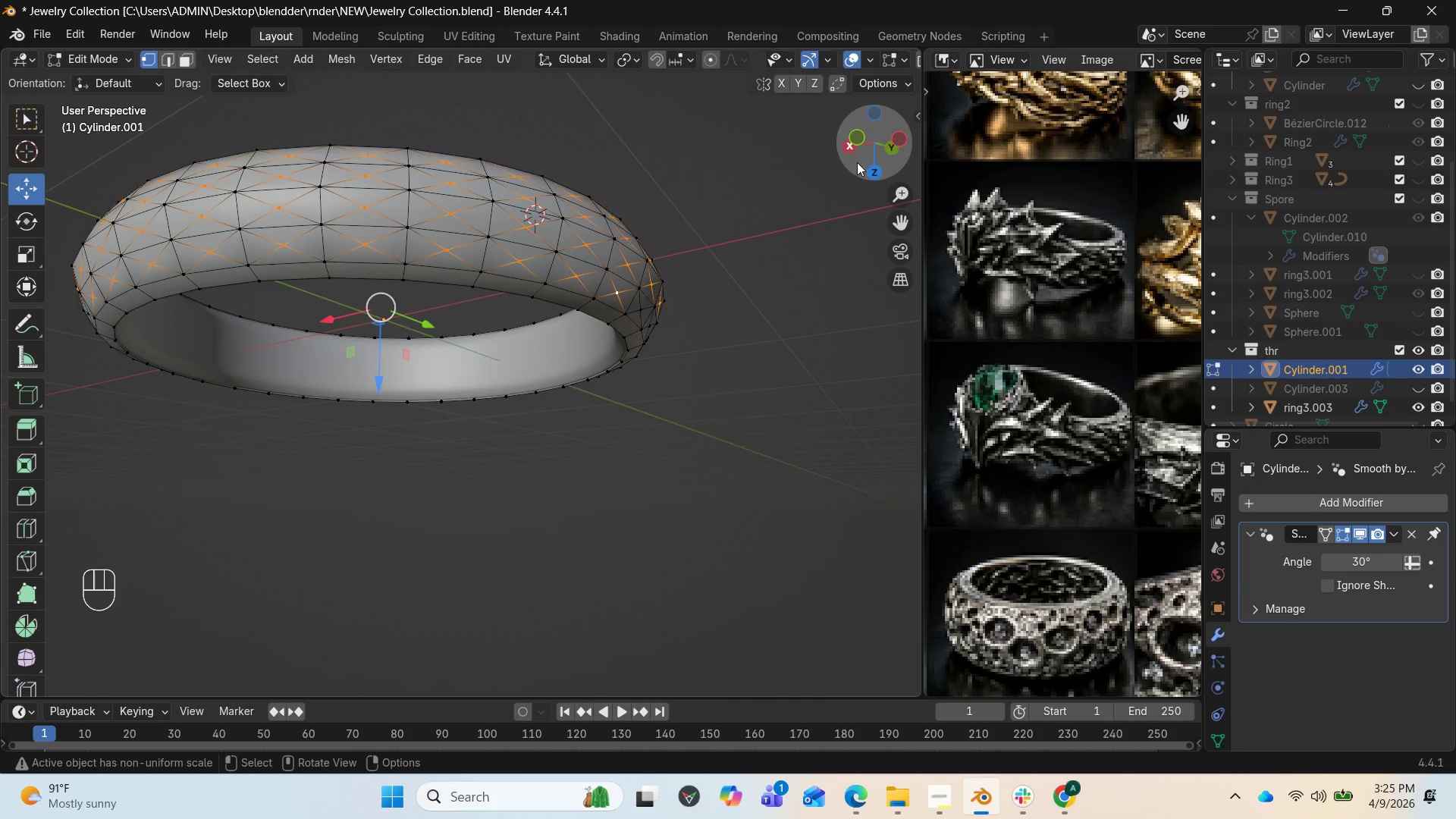 
left_click_drag(start_coordinate=[904, 149], to_coordinate=[692, 160])
 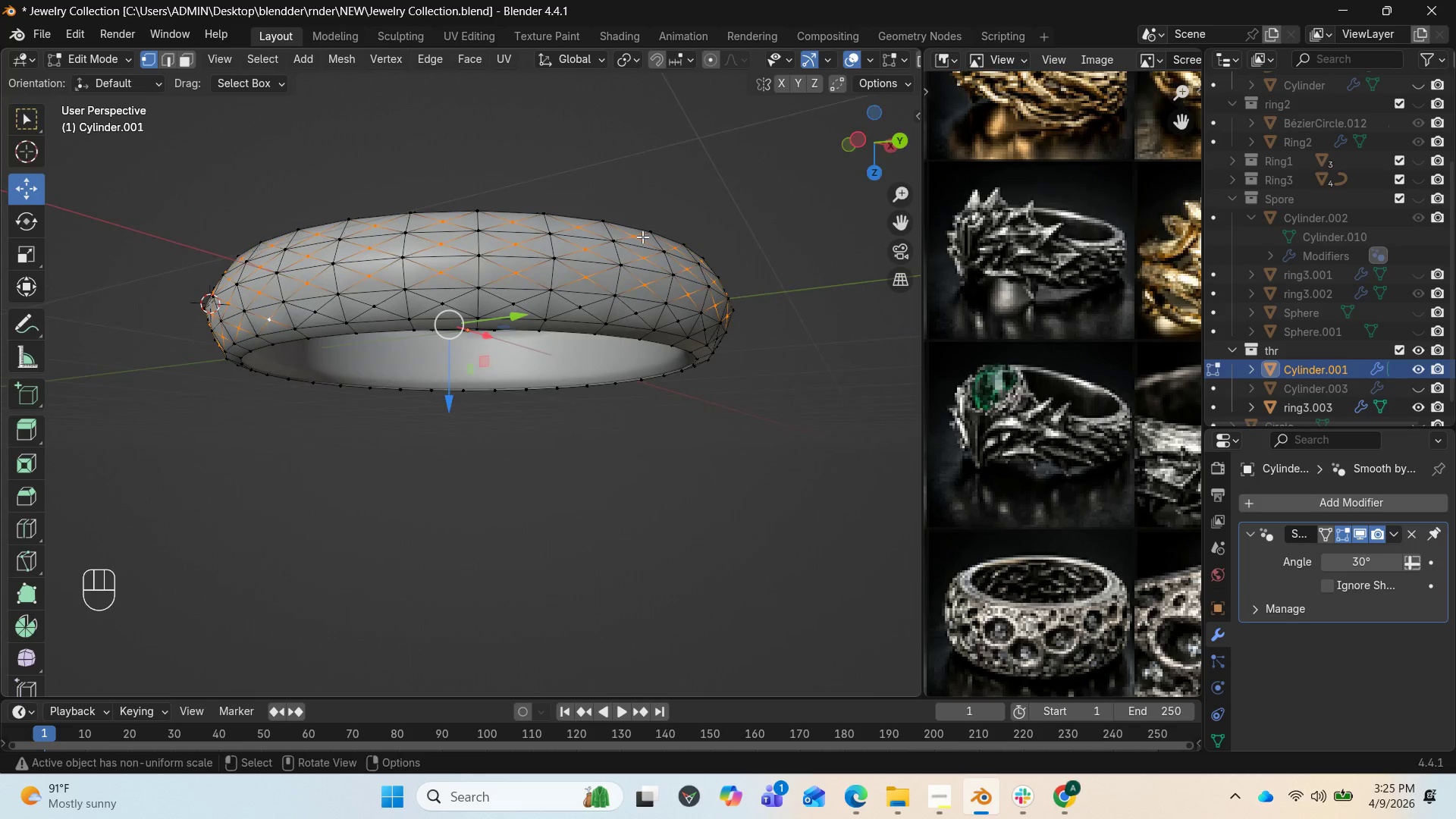 
hold_key(key=ShiftLeft, duration=5.61)
left_click([303, 315])
 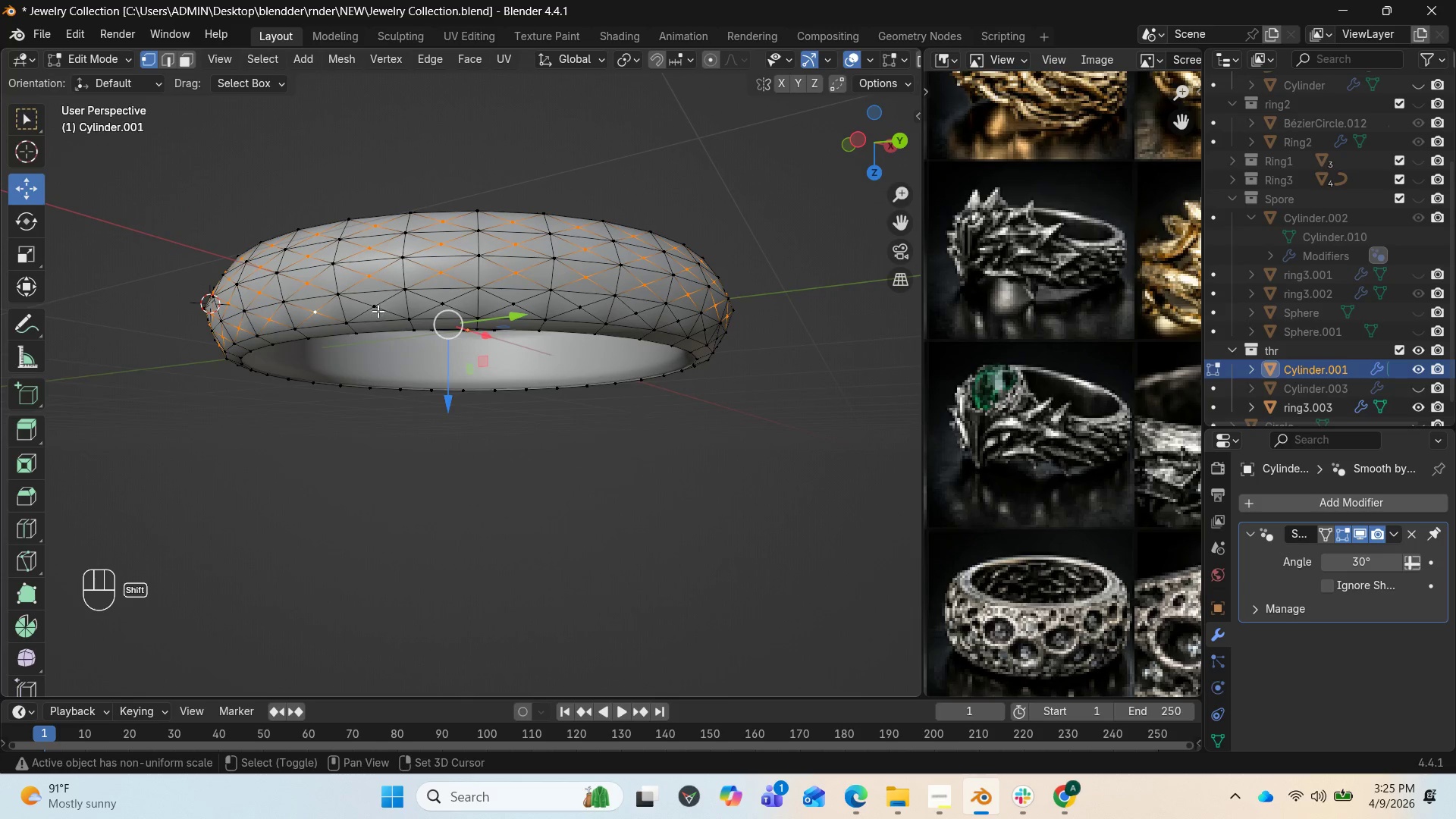 
left_click([378, 305])
 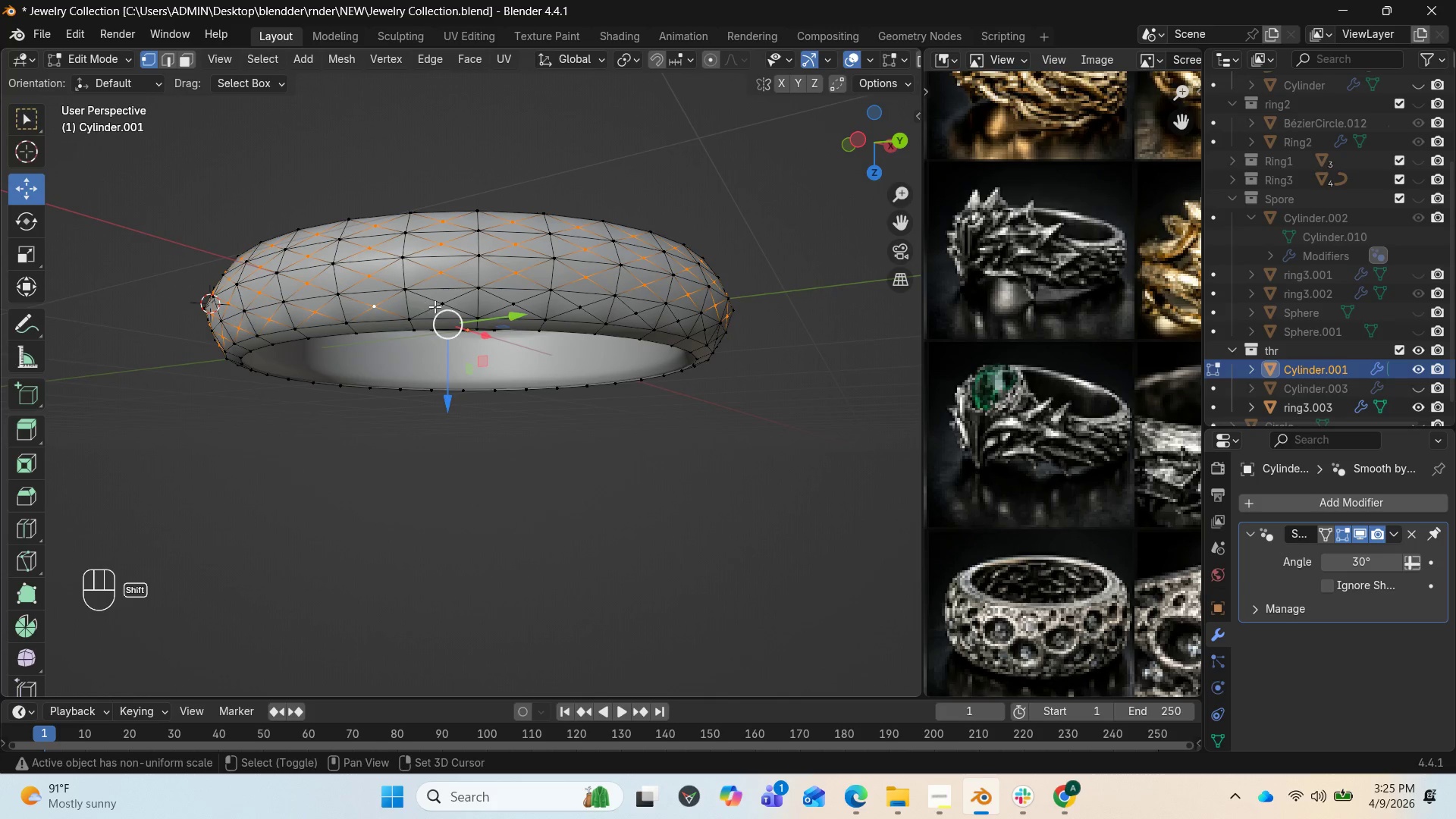 
left_click([441, 304])
 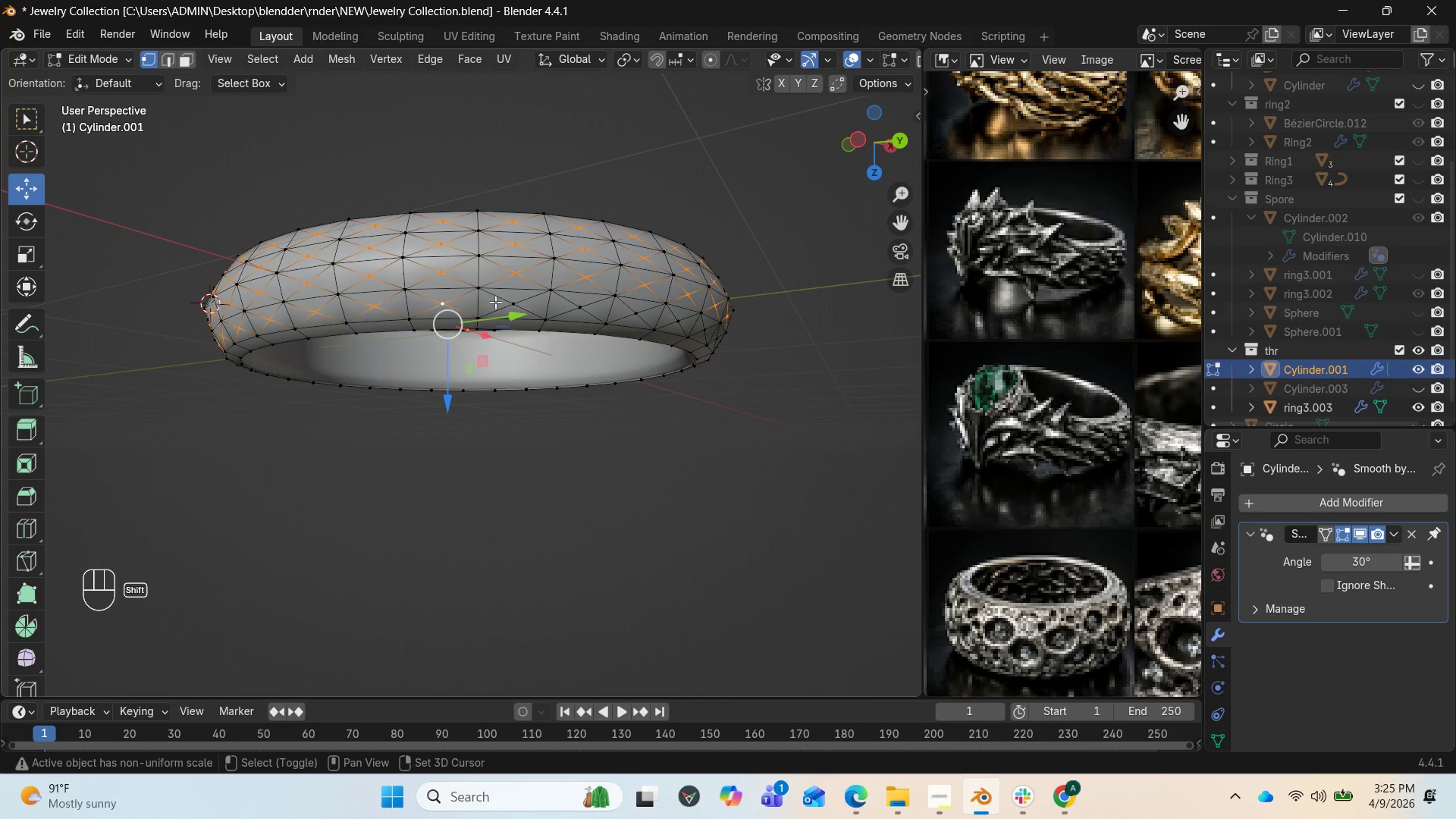 
left_click([501, 304])
 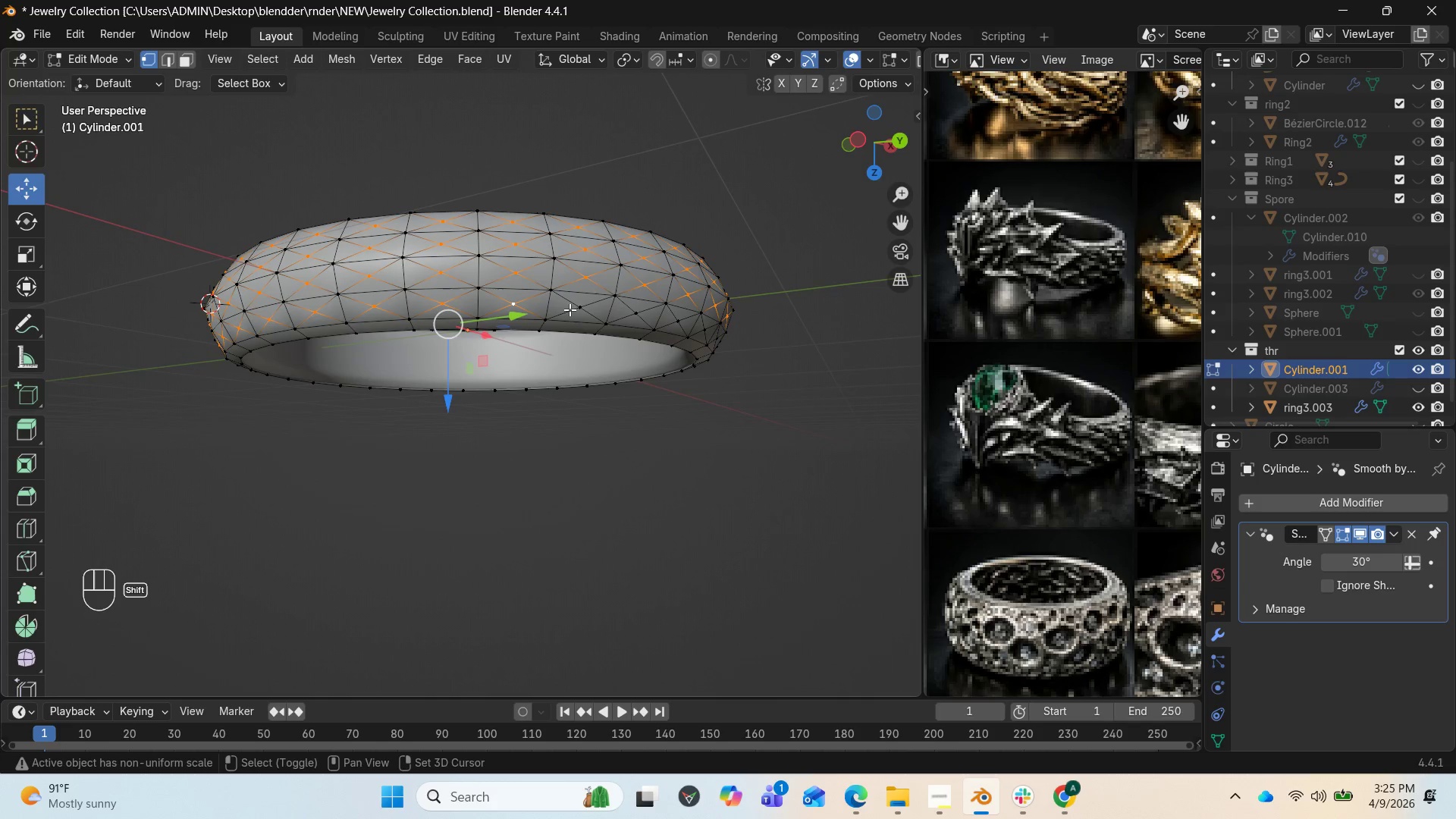 
left_click([573, 309])
 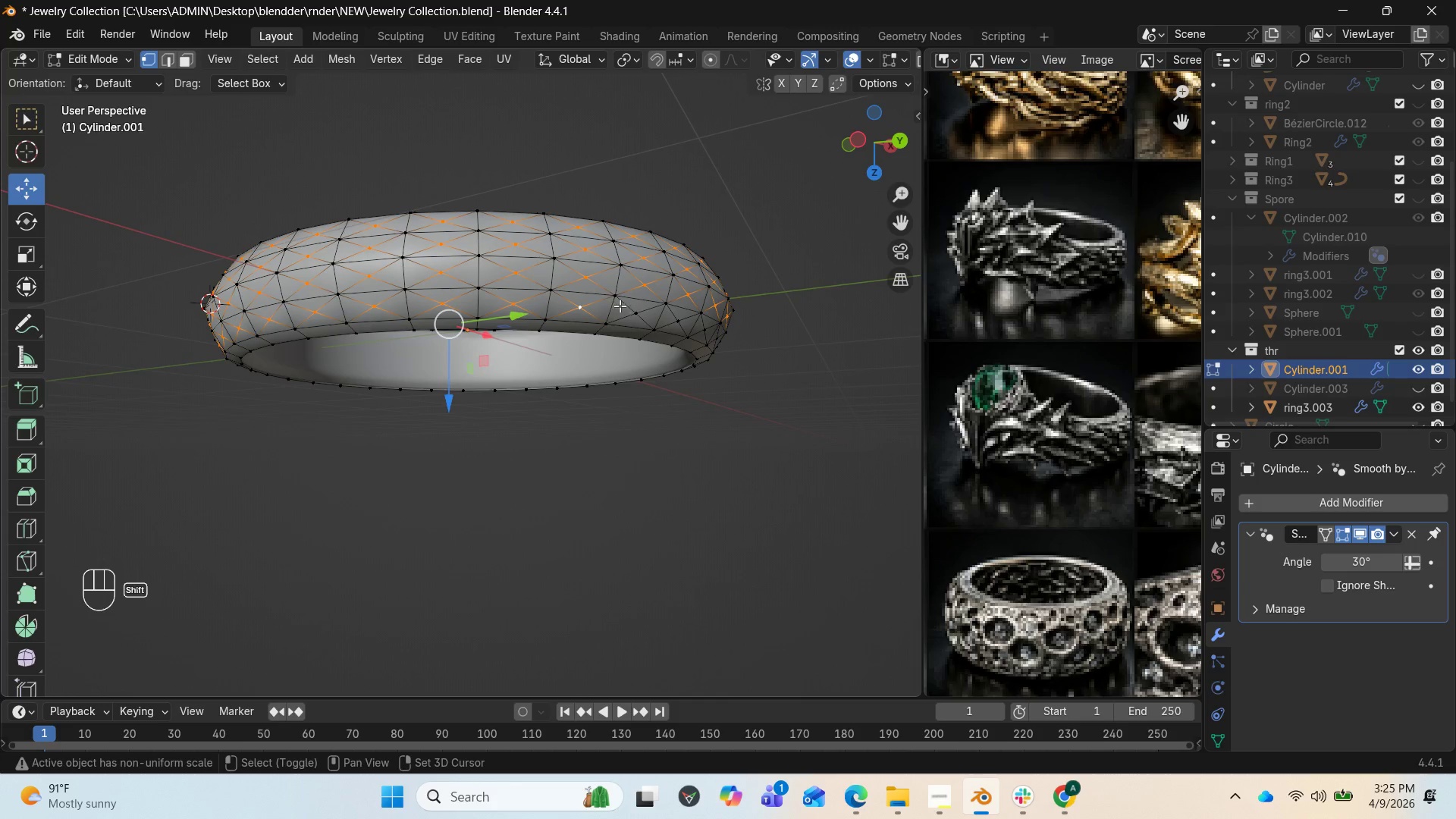 
left_click([631, 311])
 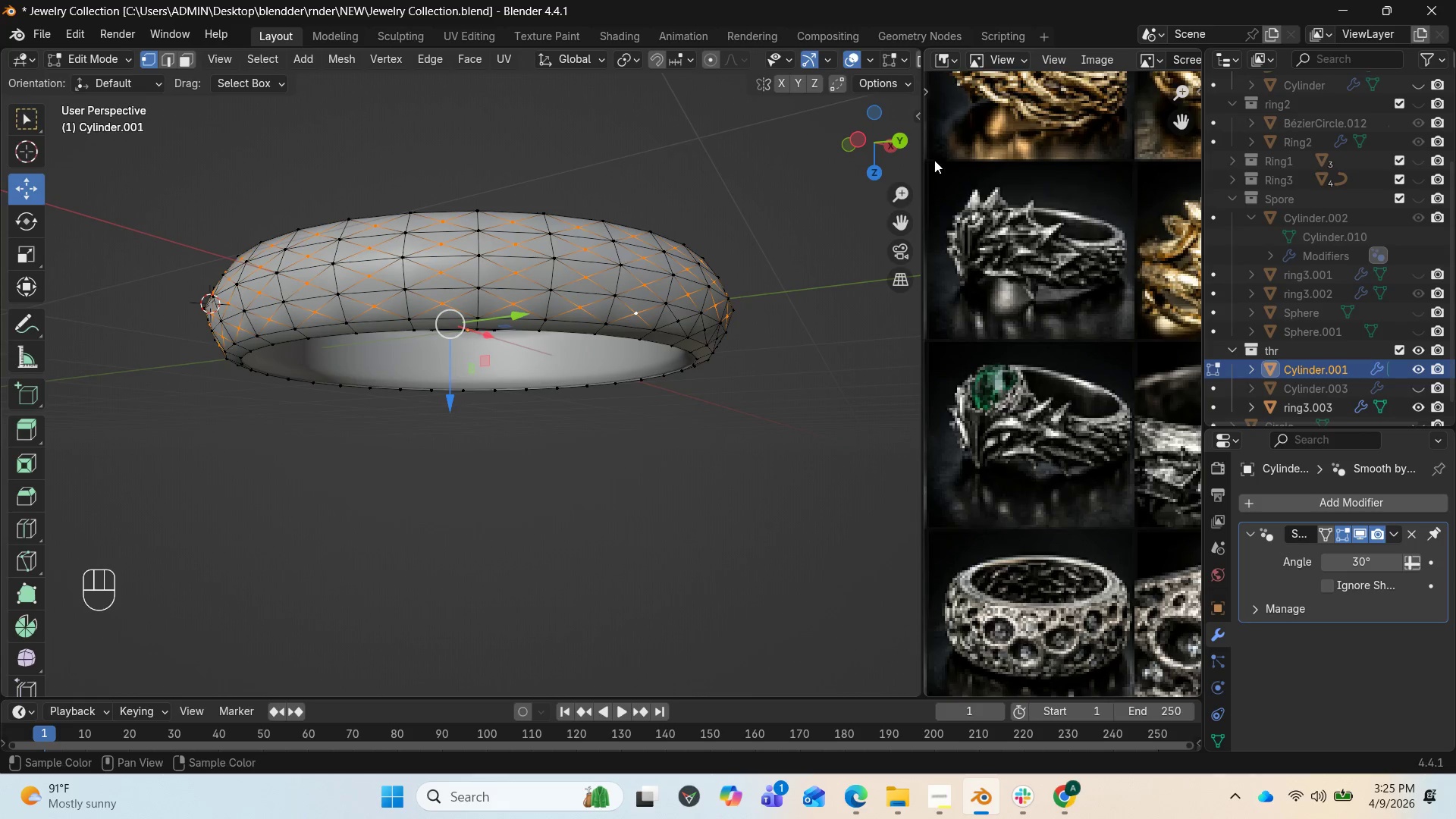 
left_click_drag(start_coordinate=[881, 136], to_coordinate=[722, 130])
 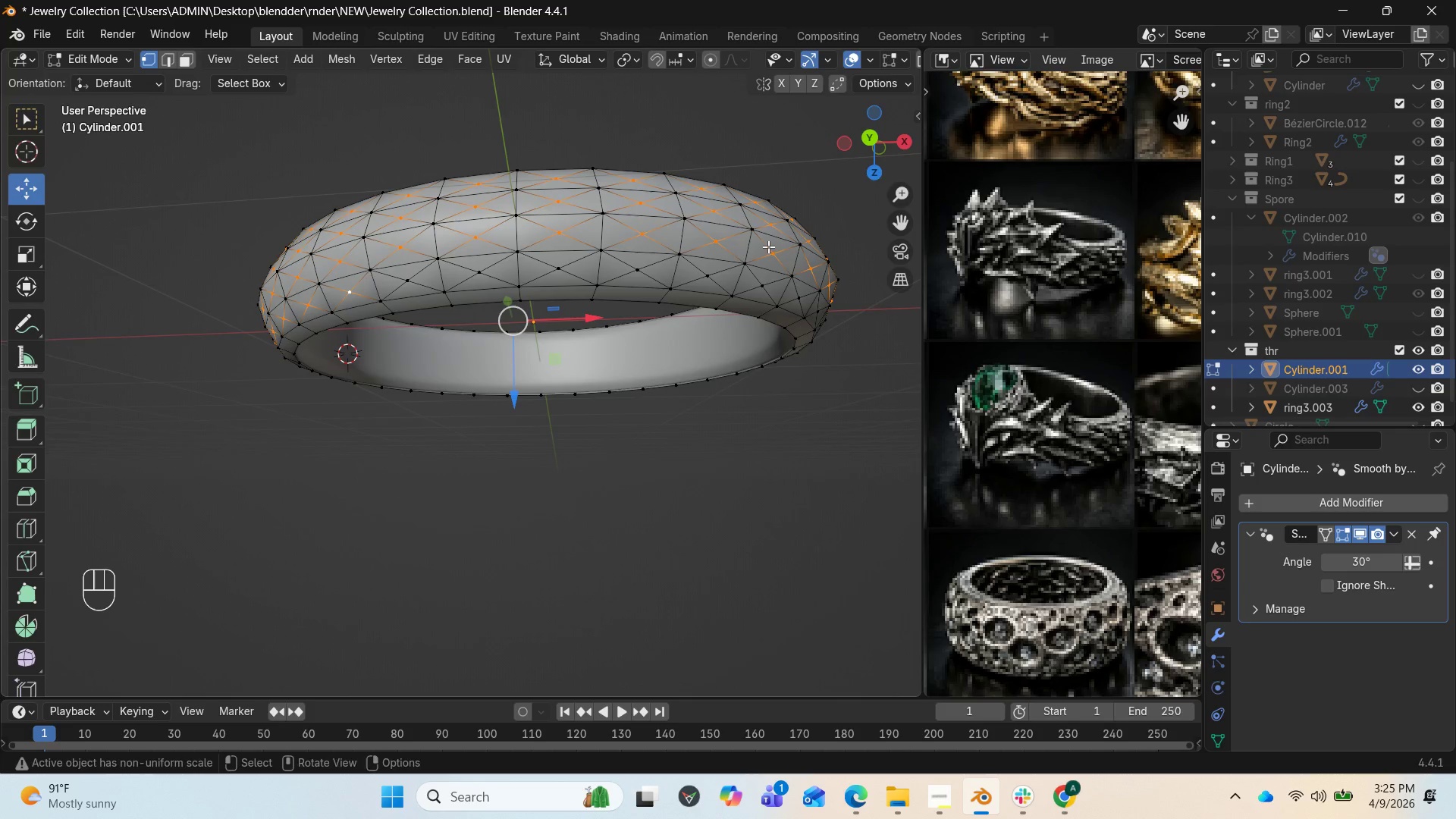 
hold_key(key=ShiftLeft, duration=5.58)
left_click([397, 284])
 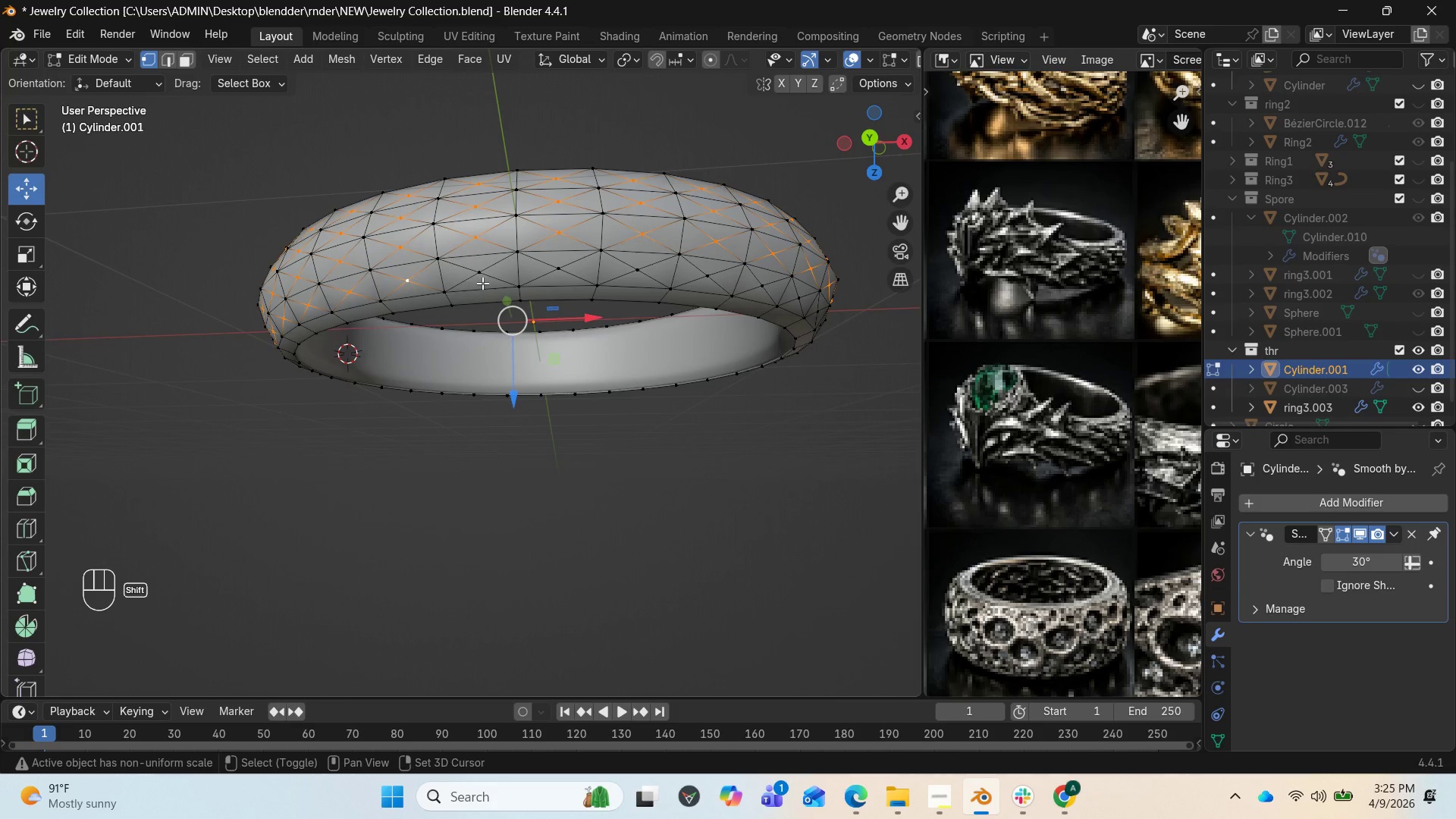 
left_click([483, 278])
 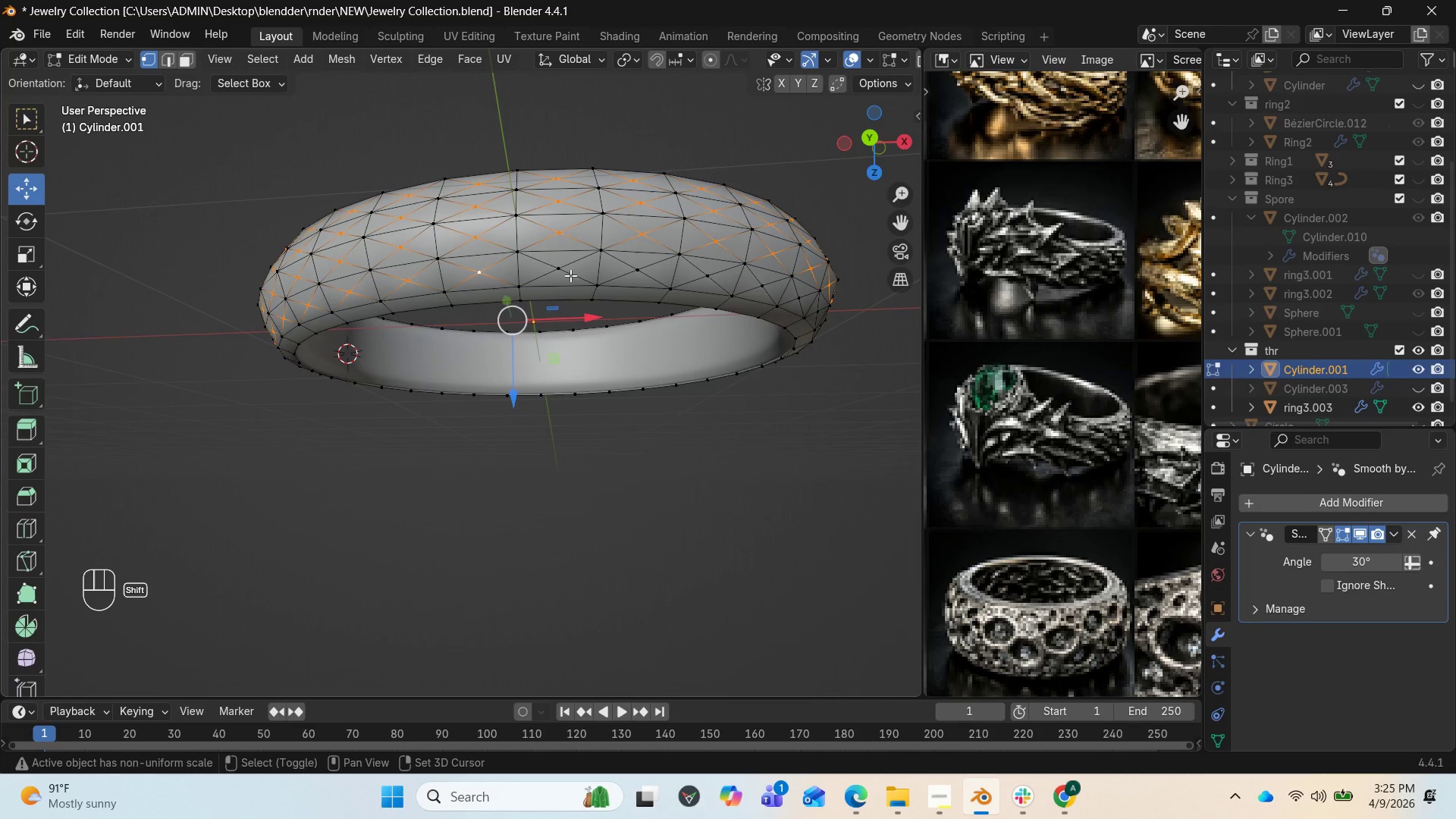 
left_click([570, 273])
 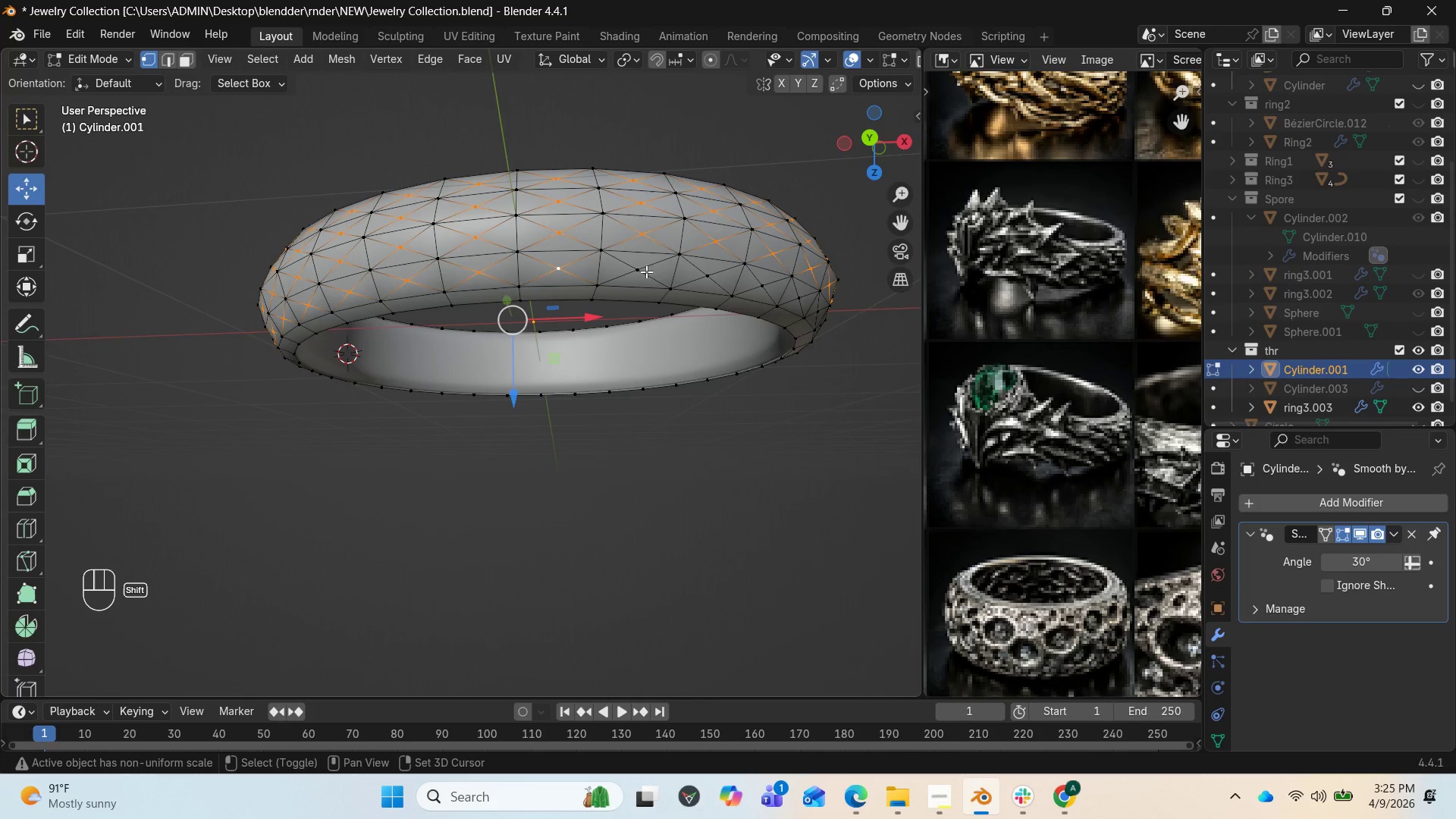 
left_click([651, 269])
 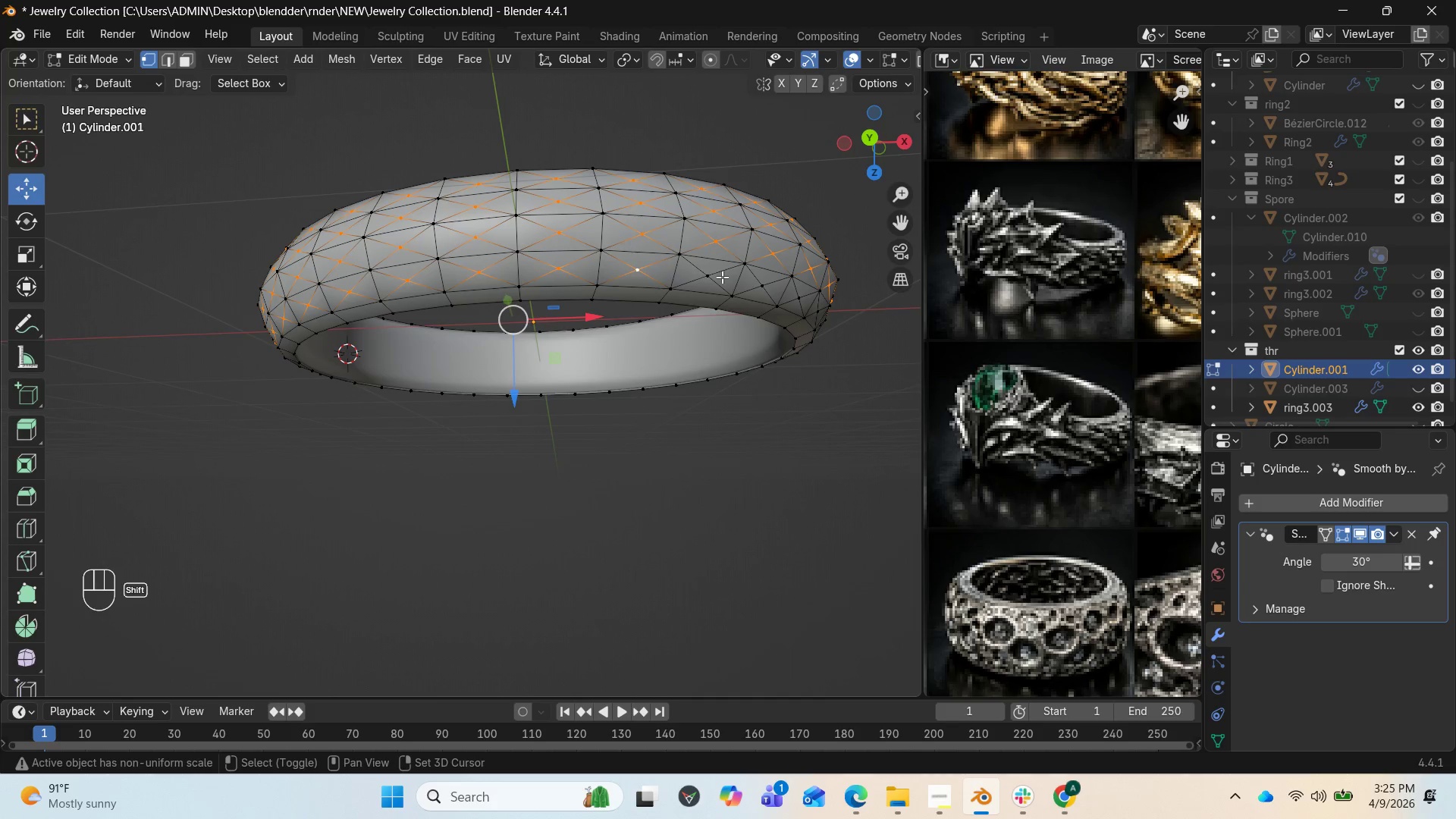 
left_click([723, 277])
 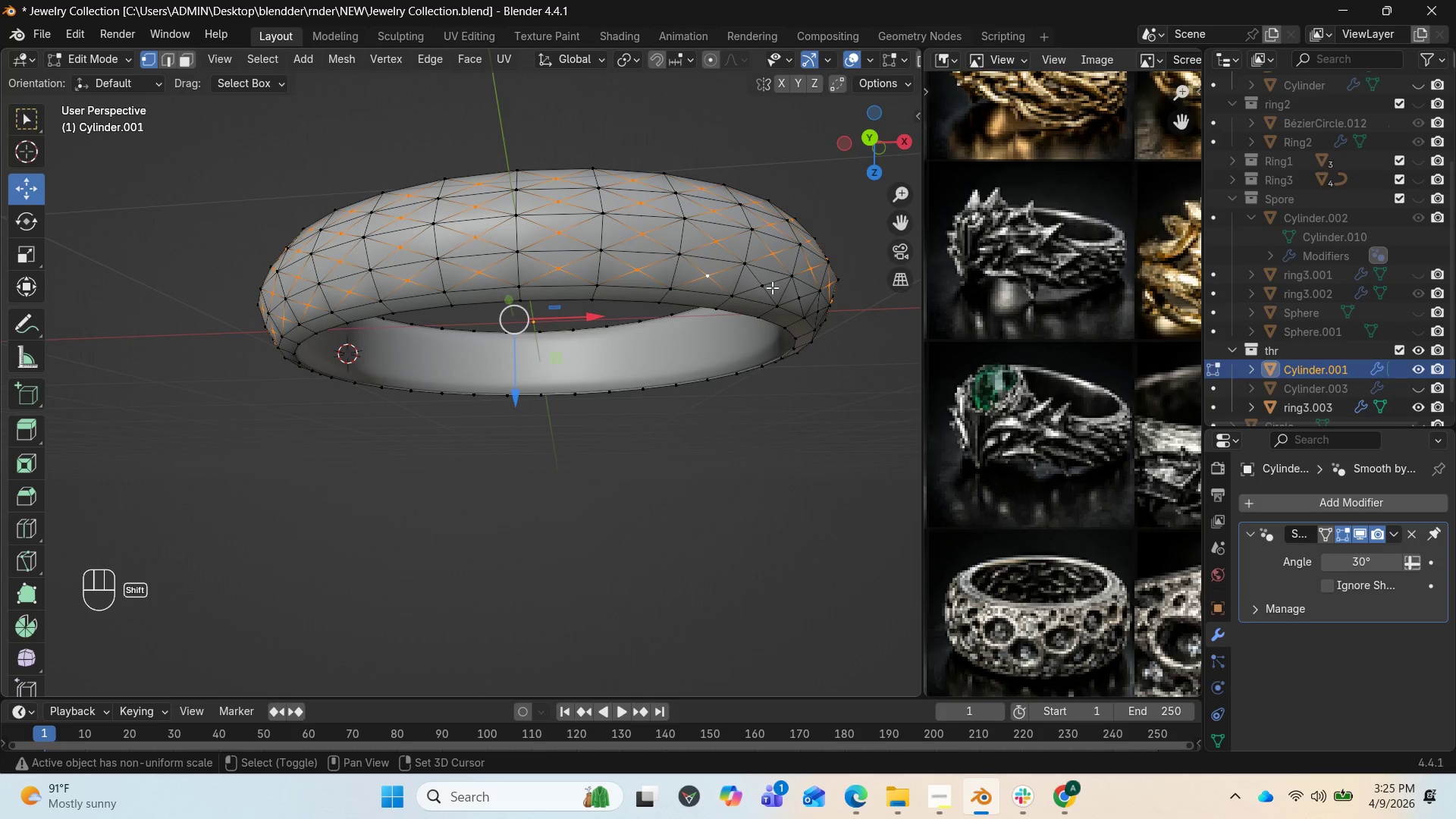 
left_click([772, 287])
 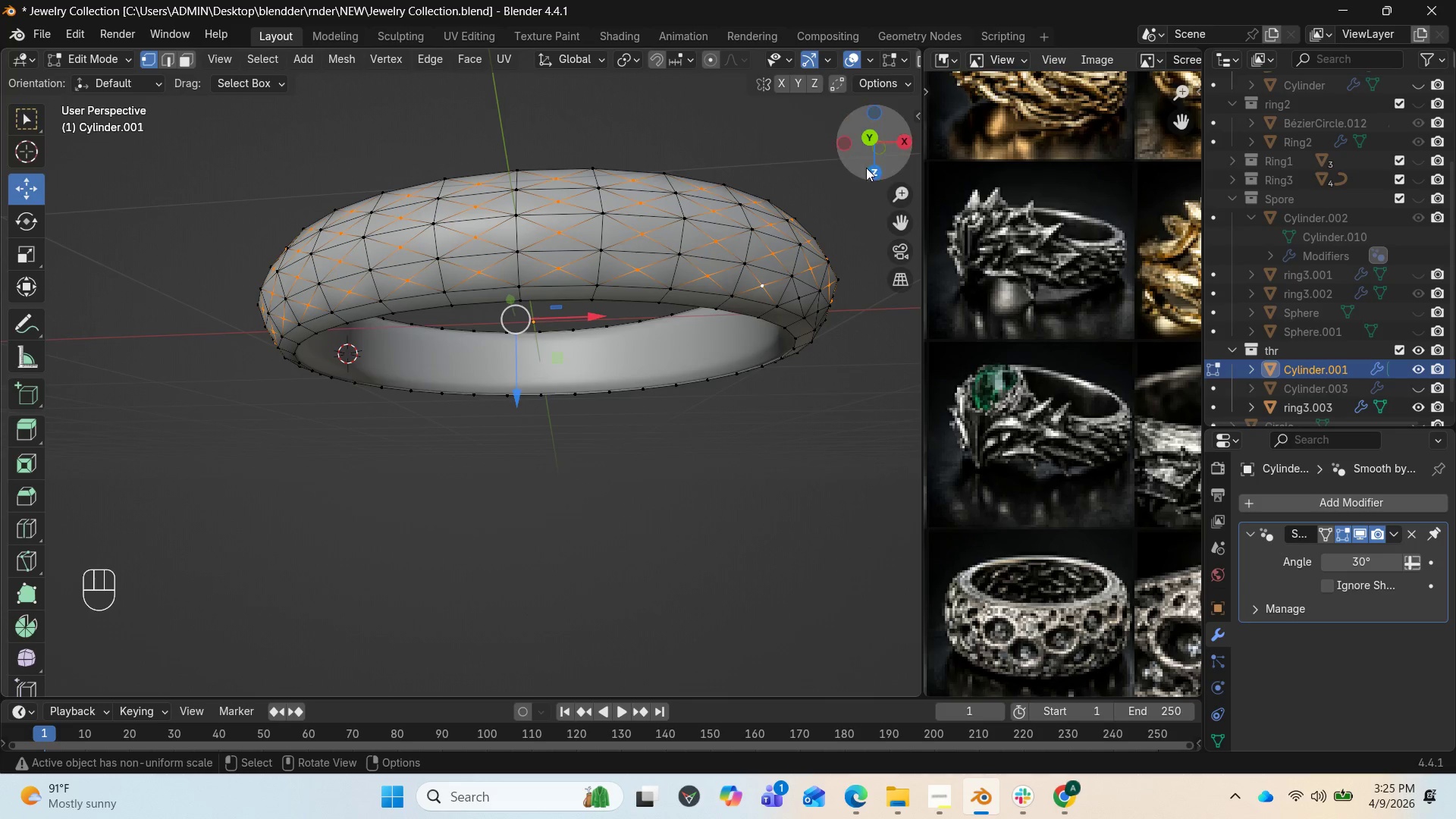 
left_click_drag(start_coordinate=[874, 146], to_coordinate=[737, 149])
 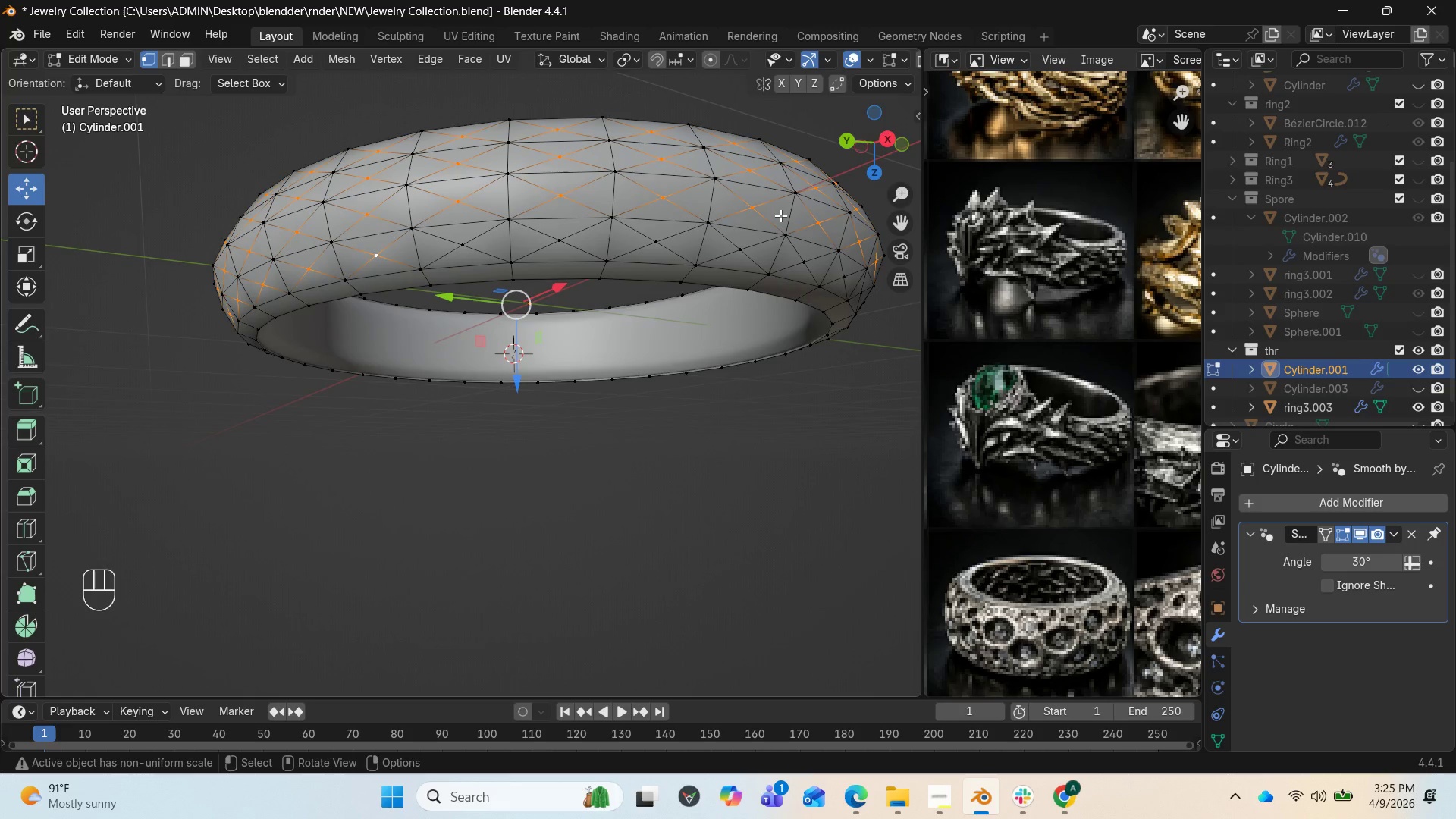 
hold_key(key=ShiftLeft, duration=4.73)
left_click([467, 239])
 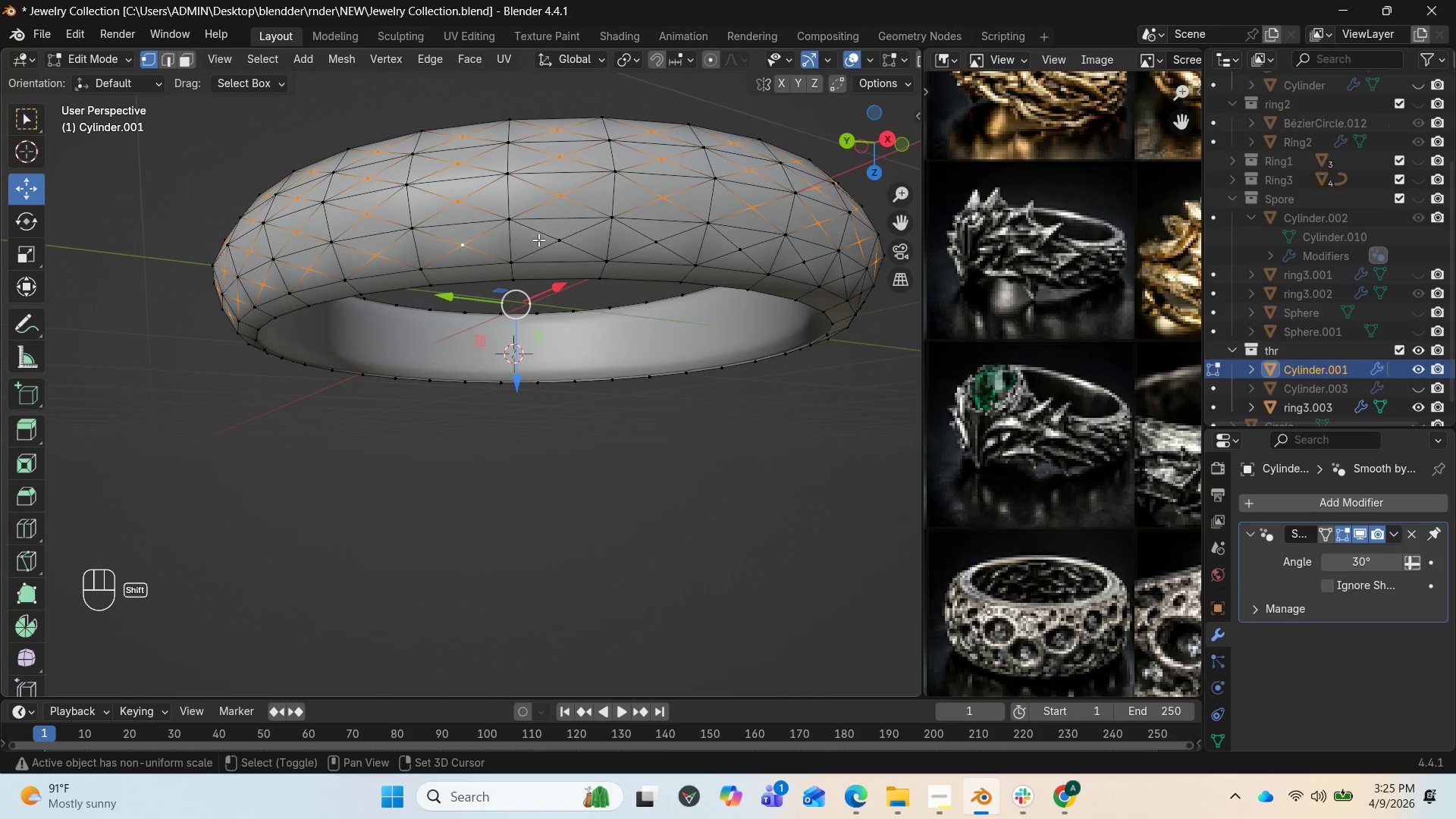 
left_click([544, 240])
 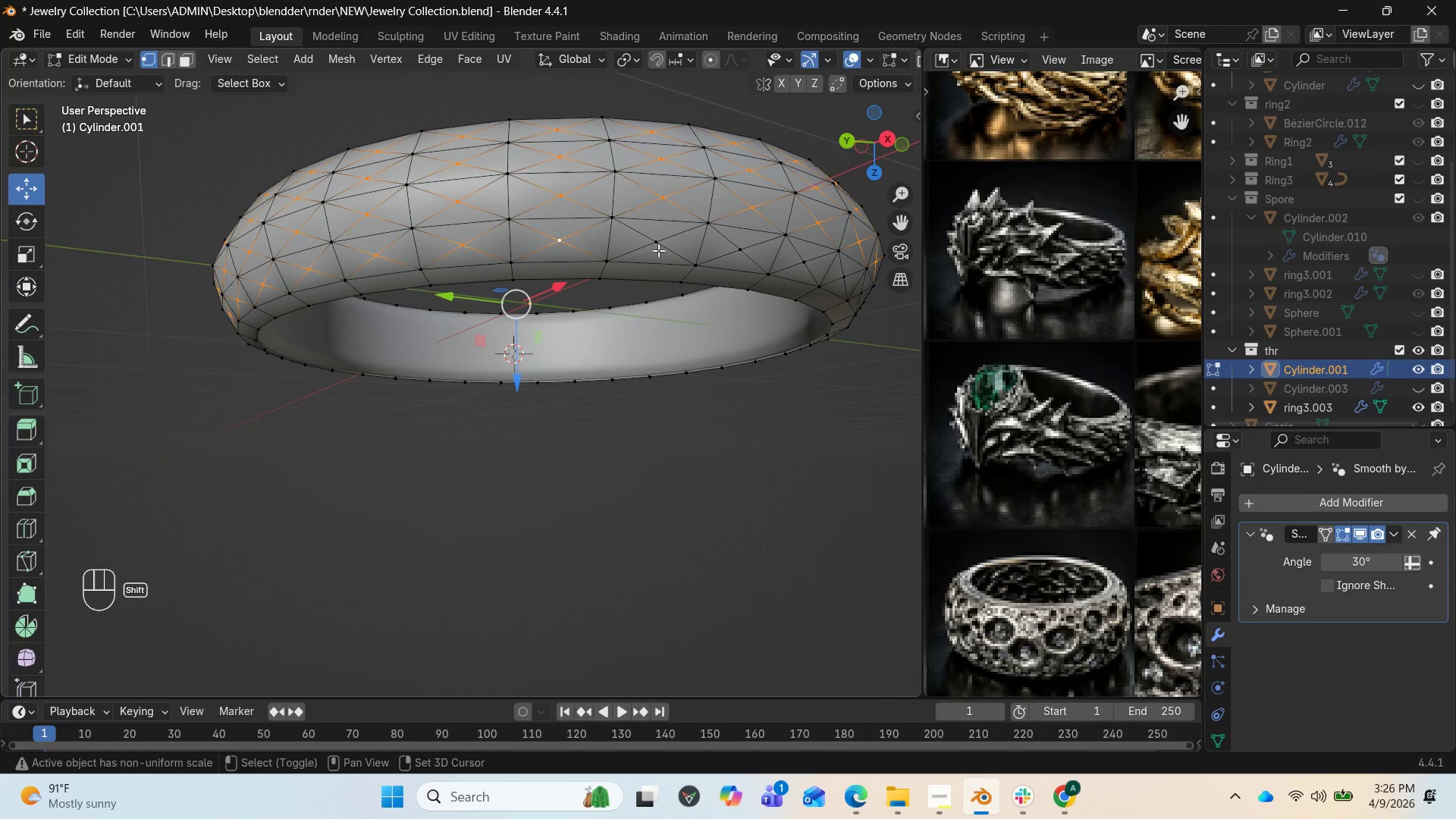 
left_click([660, 249])
 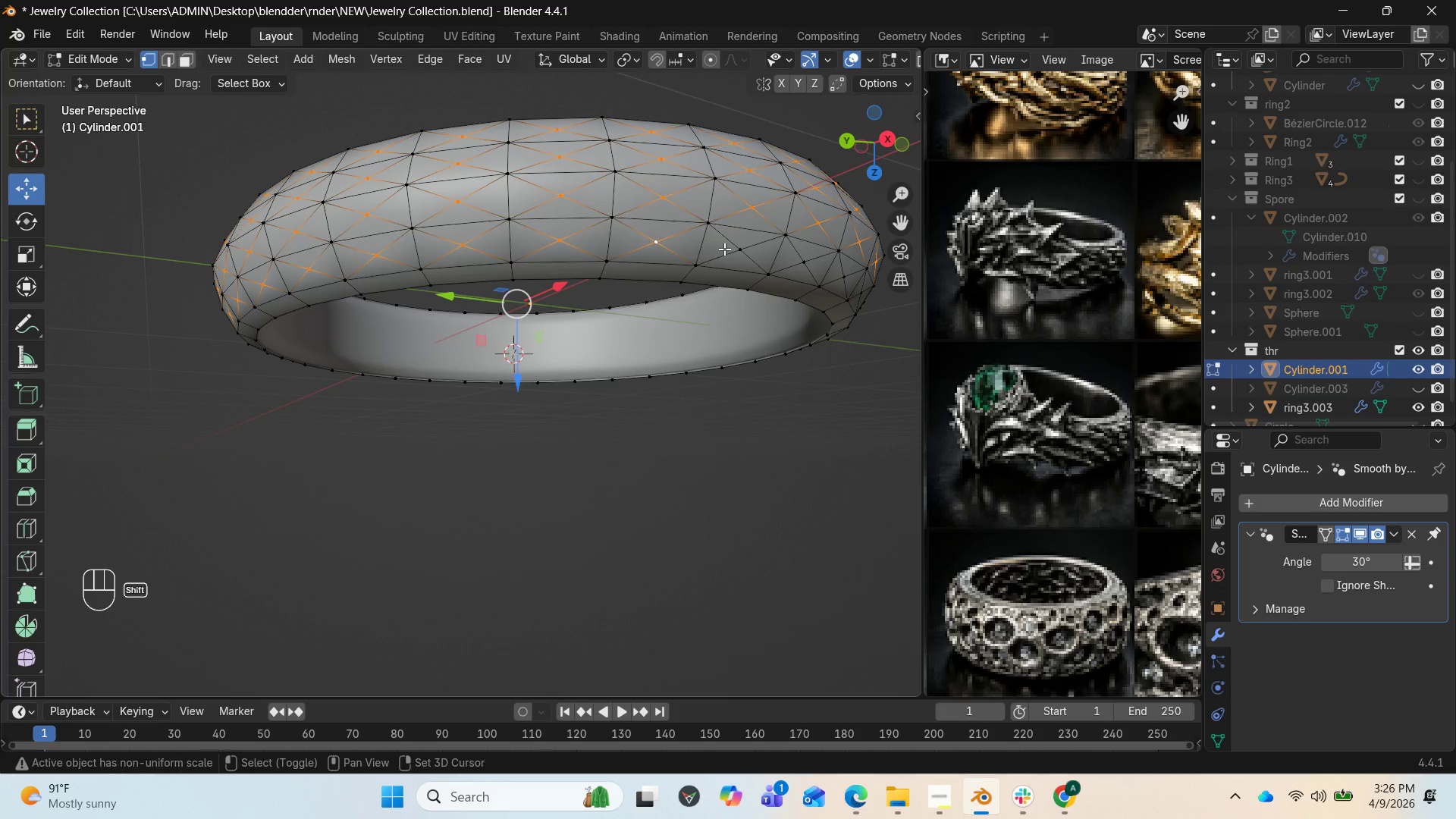 
left_click([735, 250])
 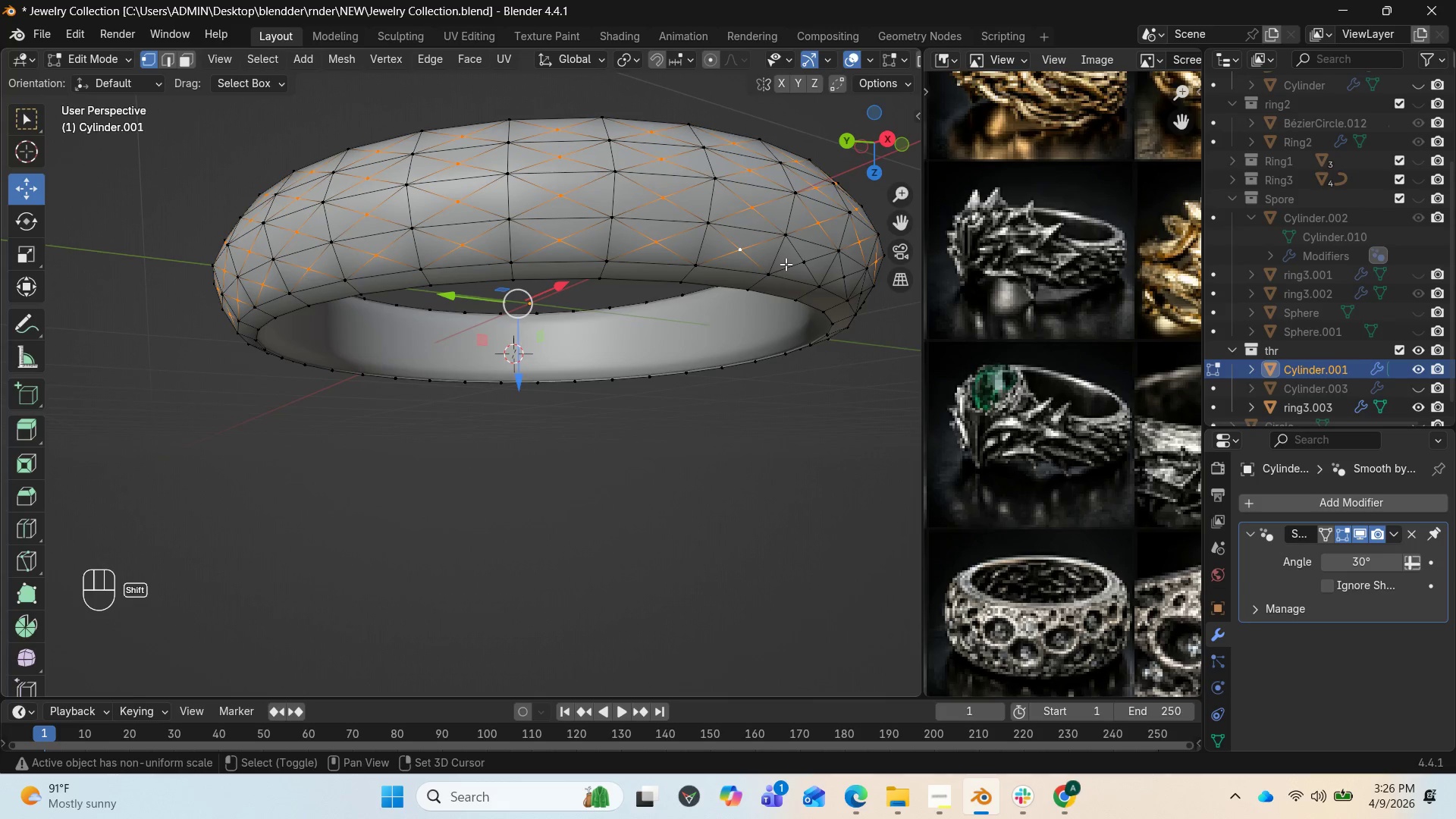 
left_click([788, 264])
 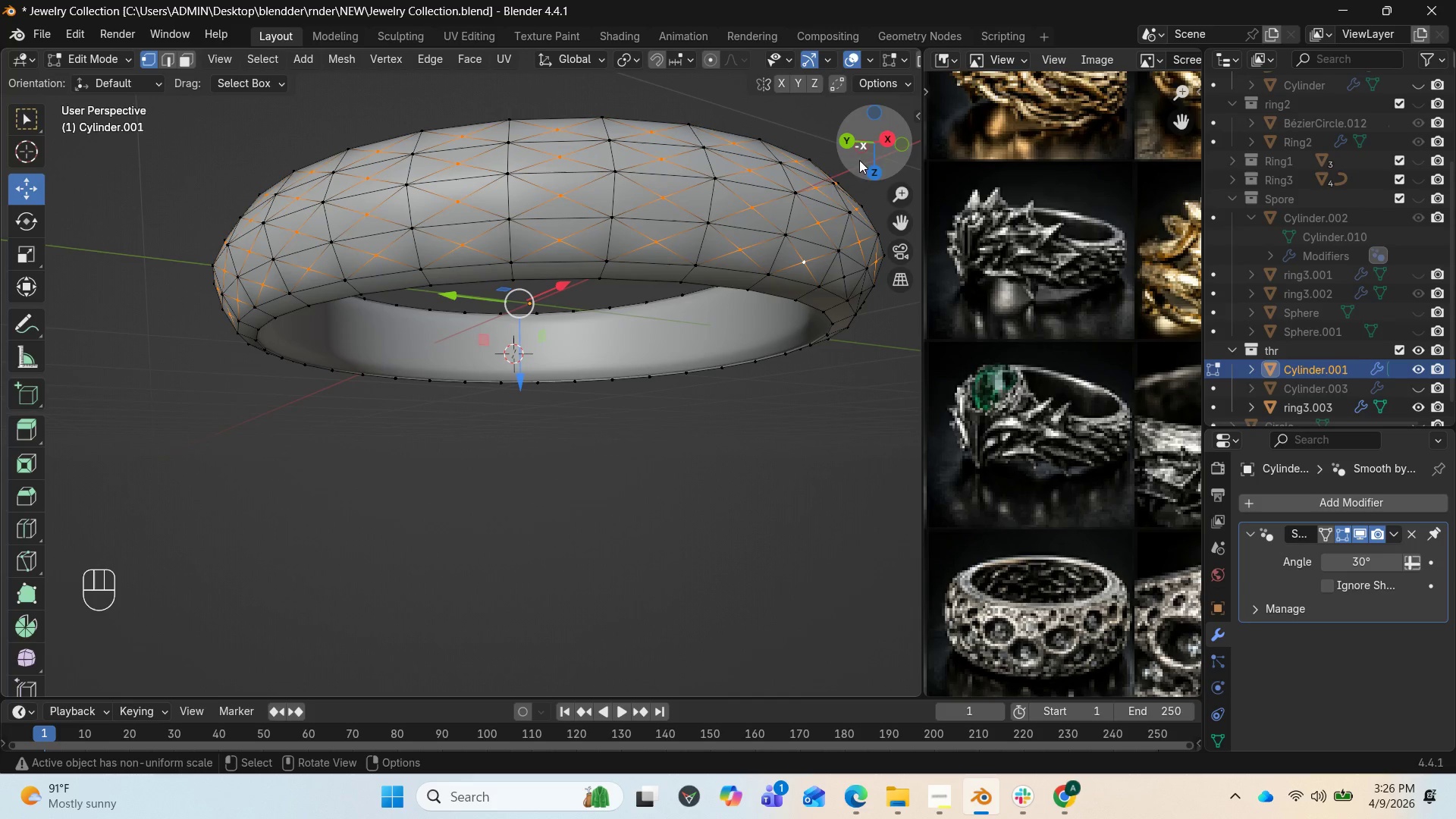 
left_click_drag(start_coordinate=[871, 155], to_coordinate=[776, 152])
 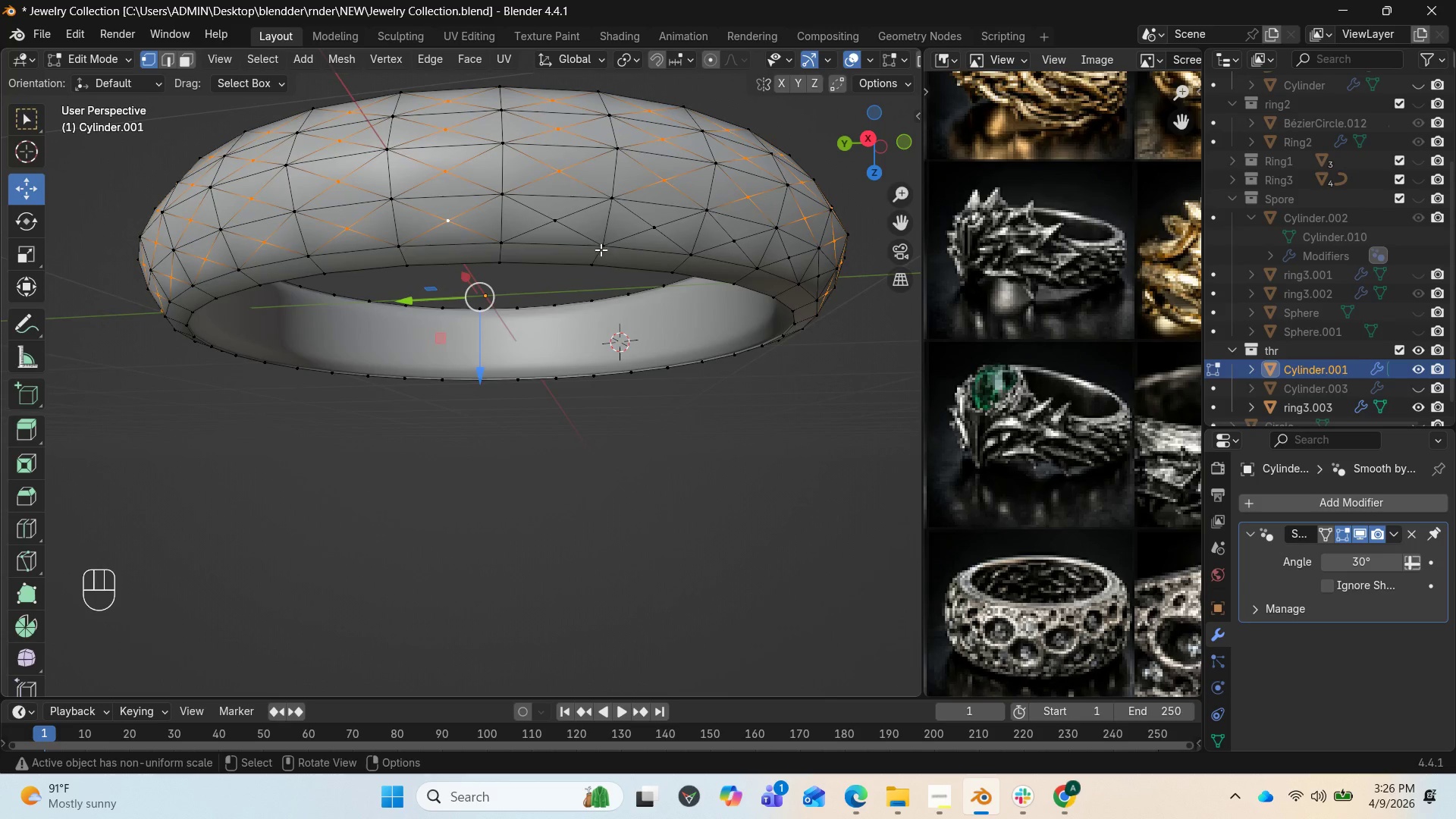 
hold_key(key=ShiftLeft, duration=3.08)
left_click([646, 234])
 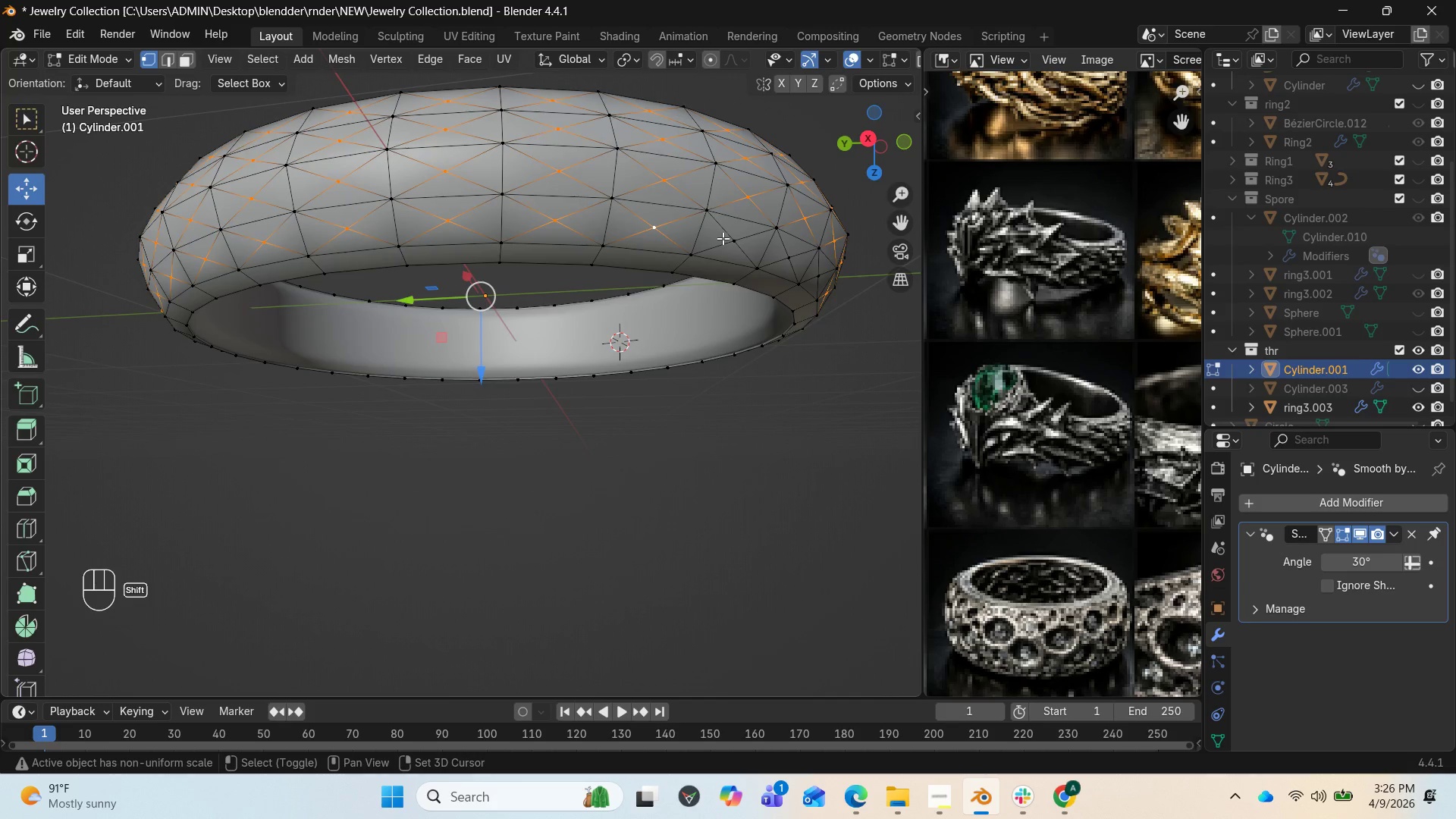 
left_click([723, 238])
 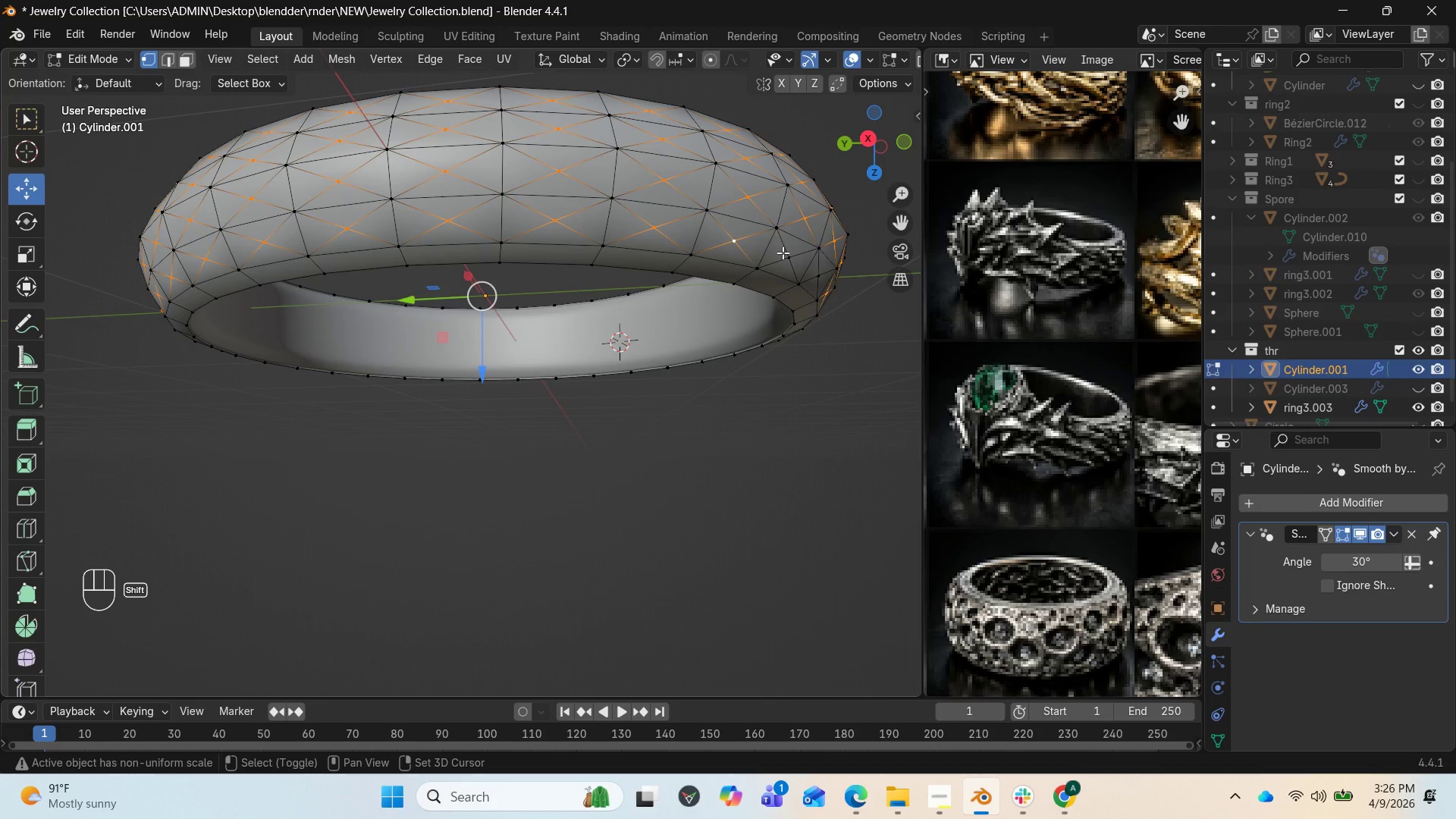 
left_click([784, 253])
 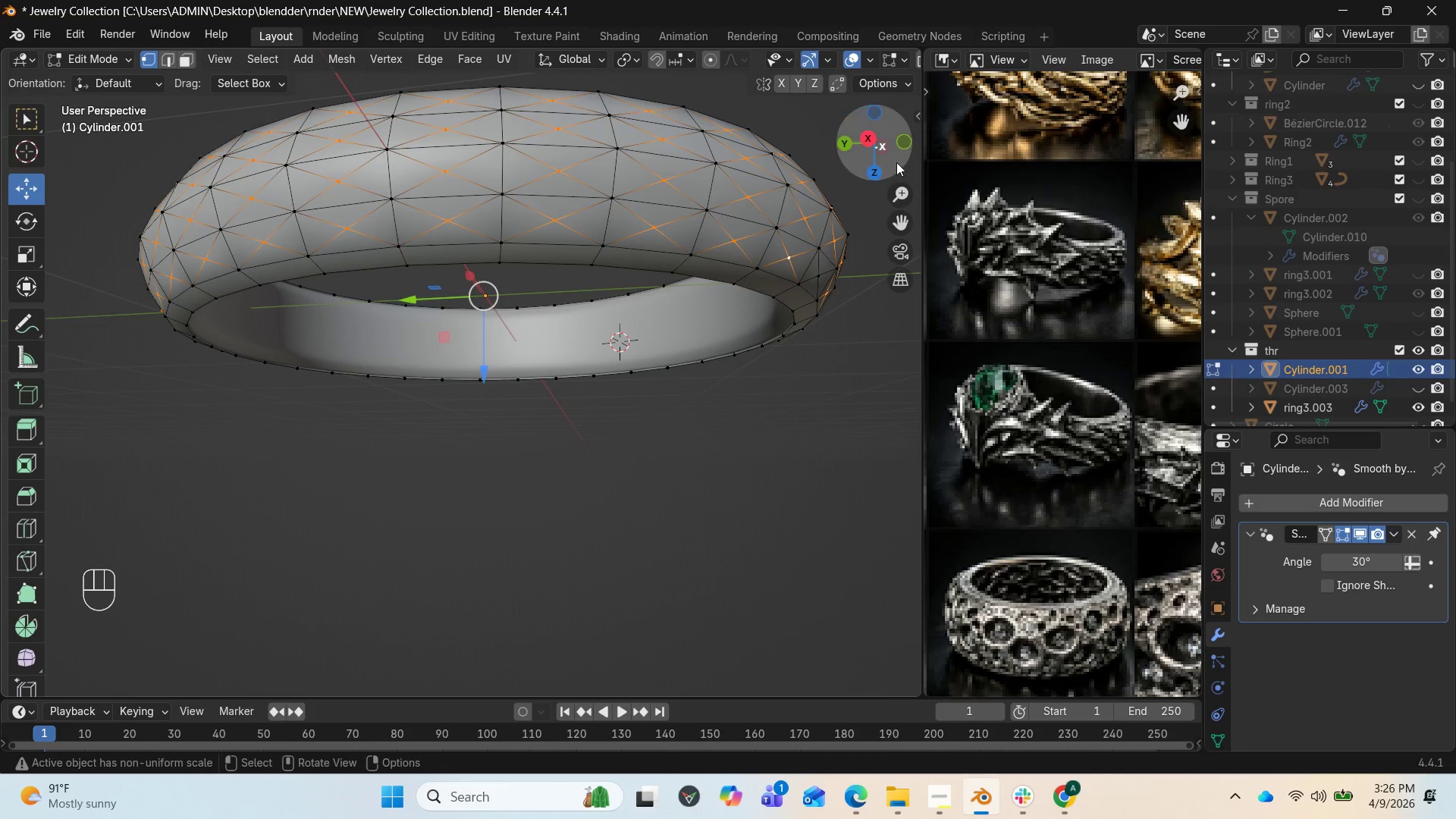 
left_click_drag(start_coordinate=[890, 150], to_coordinate=[818, 151])
 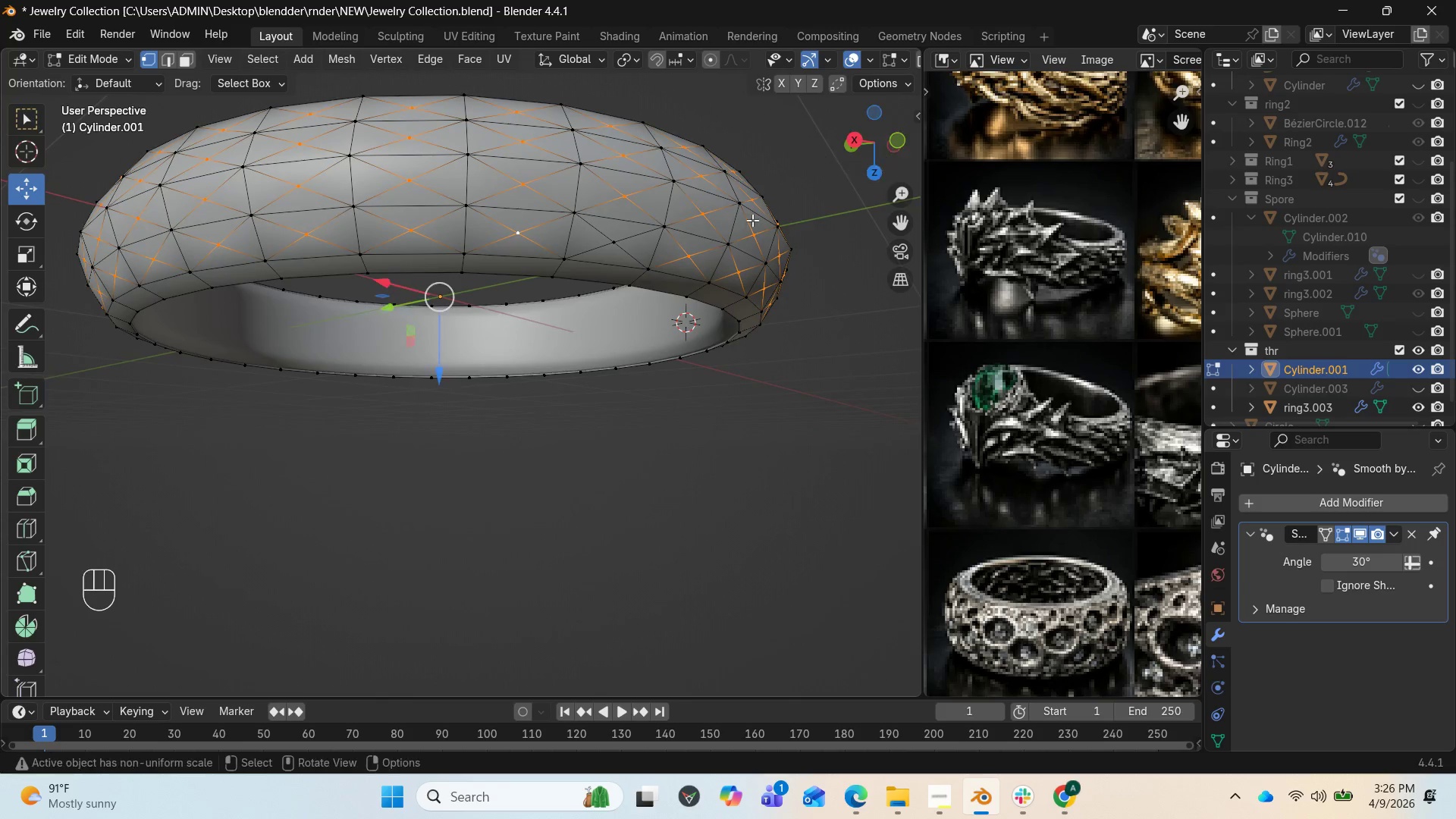 
hold_key(key=ShiftLeft, duration=1.38)
left_click([620, 241])
 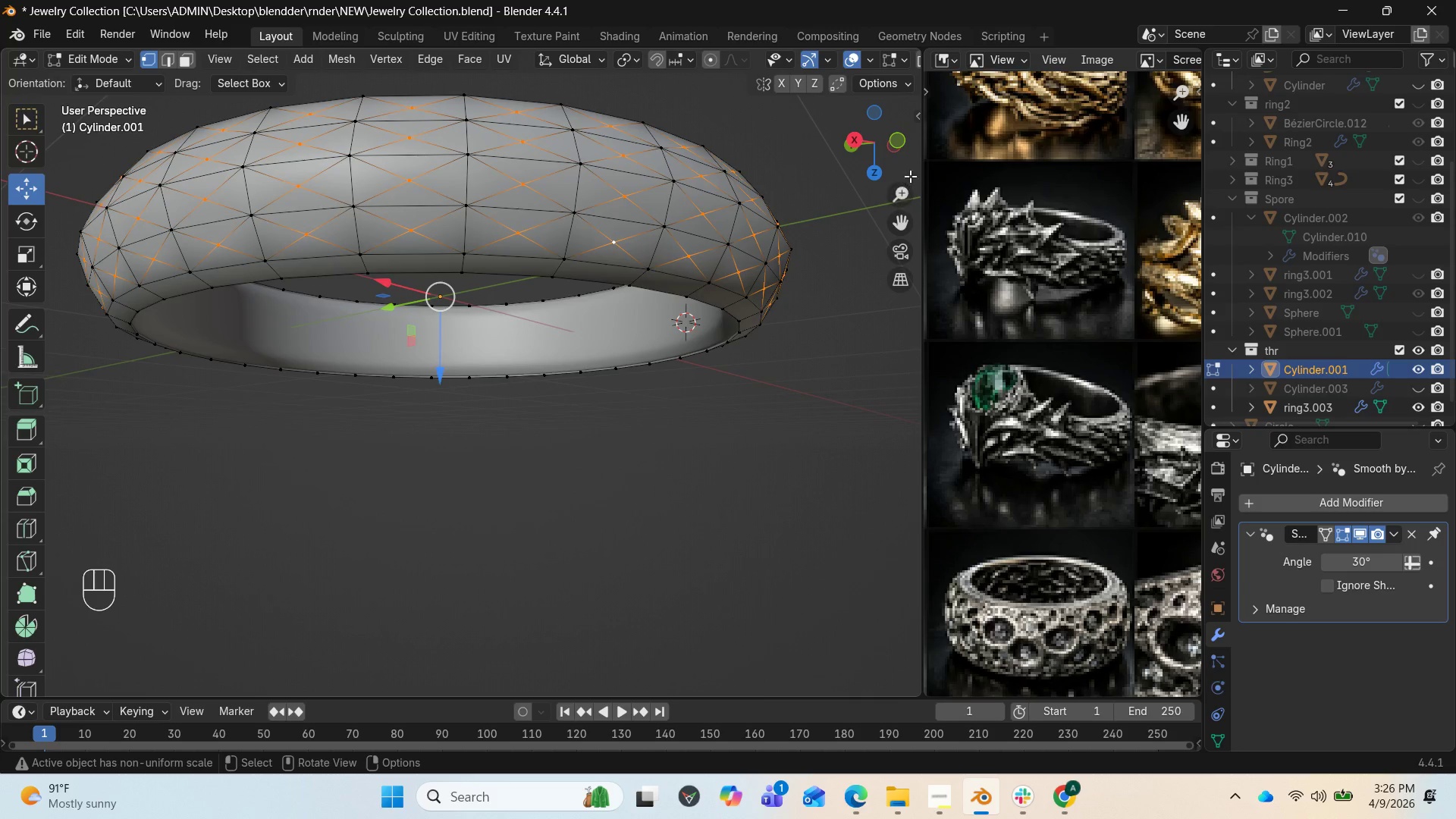 
left_click_drag(start_coordinate=[882, 152], to_coordinate=[804, 181])
 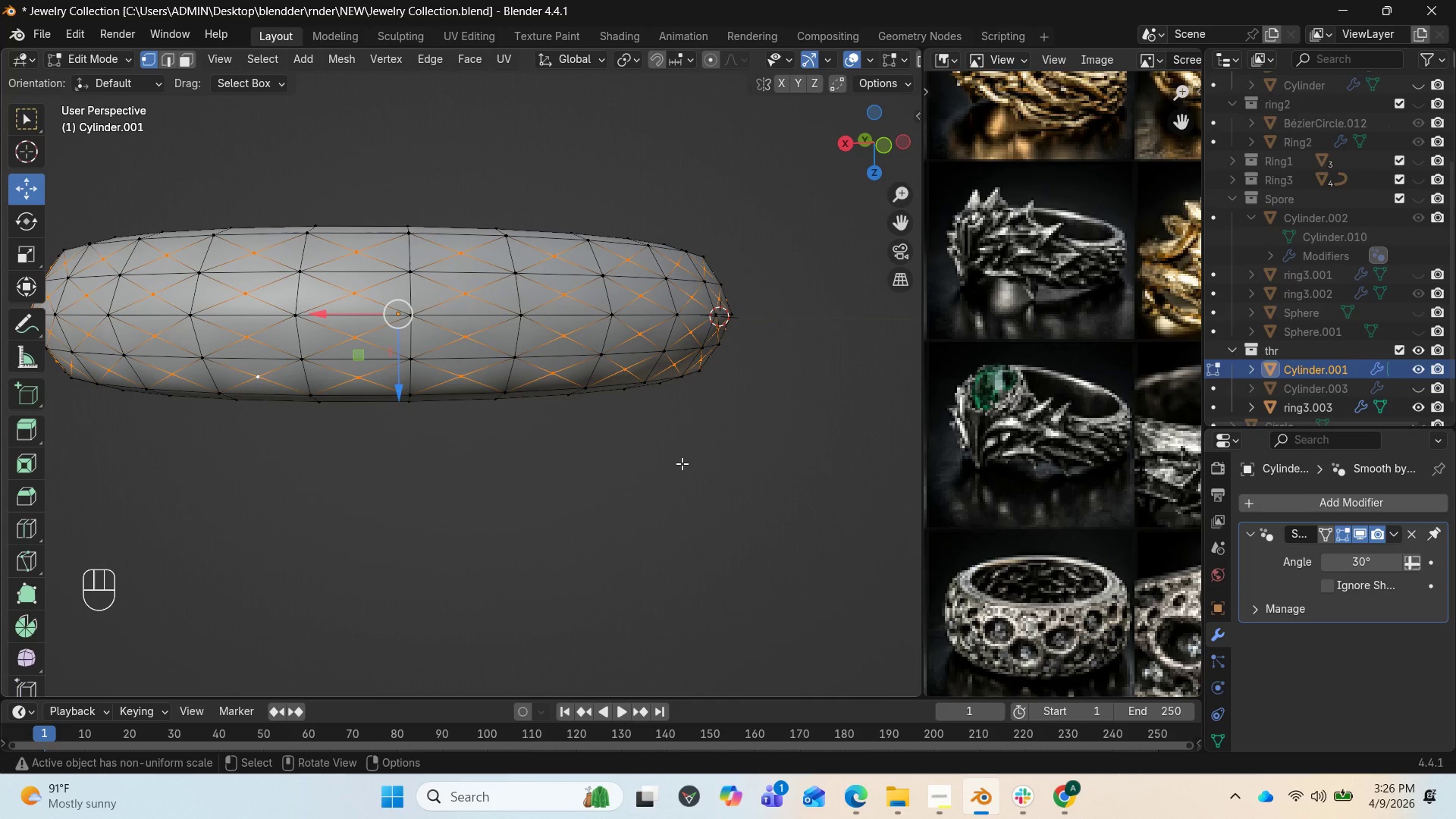 
wait(7.78)
 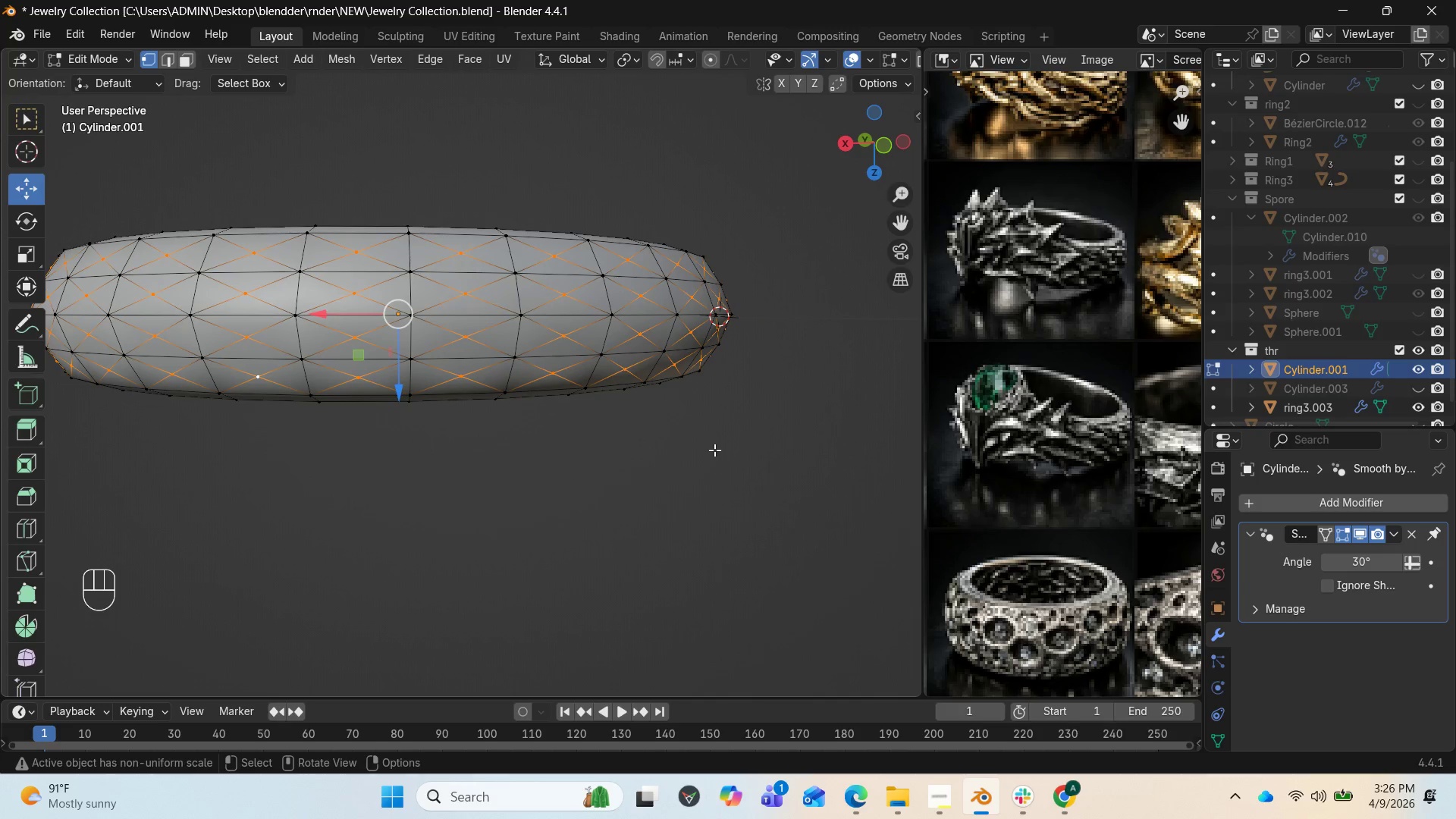 
key(E)
 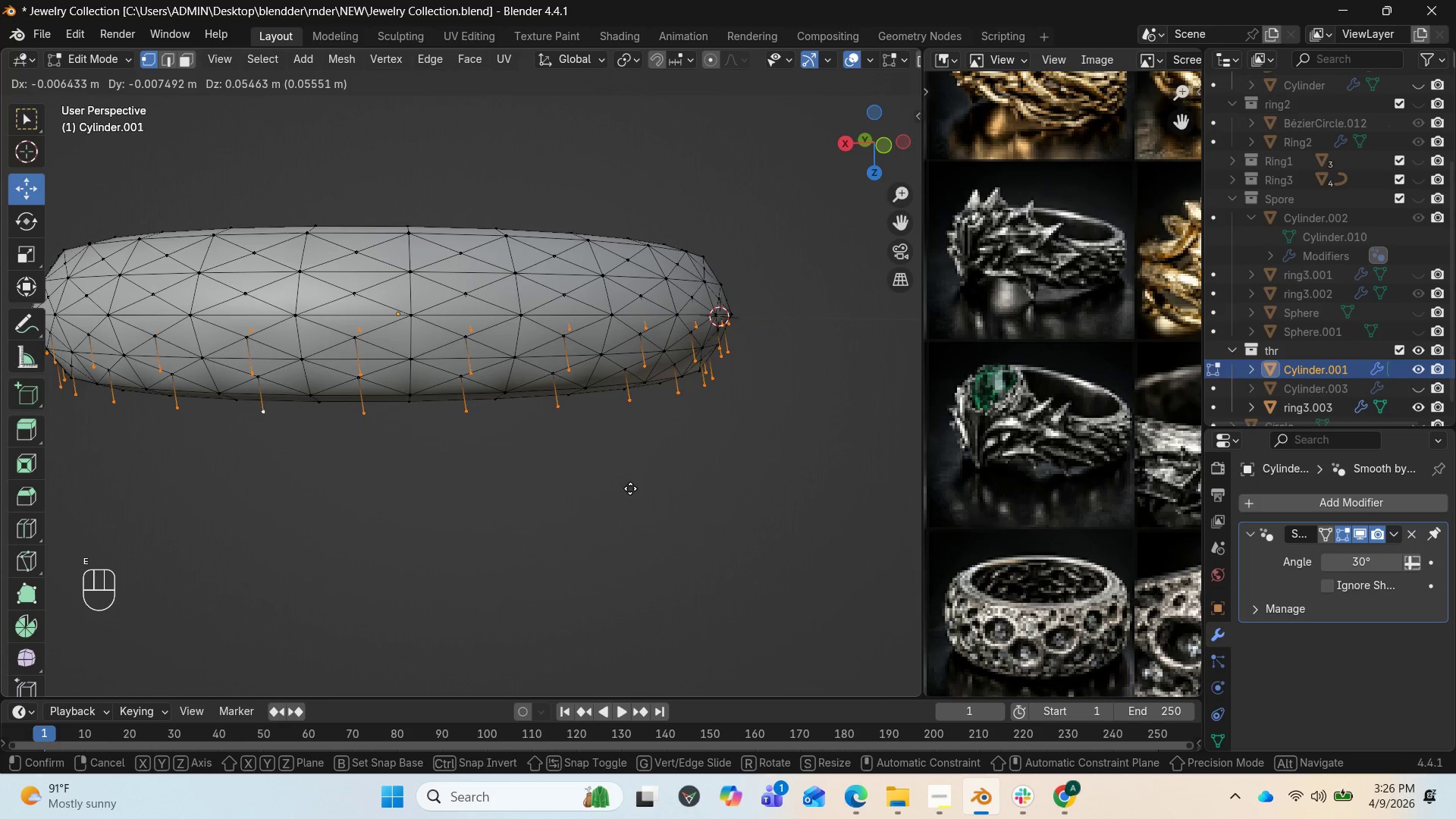 
left_click([630, 488])
 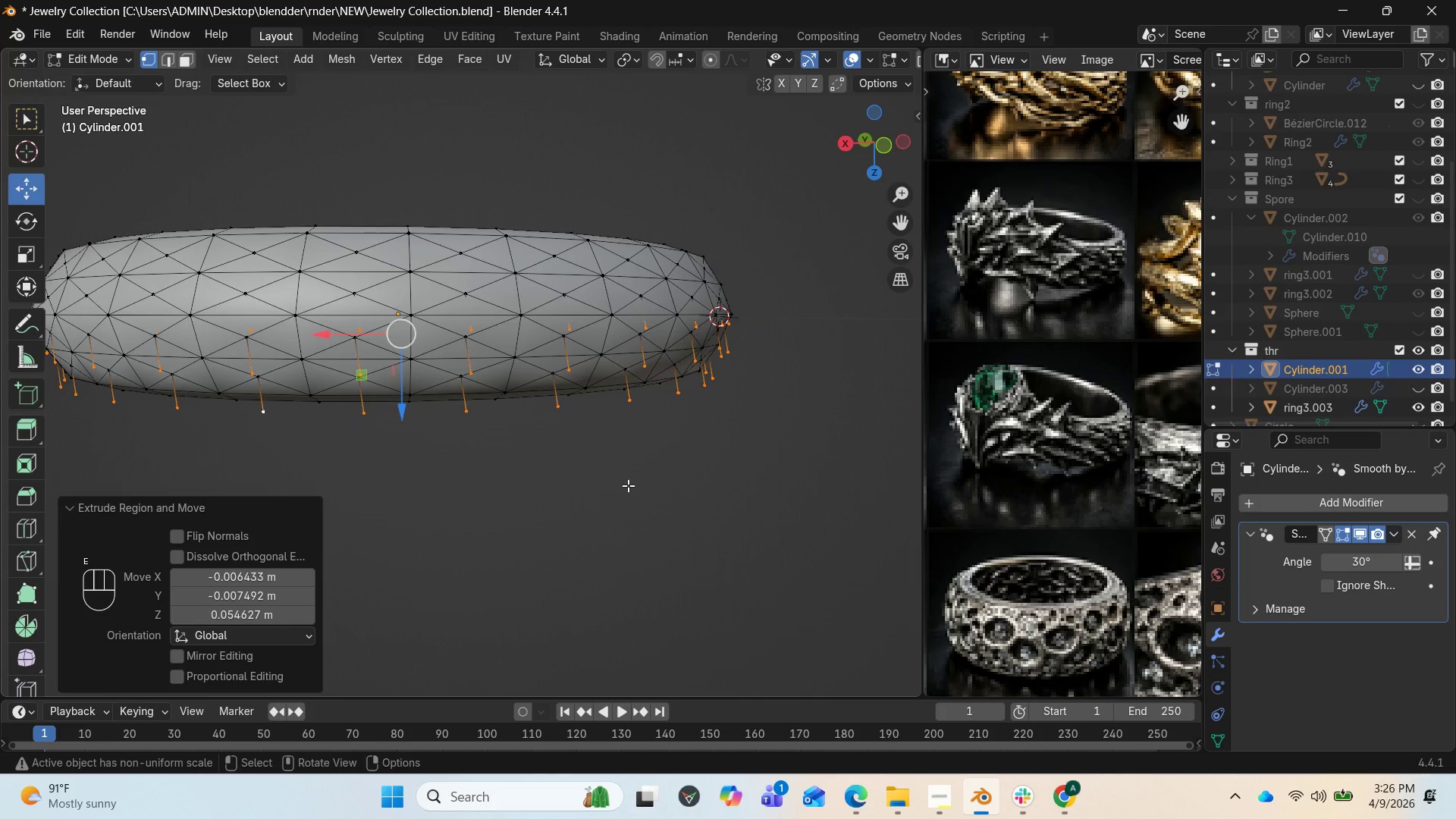 
key(Control+Z)
 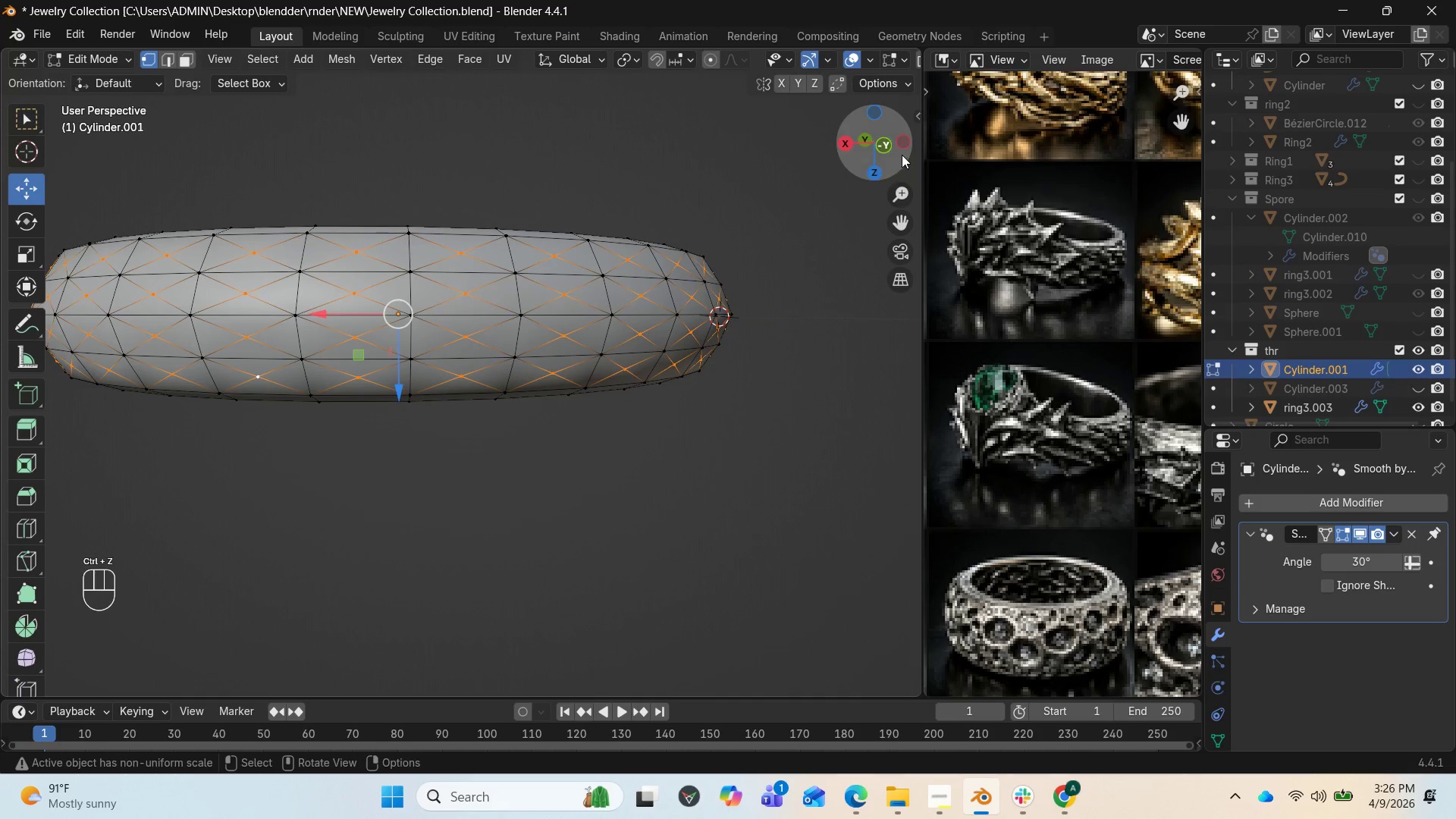 
left_click_drag(start_coordinate=[902, 140], to_coordinate=[191, 169])
 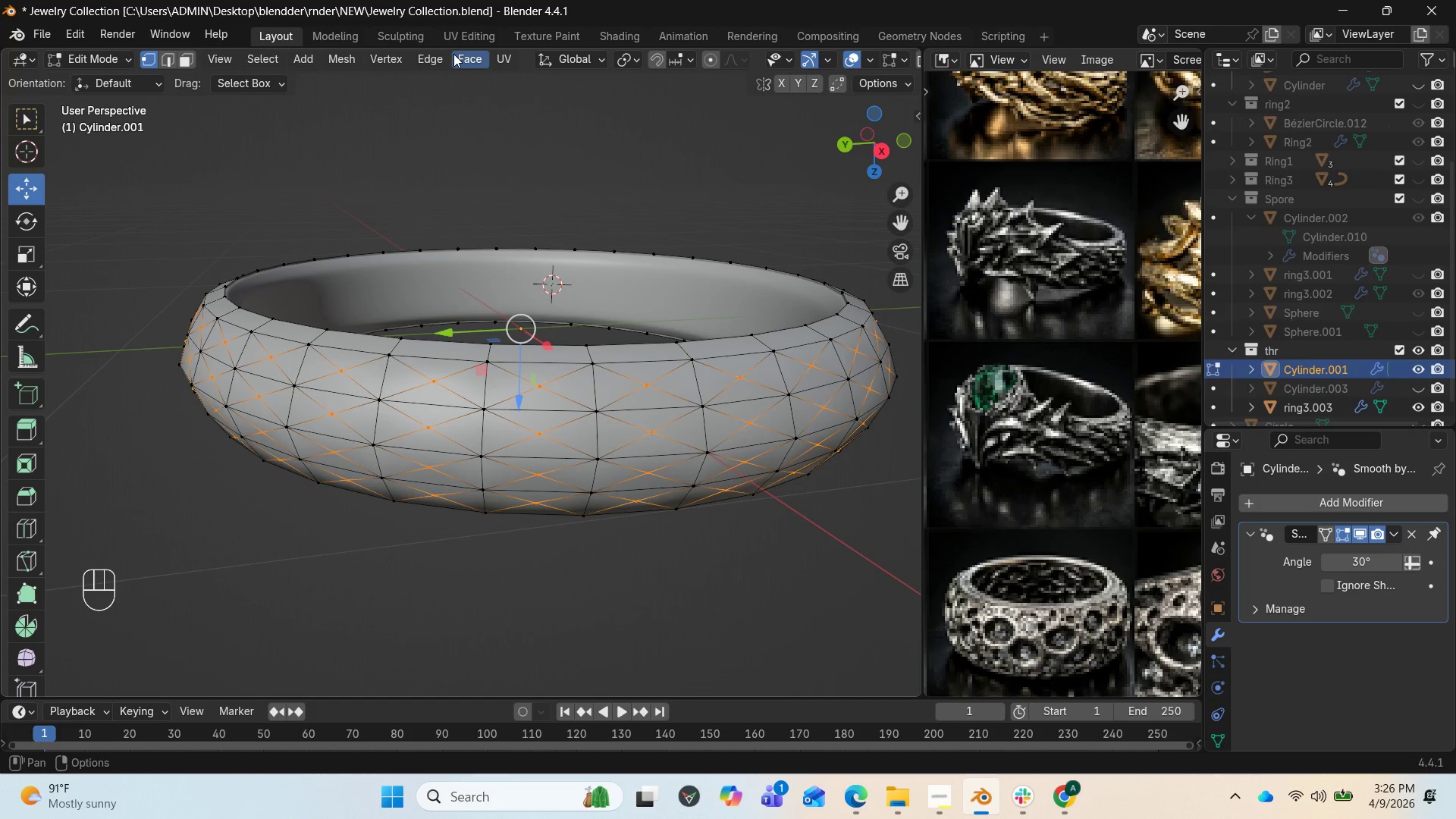 
left_click([457, 59])
 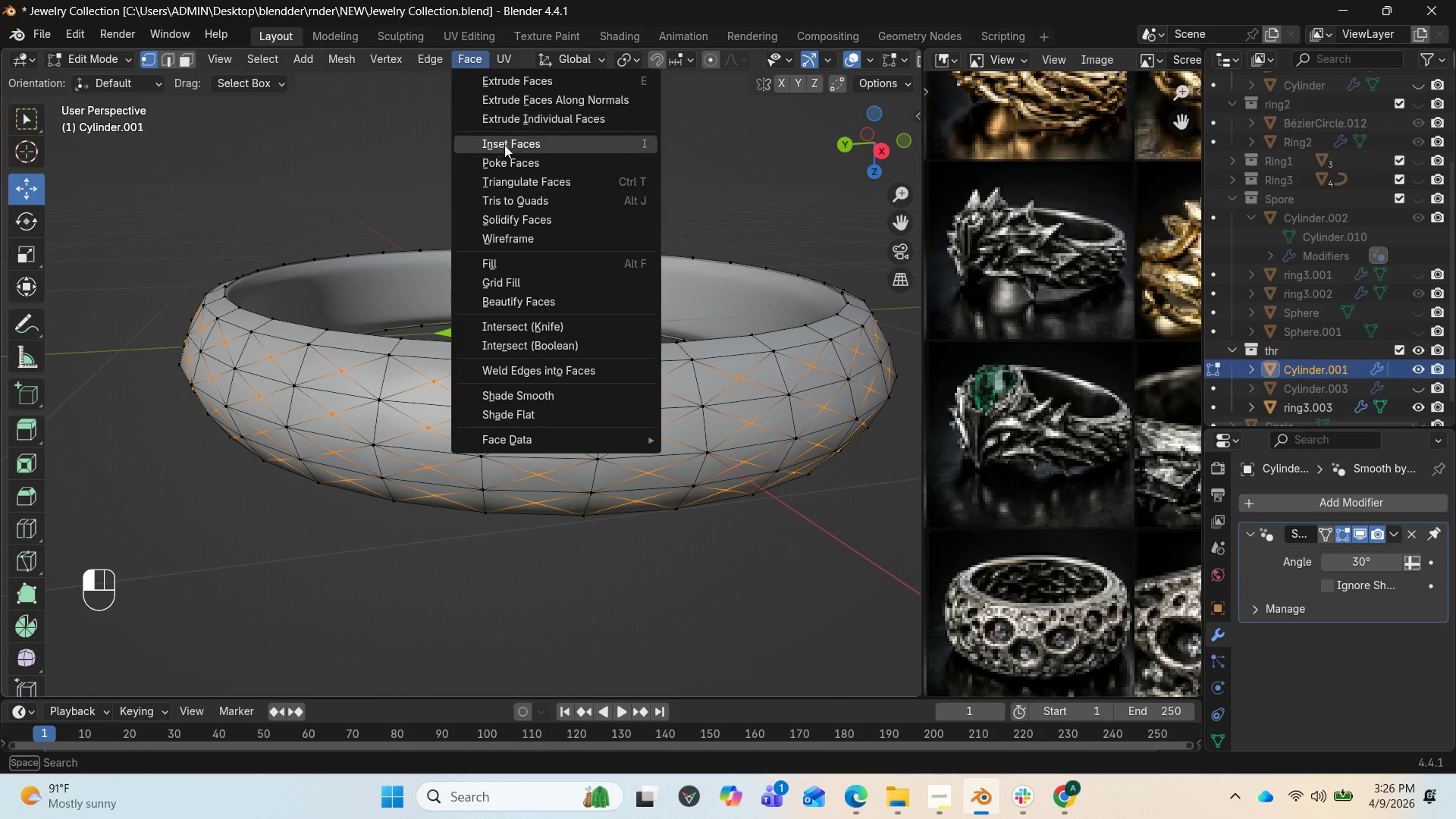 
left_click([504, 158])
 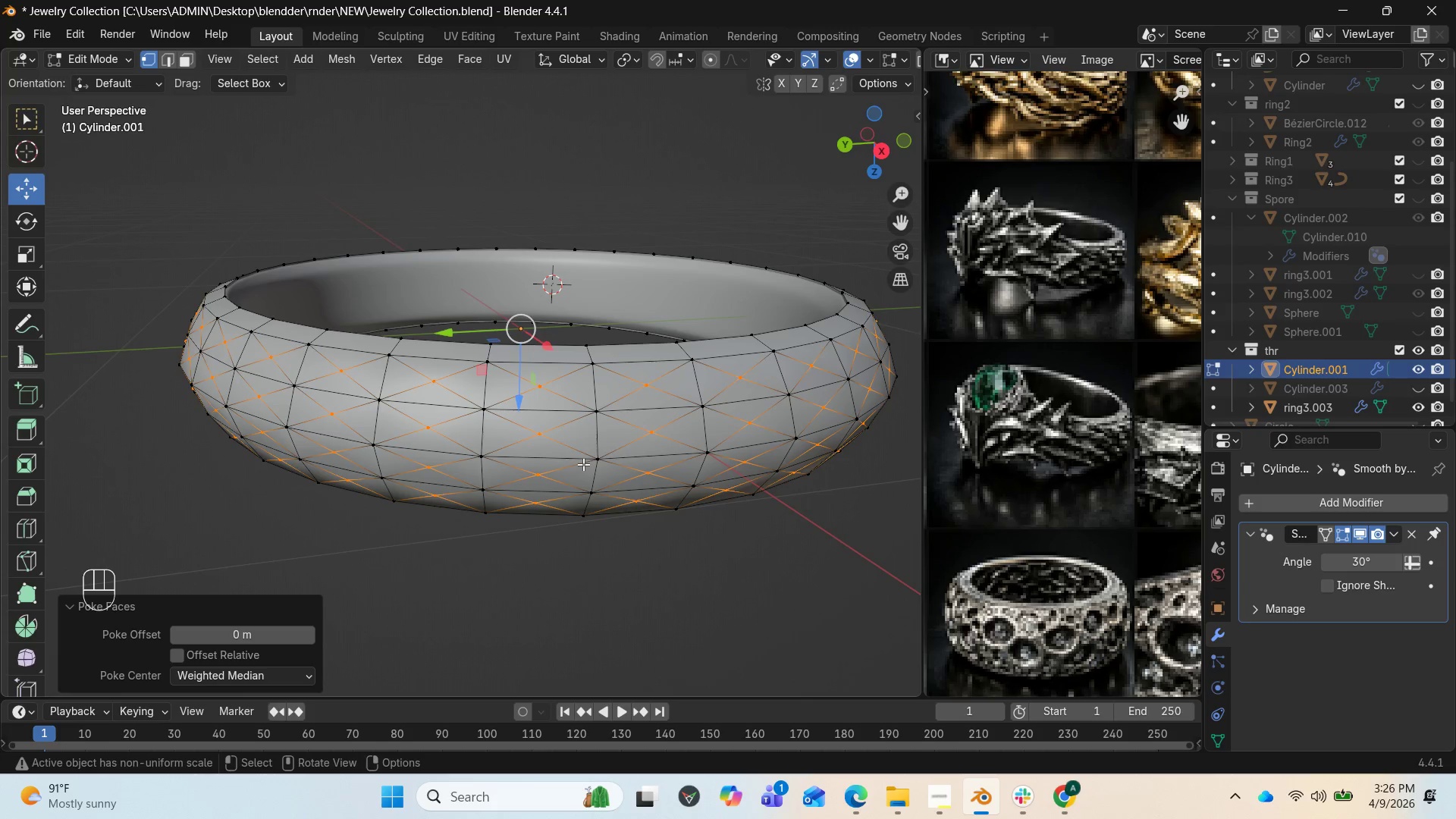 
wait(10.52)
 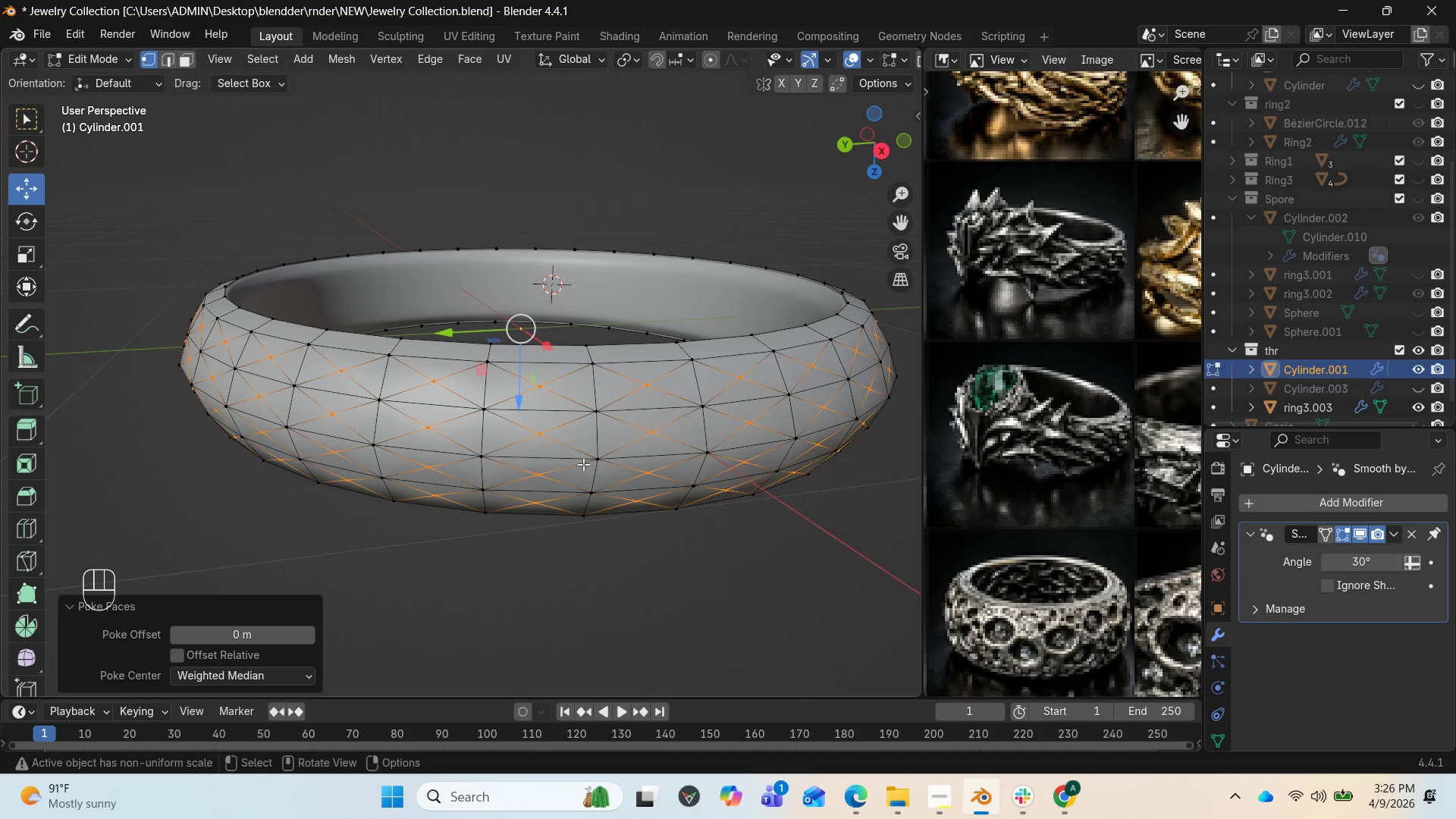 
hold_key(key=ControlLeft, duration=2.08)
 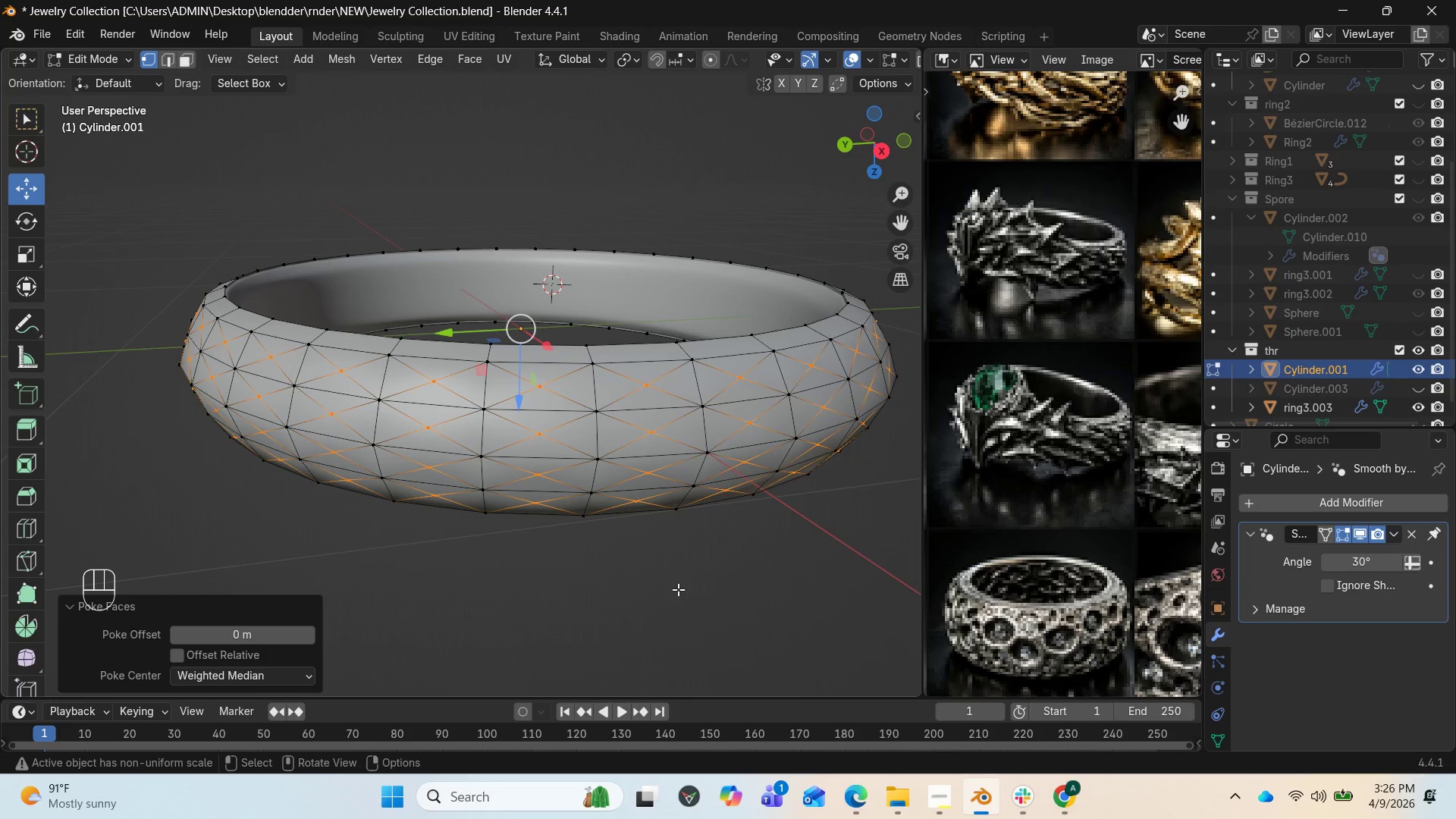 
hold_key(key=ControlLeft, duration=1.73)
 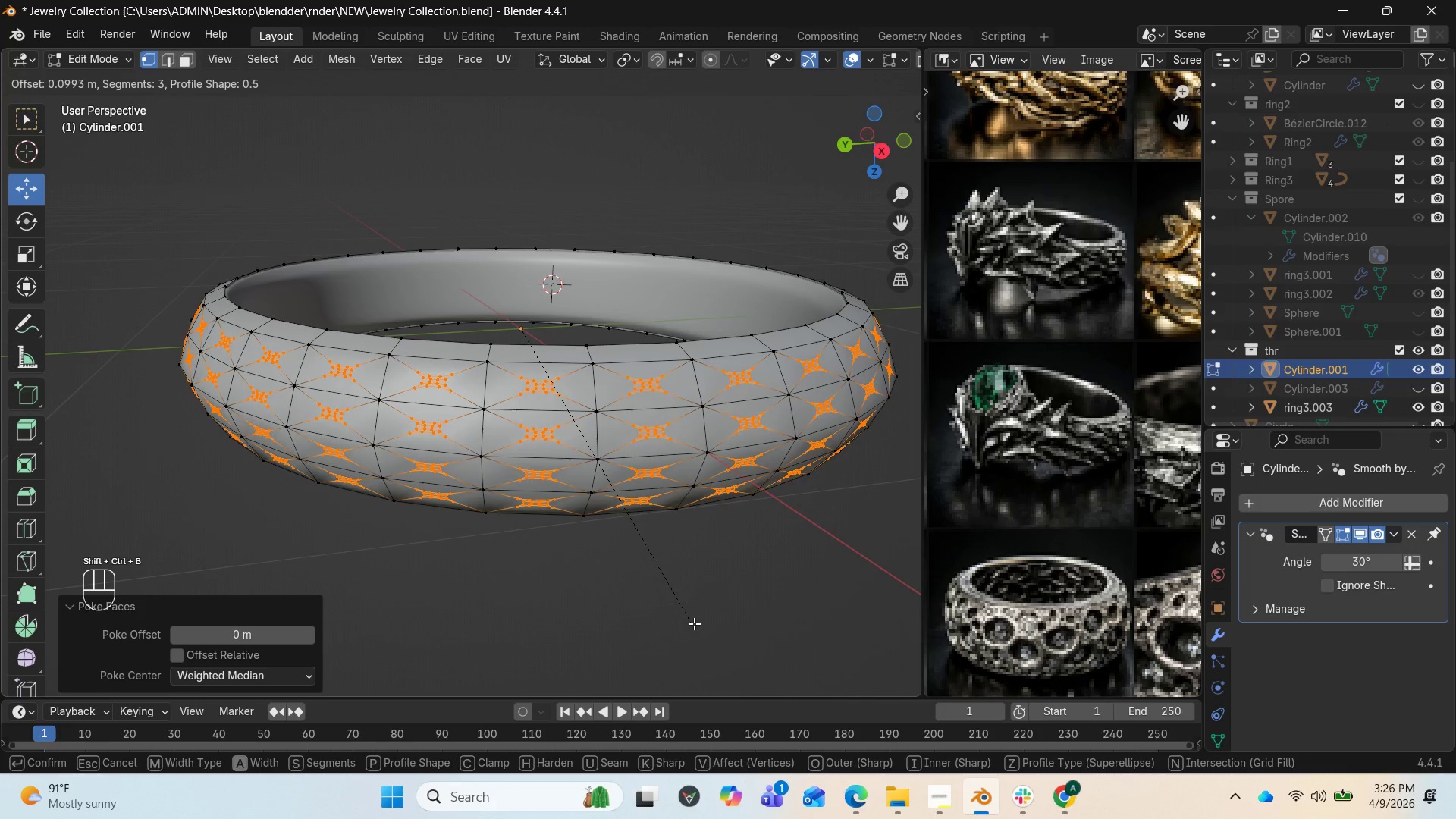 
hold_key(key=ShiftLeft, duration=1.44)
 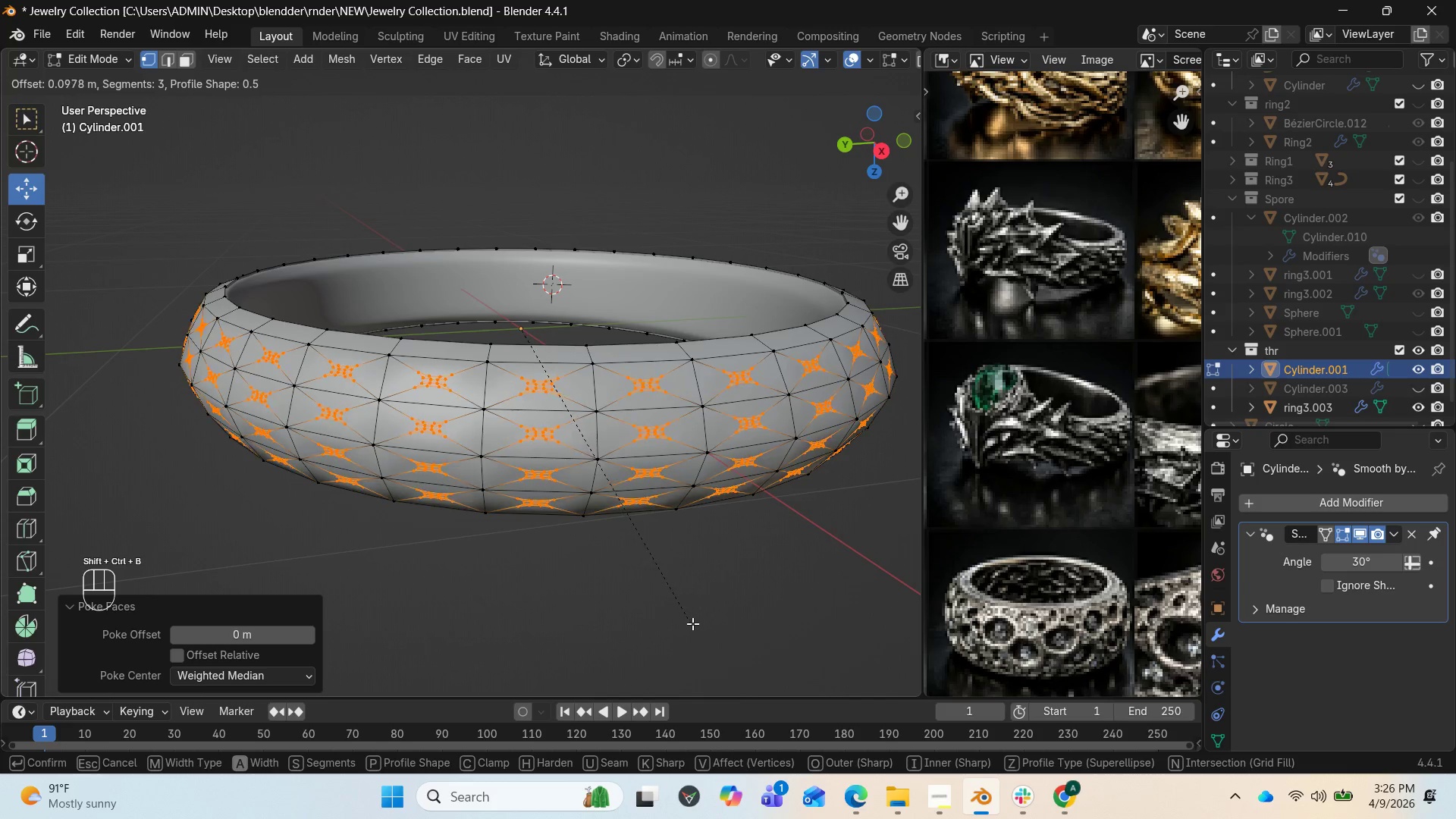 
hold_key(key=B, duration=0.31)
 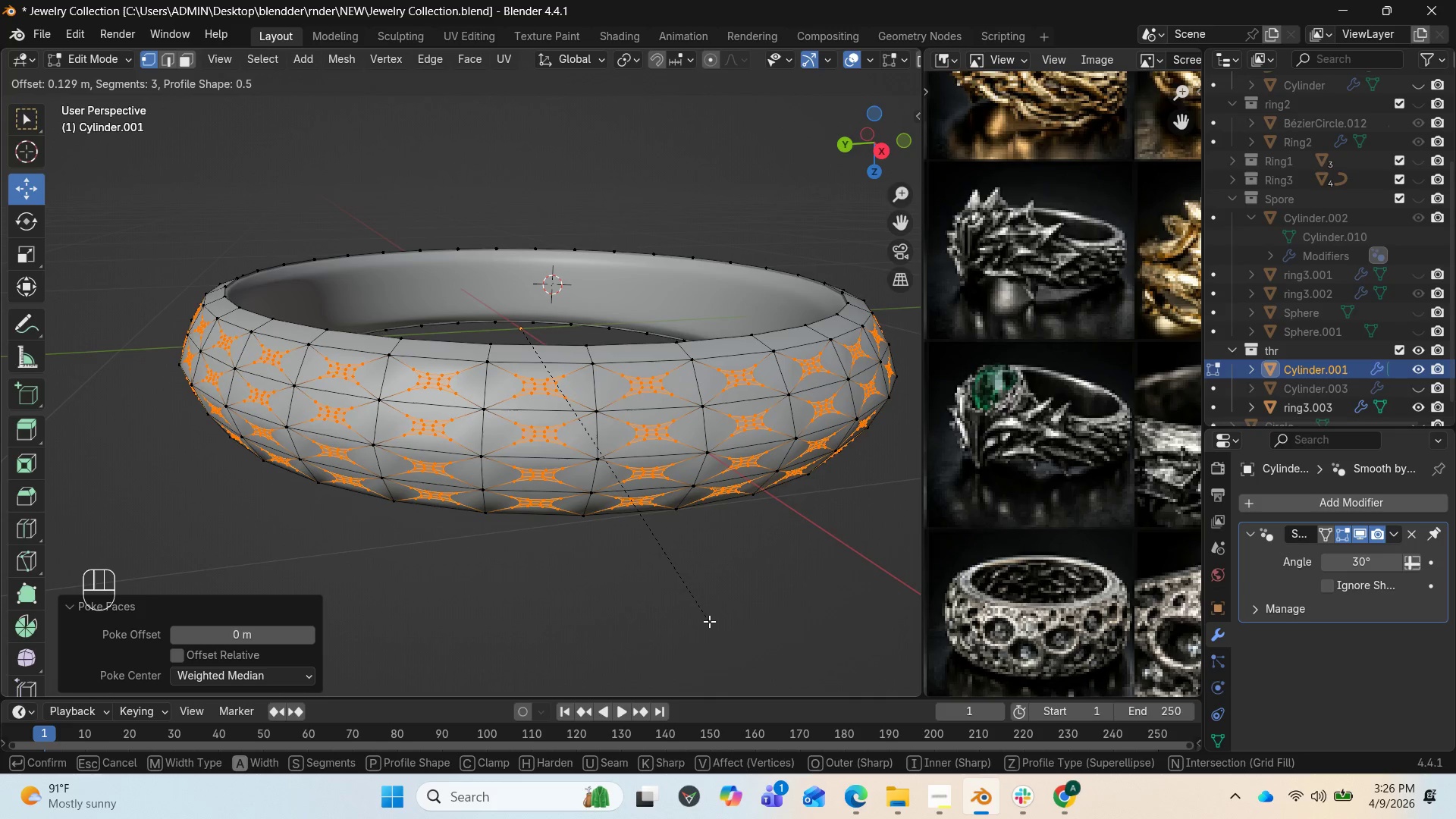 
left_click_drag(start_coordinate=[871, 154], to_coordinate=[778, 148])
 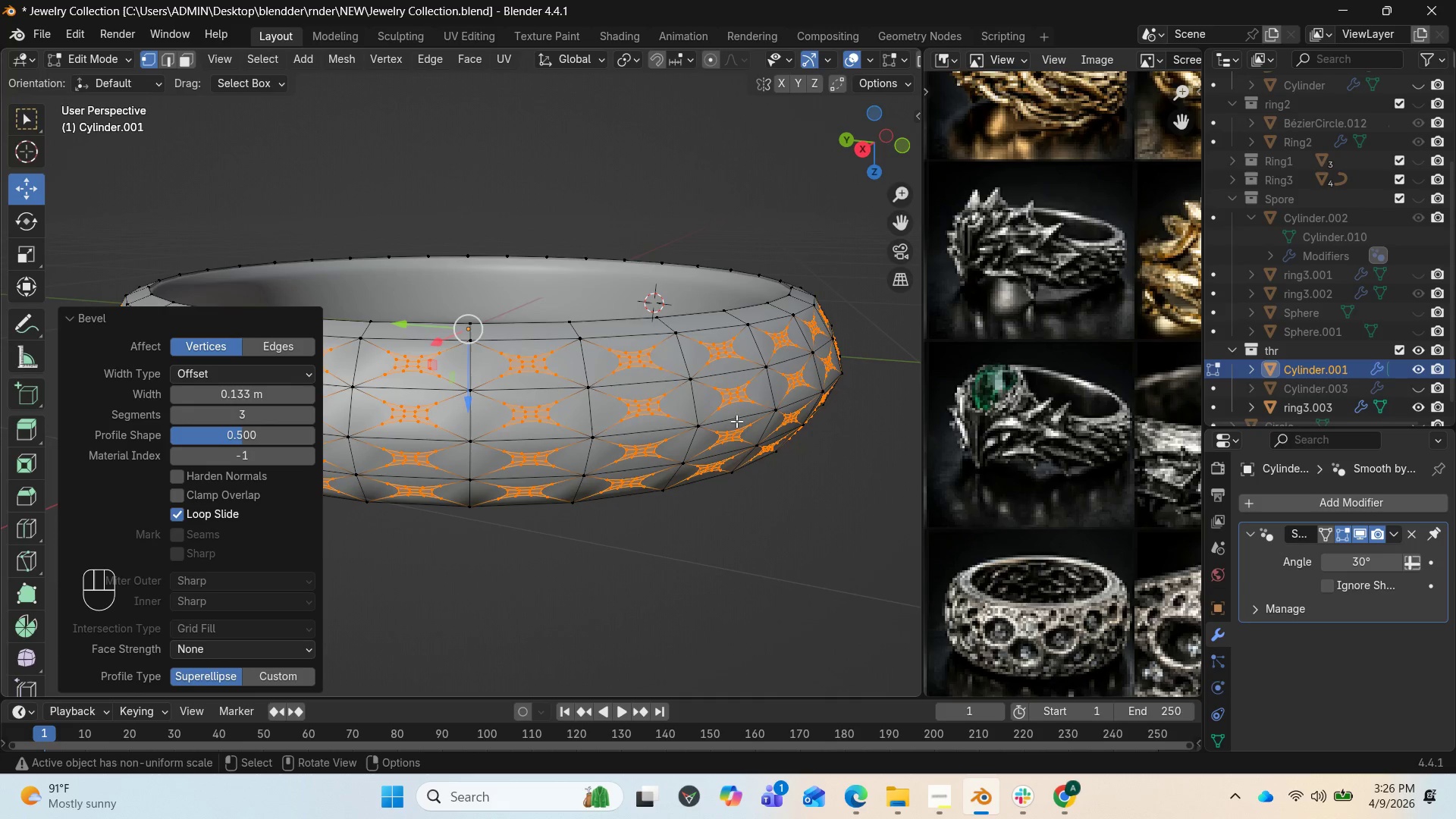 
key(Alt+E)
 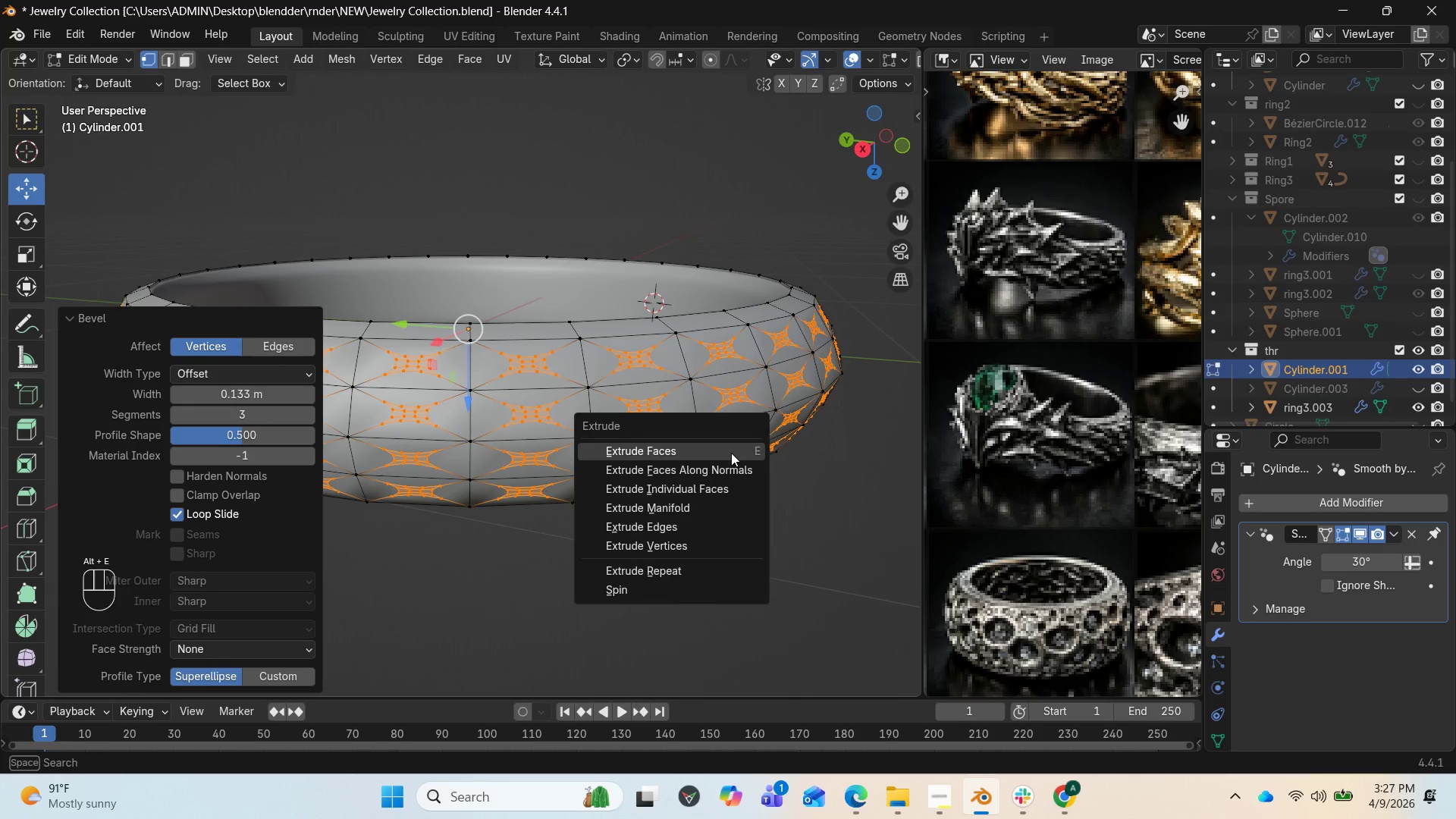 
left_click([731, 453])
 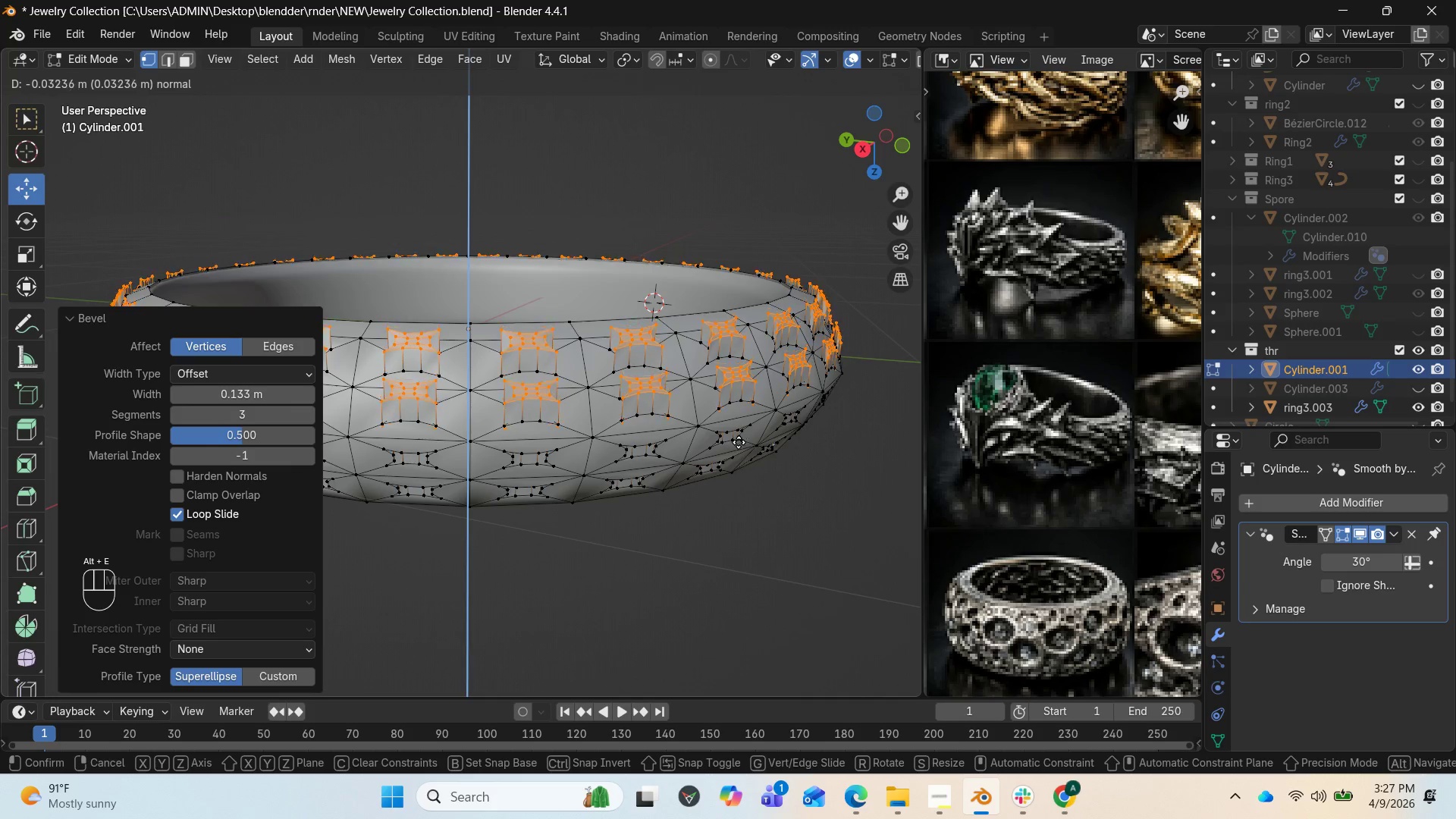 
left_click([735, 449])
 